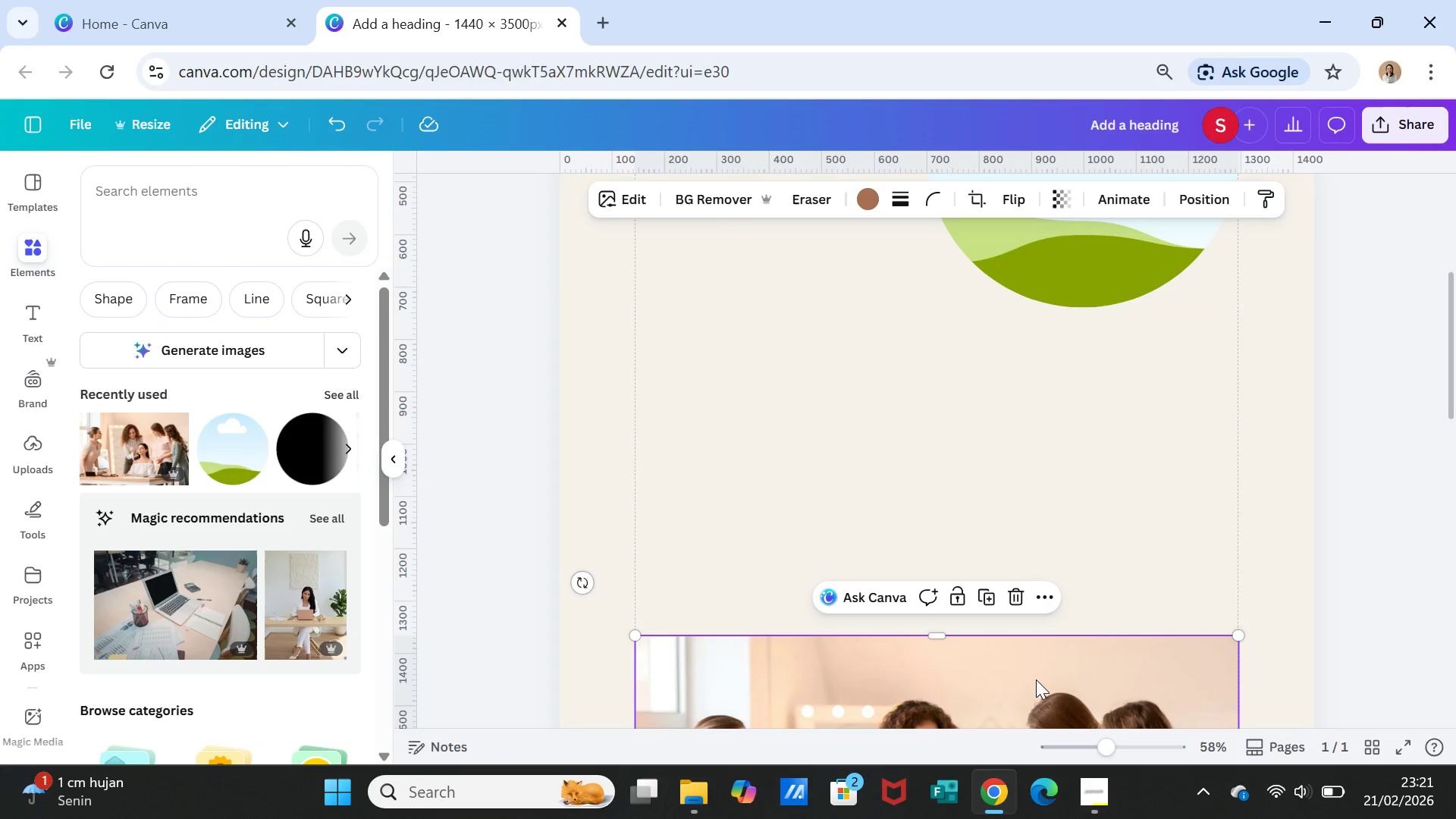 
left_click_drag(start_coordinate=[1036, 680], to_coordinate=[1074, 196])
 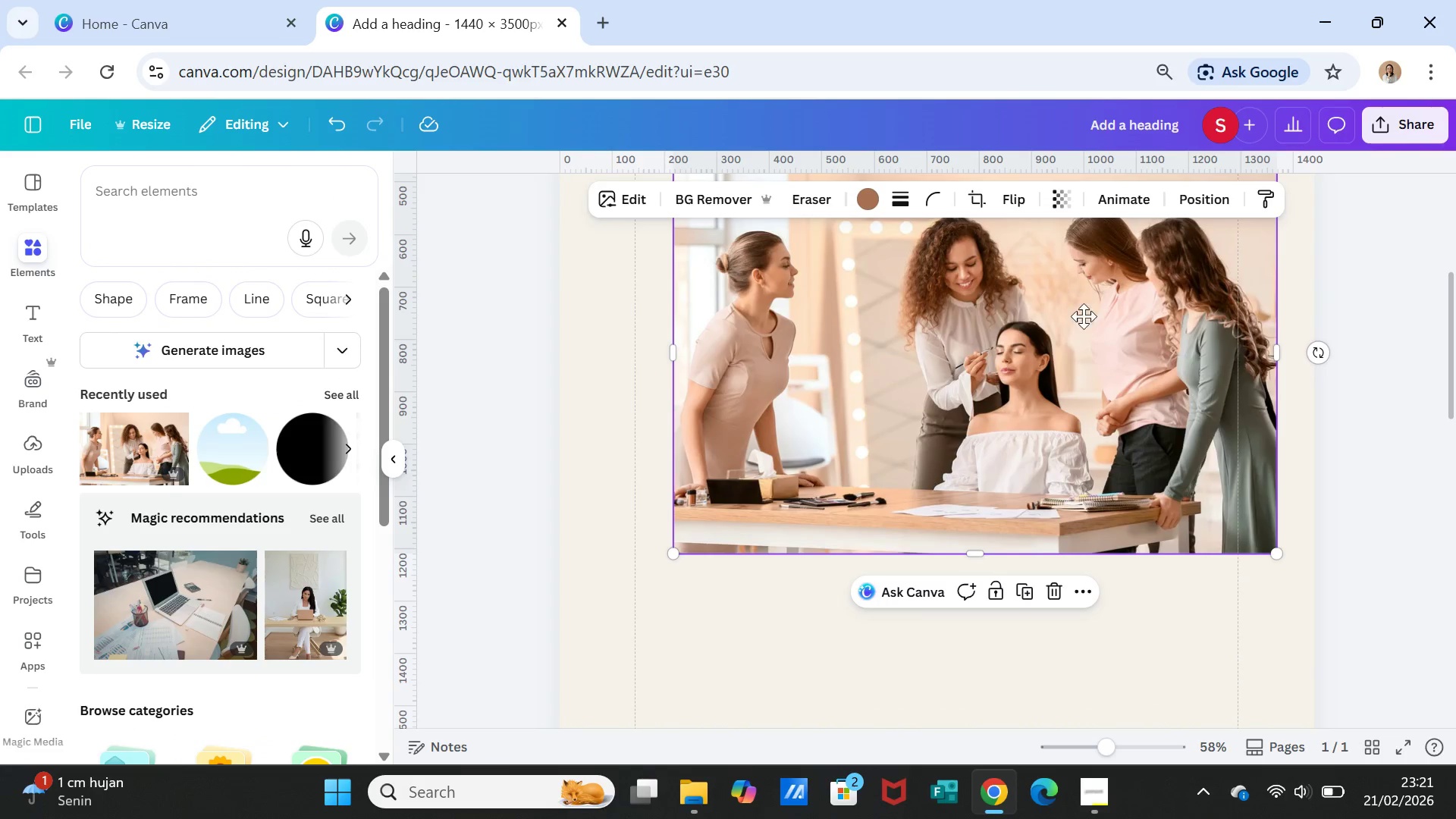 
left_click_drag(start_coordinate=[1077, 388], to_coordinate=[1092, 258])
 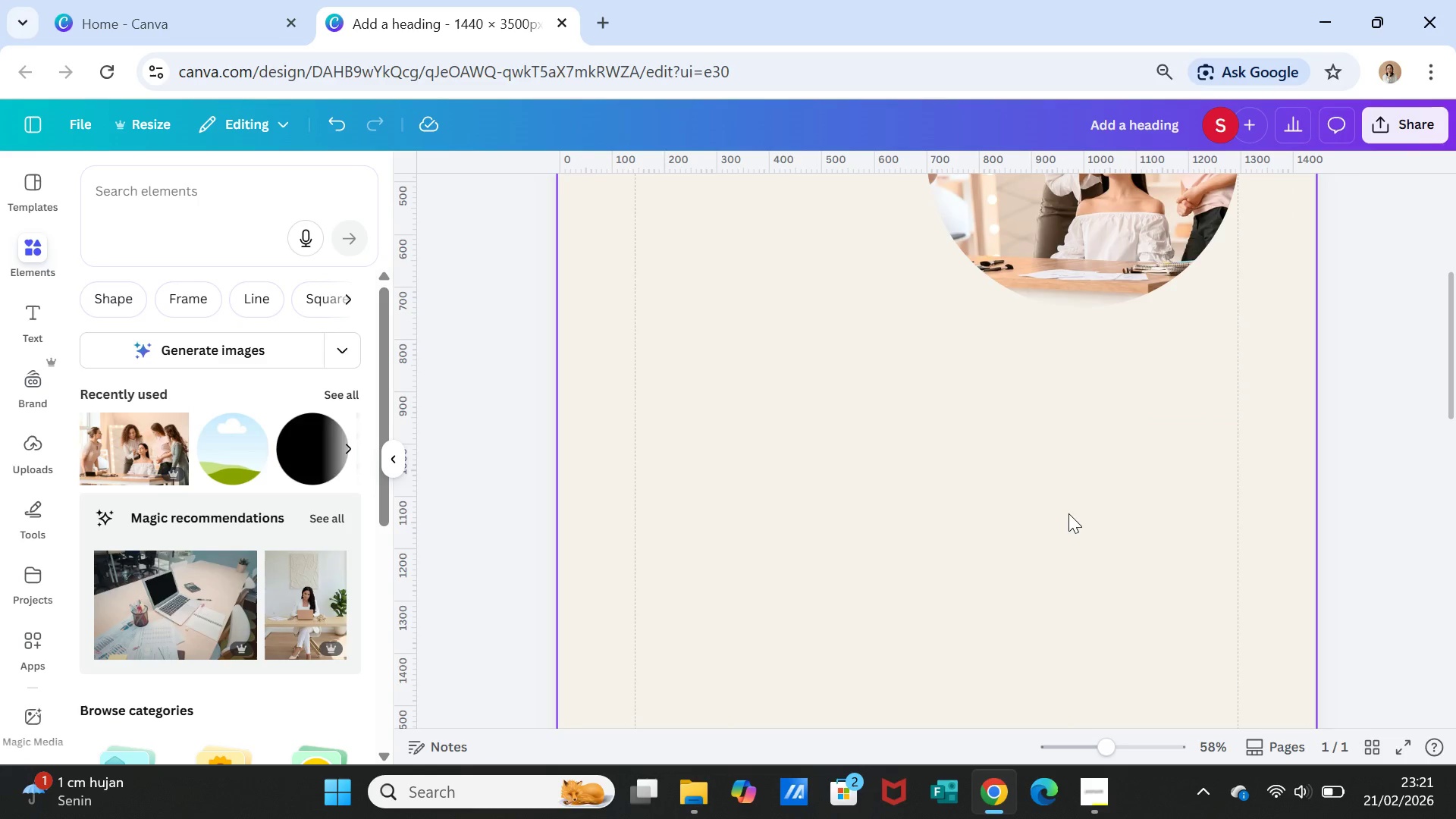 
left_click([1068, 514])
 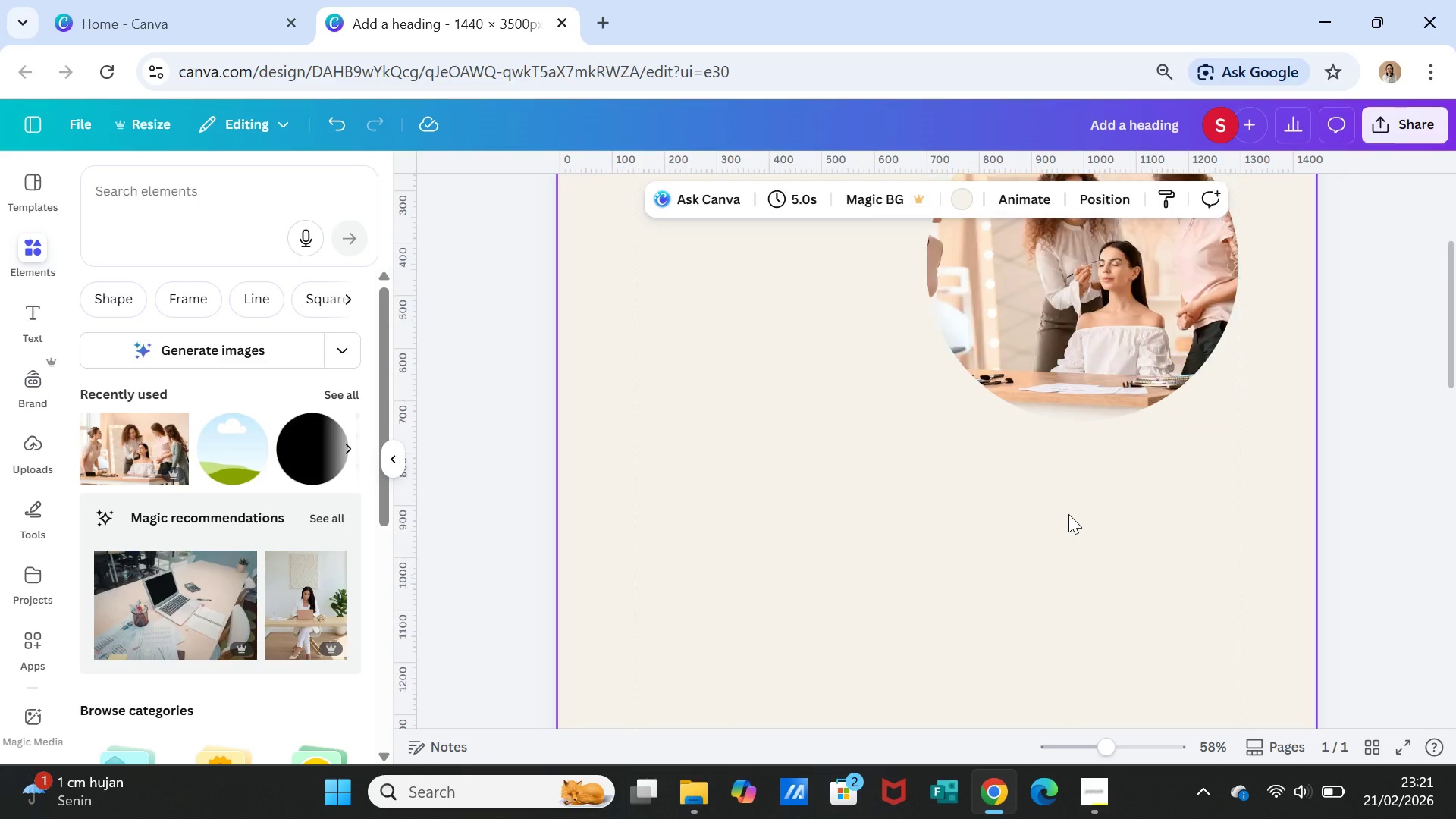 
scroll: coordinate [1068, 514], scroll_direction: up, amount: 2.0
 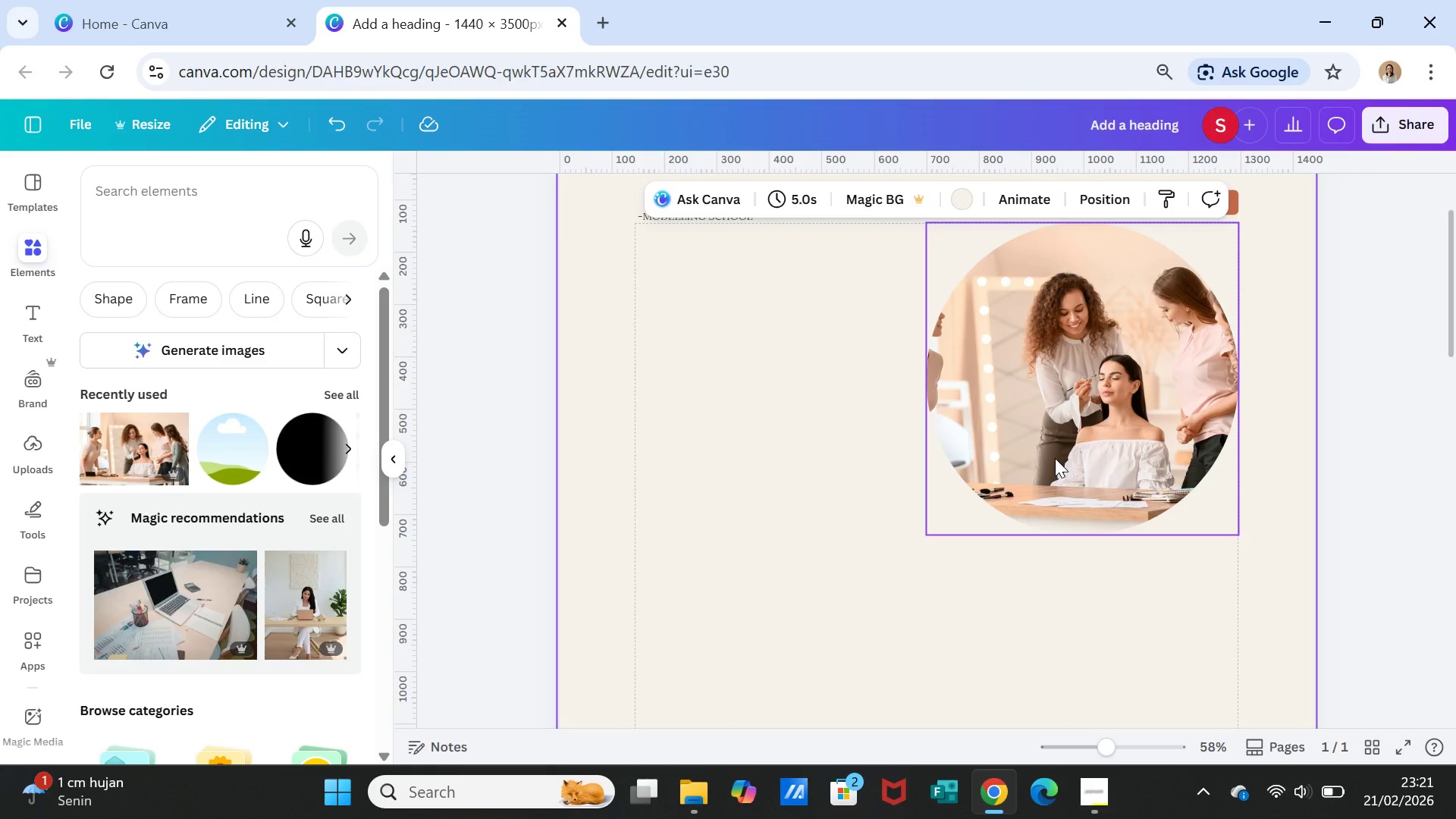 
left_click([1055, 458])
 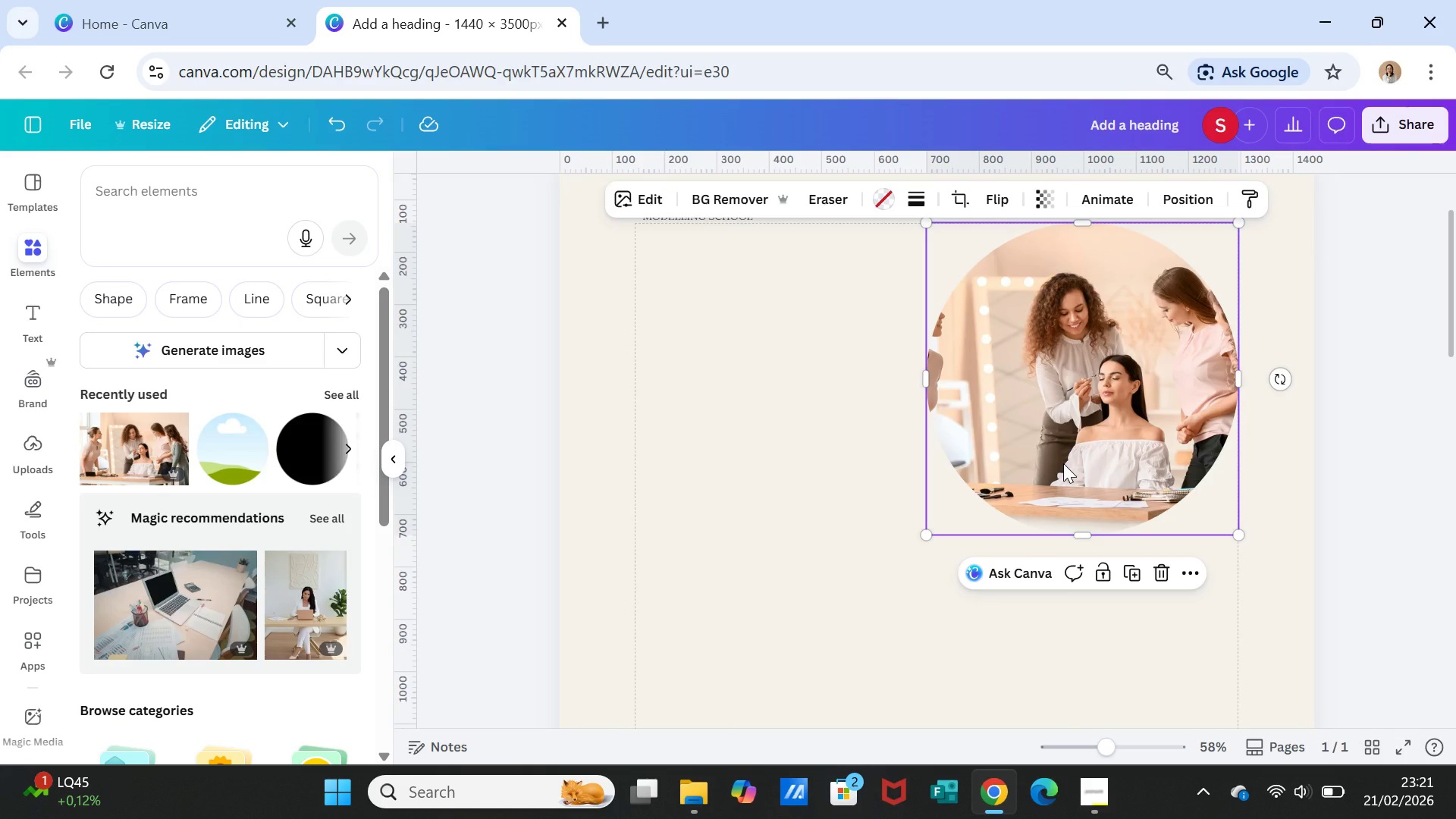 
key(Delete)
 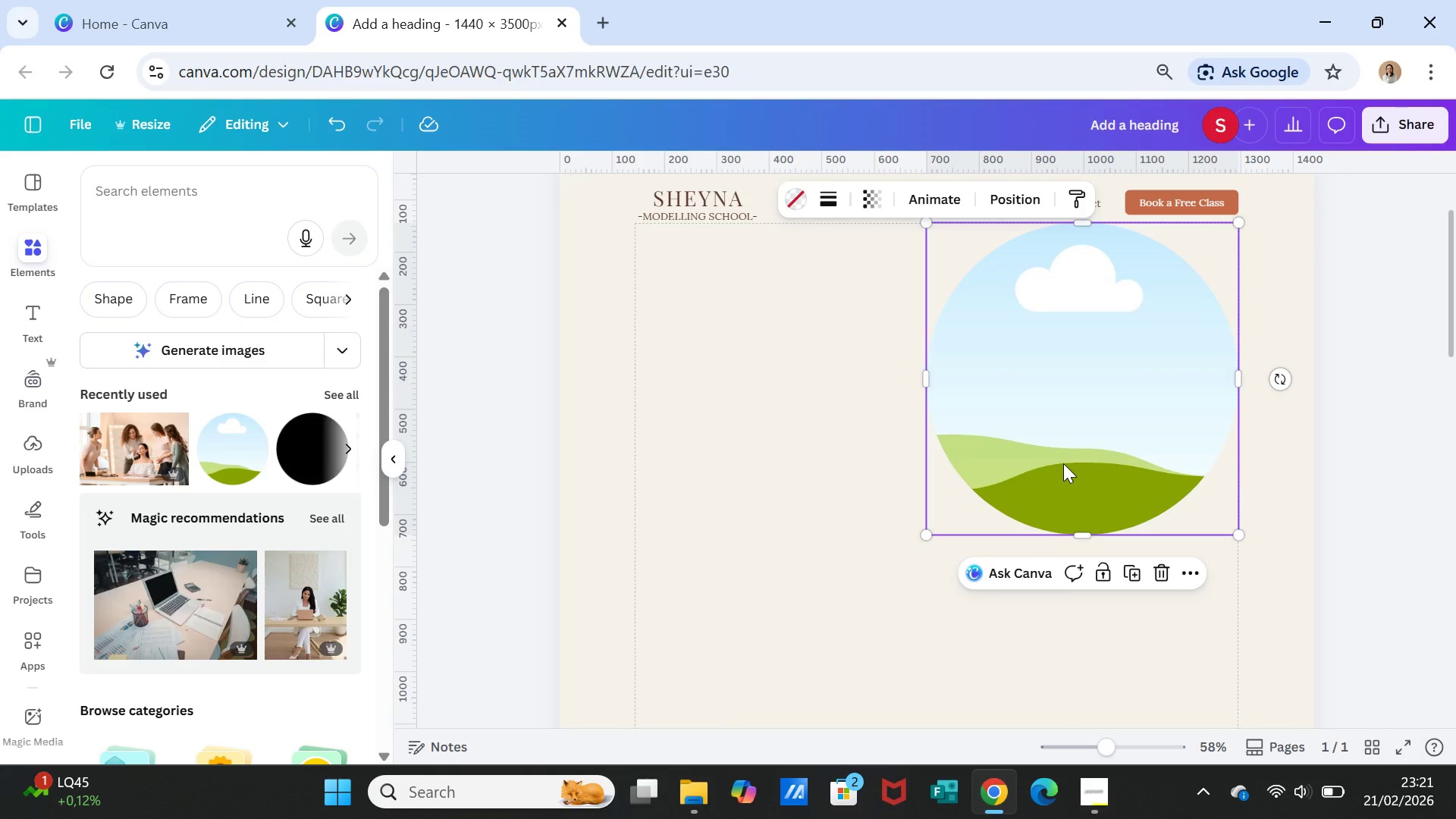 
key(Delete)
 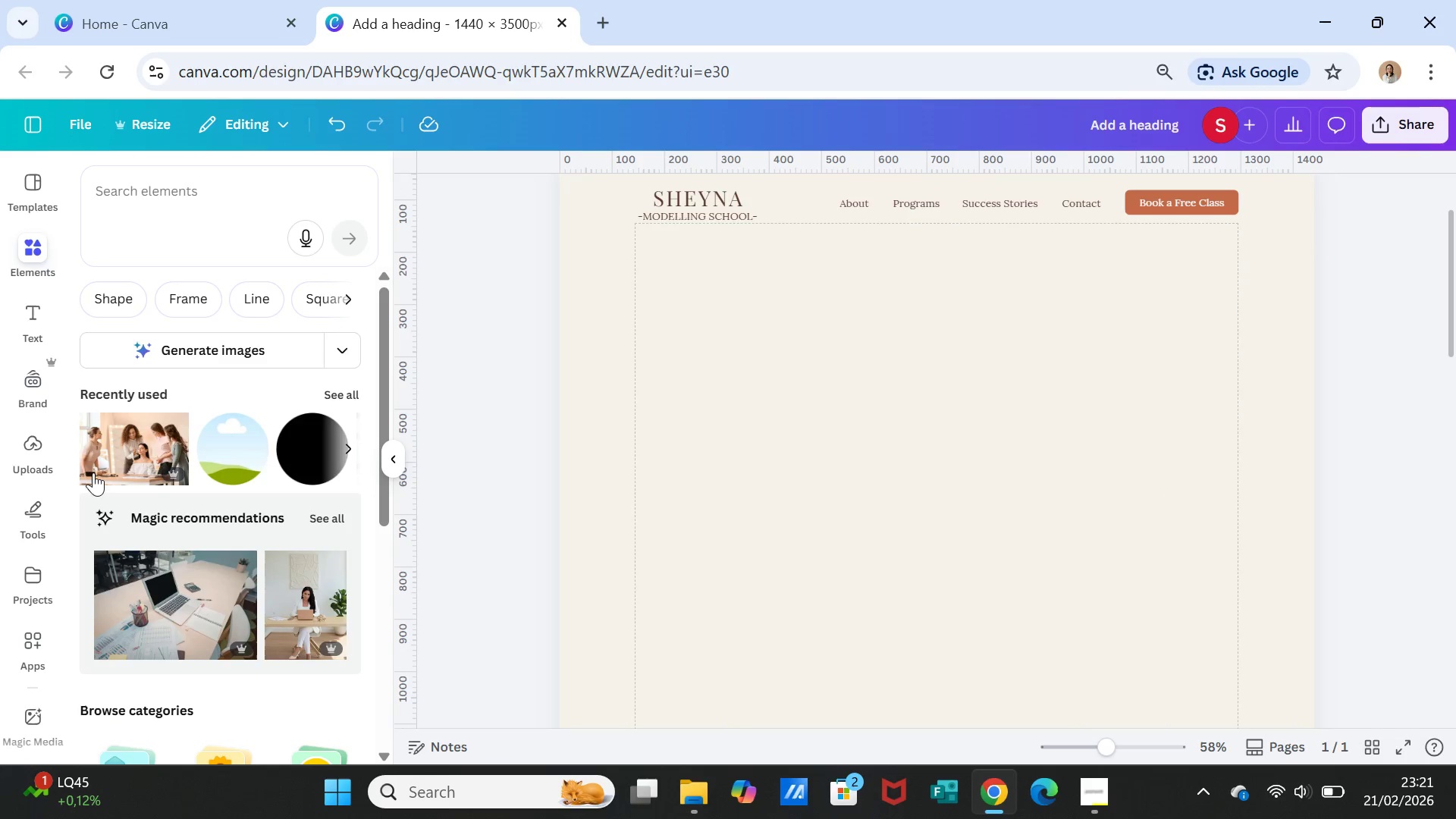 
left_click([125, 444])
 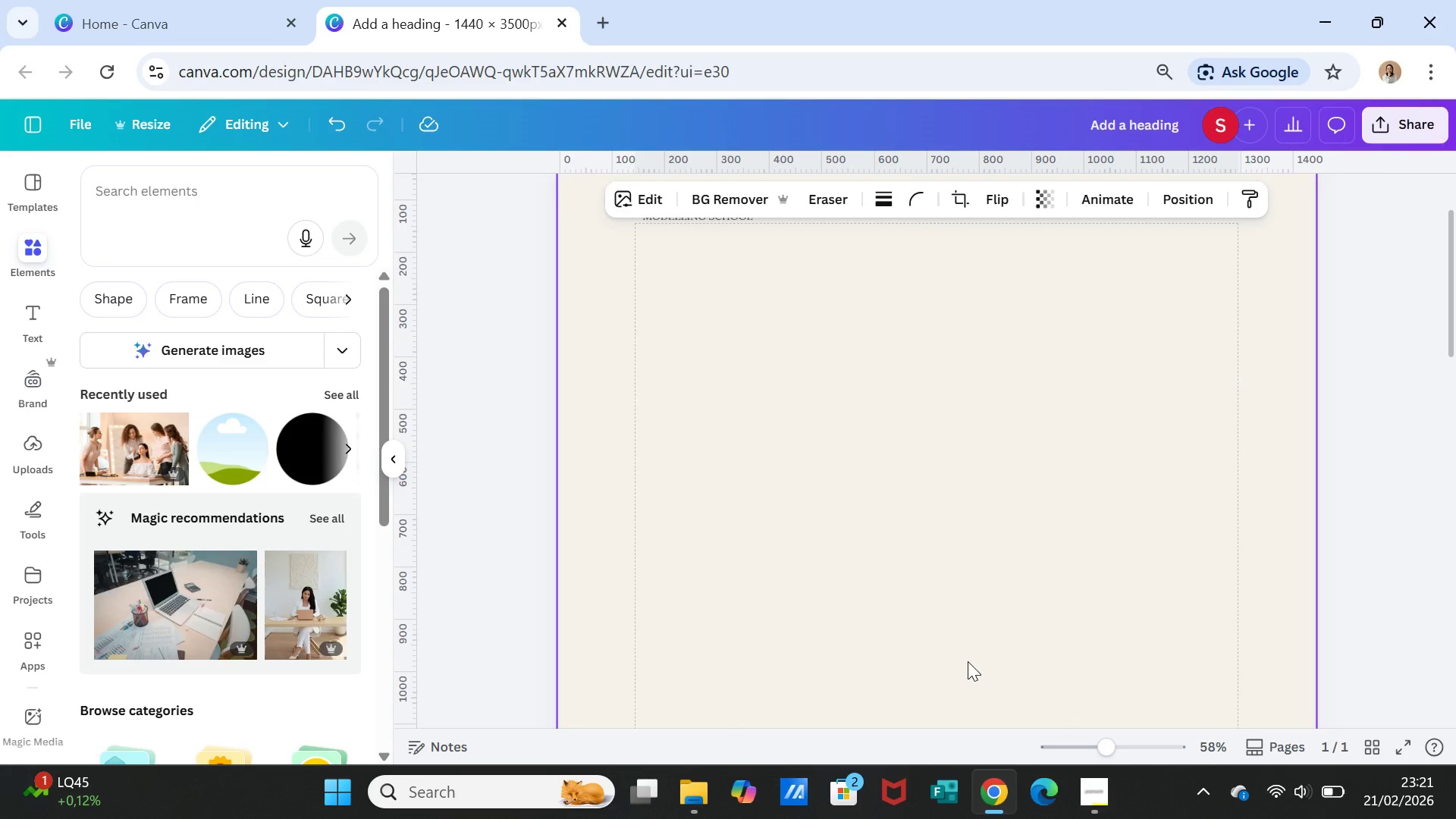 
scroll: coordinate [968, 652], scroll_direction: down, amount: 2.0
 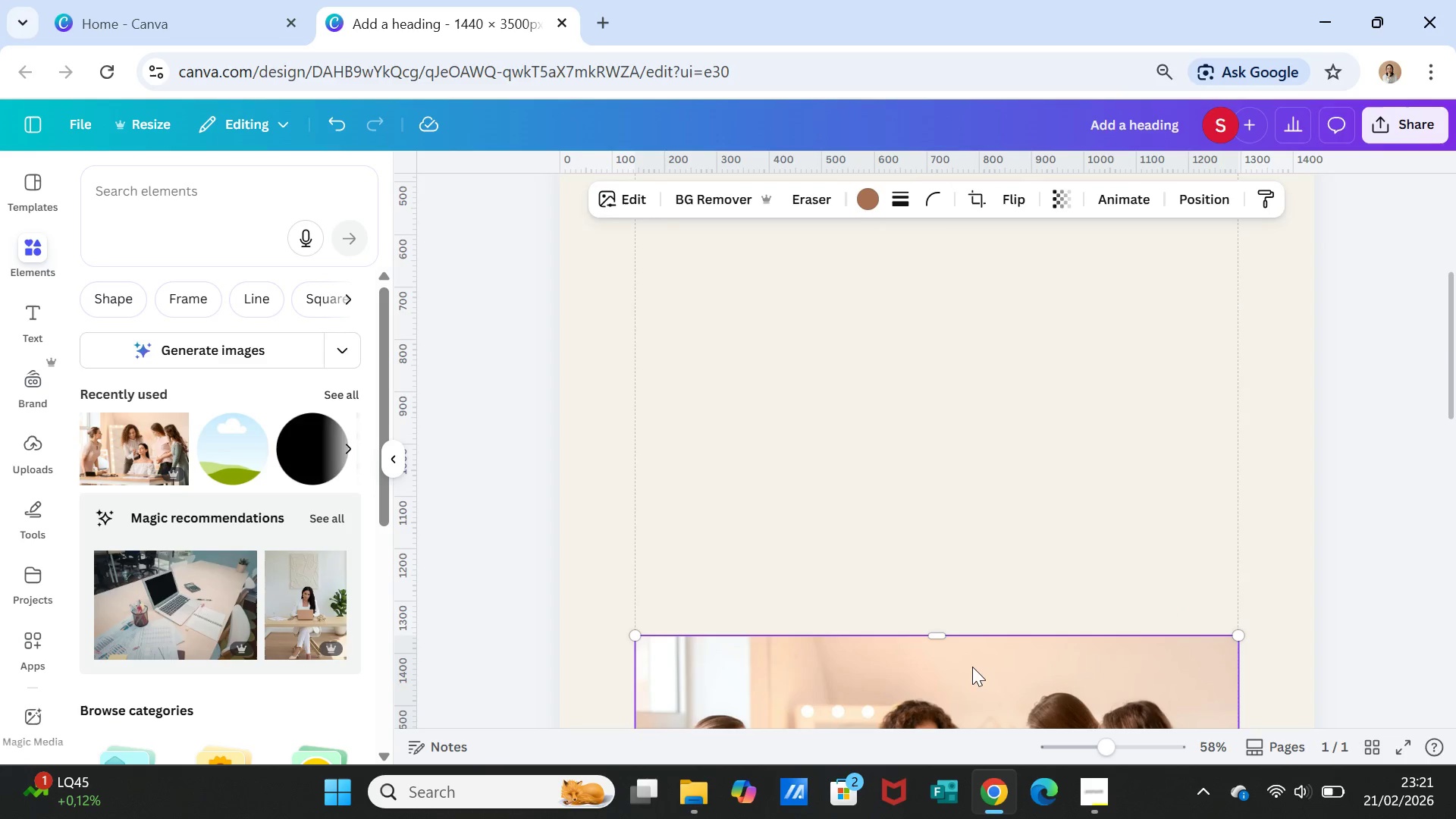 
left_click_drag(start_coordinate=[972, 667], to_coordinate=[966, 299])
 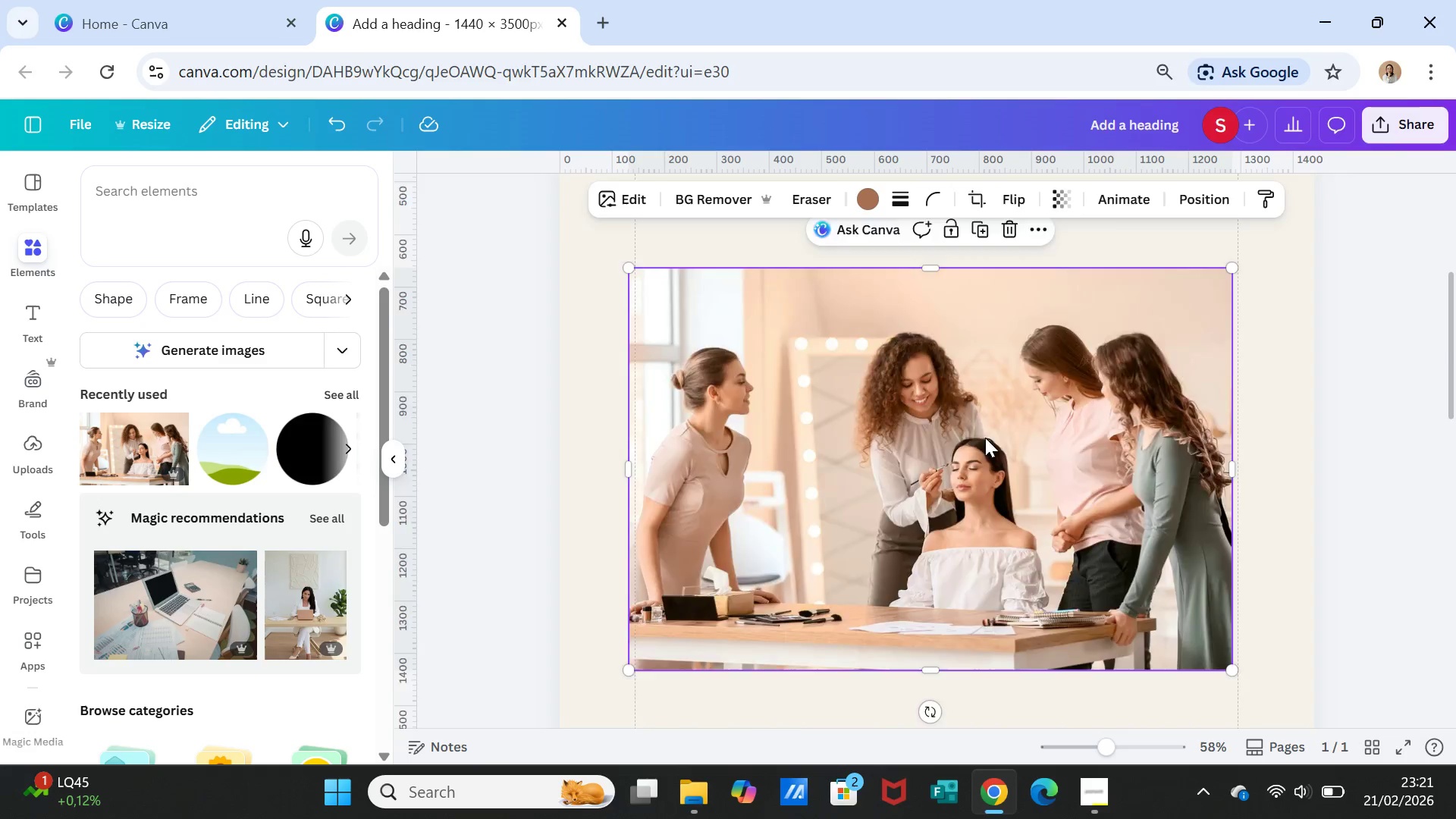 
scroll: coordinate [985, 440], scroll_direction: up, amount: 2.0
 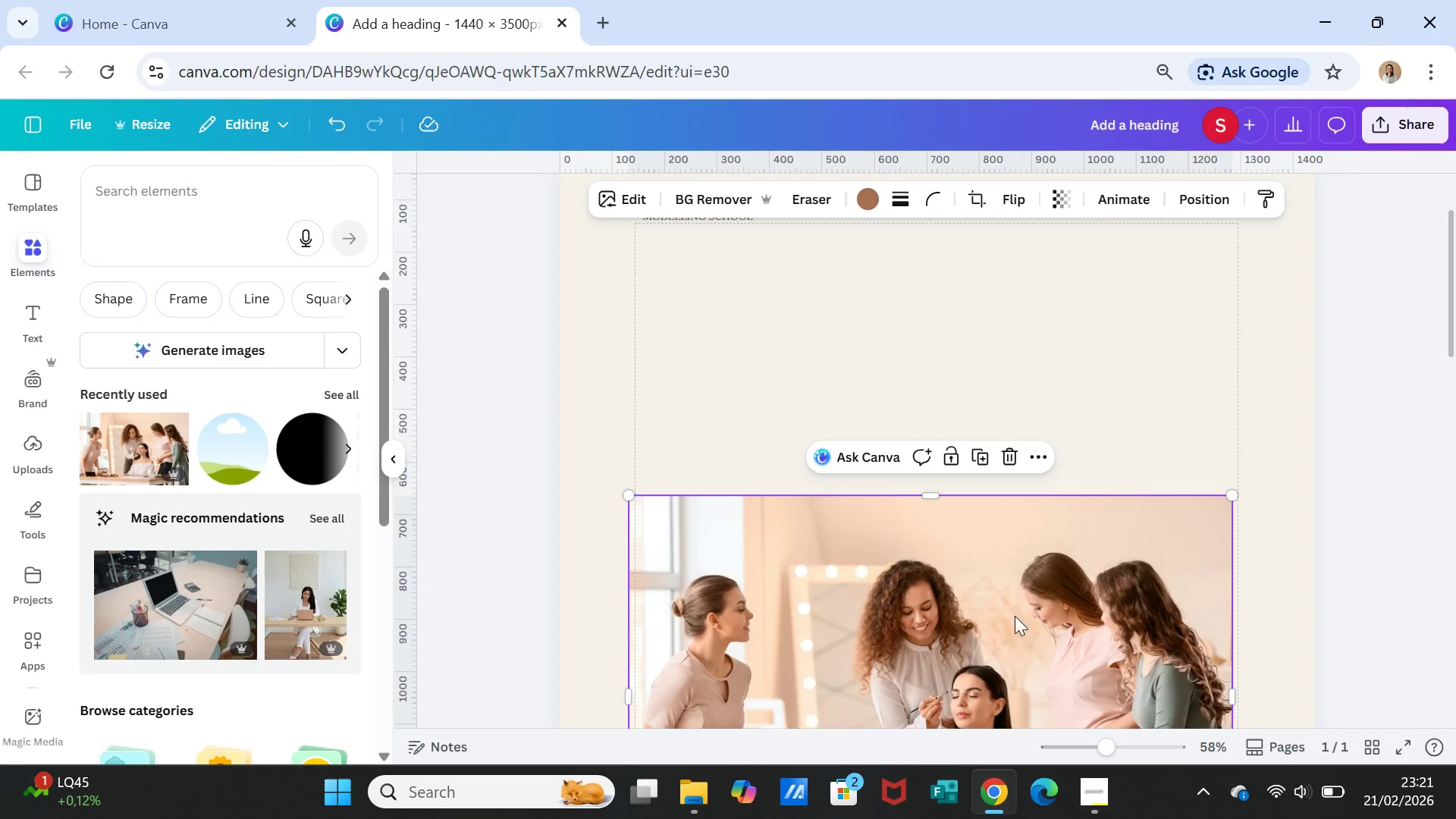 
left_click_drag(start_coordinate=[1015, 616], to_coordinate=[1018, 360])
 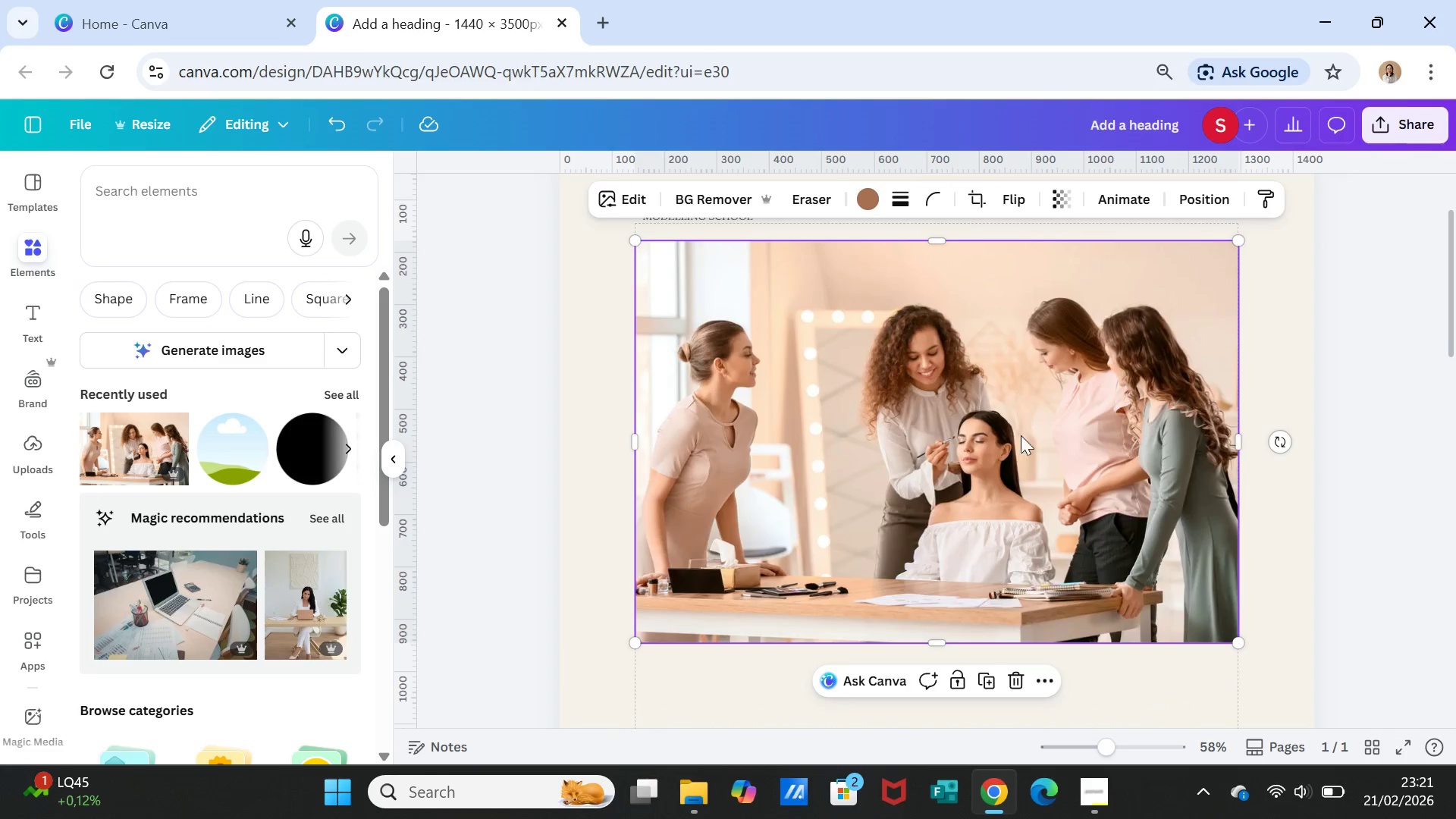 
scroll: coordinate [1021, 433], scroll_direction: up, amount: 2.0
 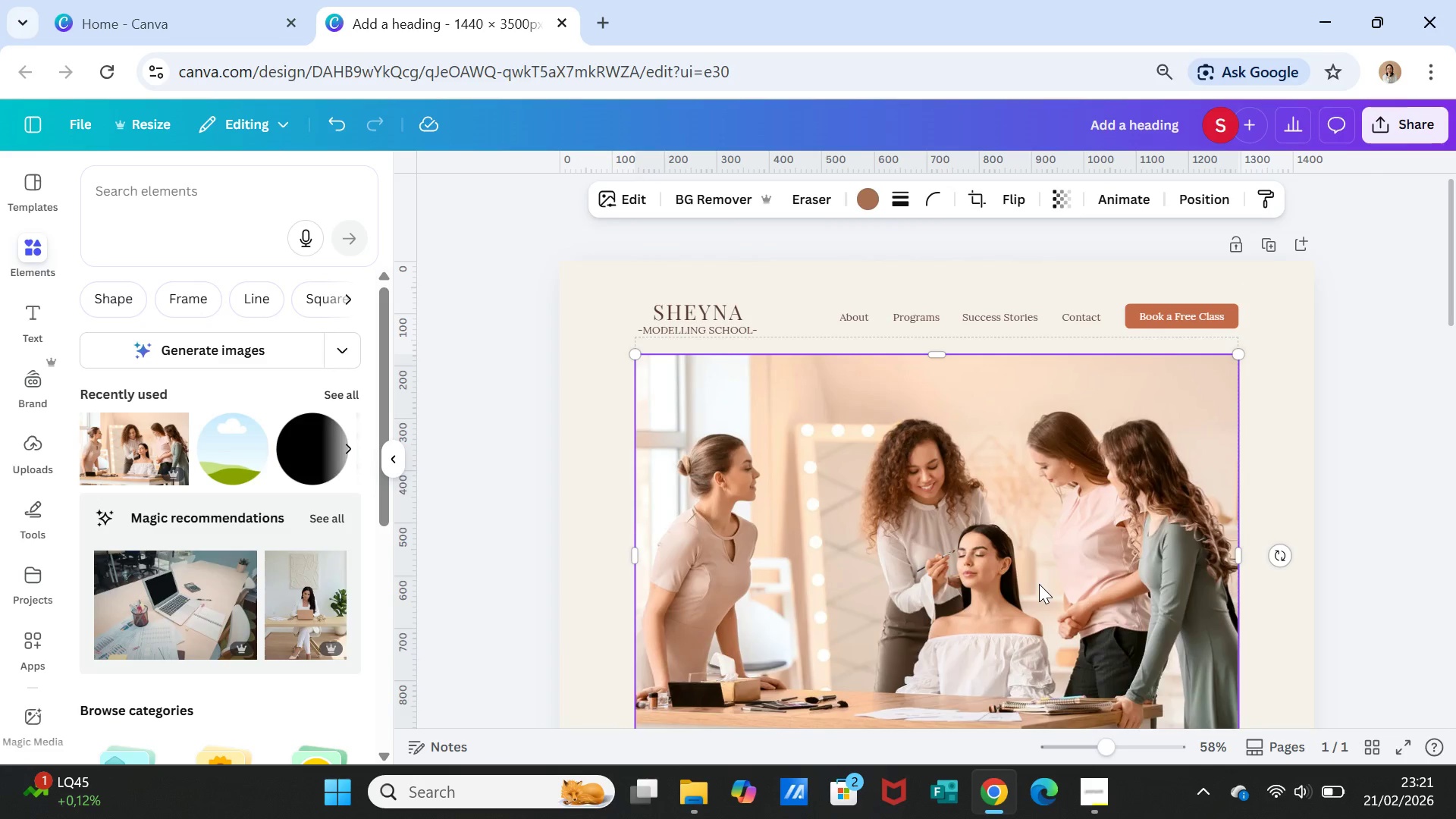 
left_click_drag(start_coordinate=[1039, 584], to_coordinate=[1037, 564])
 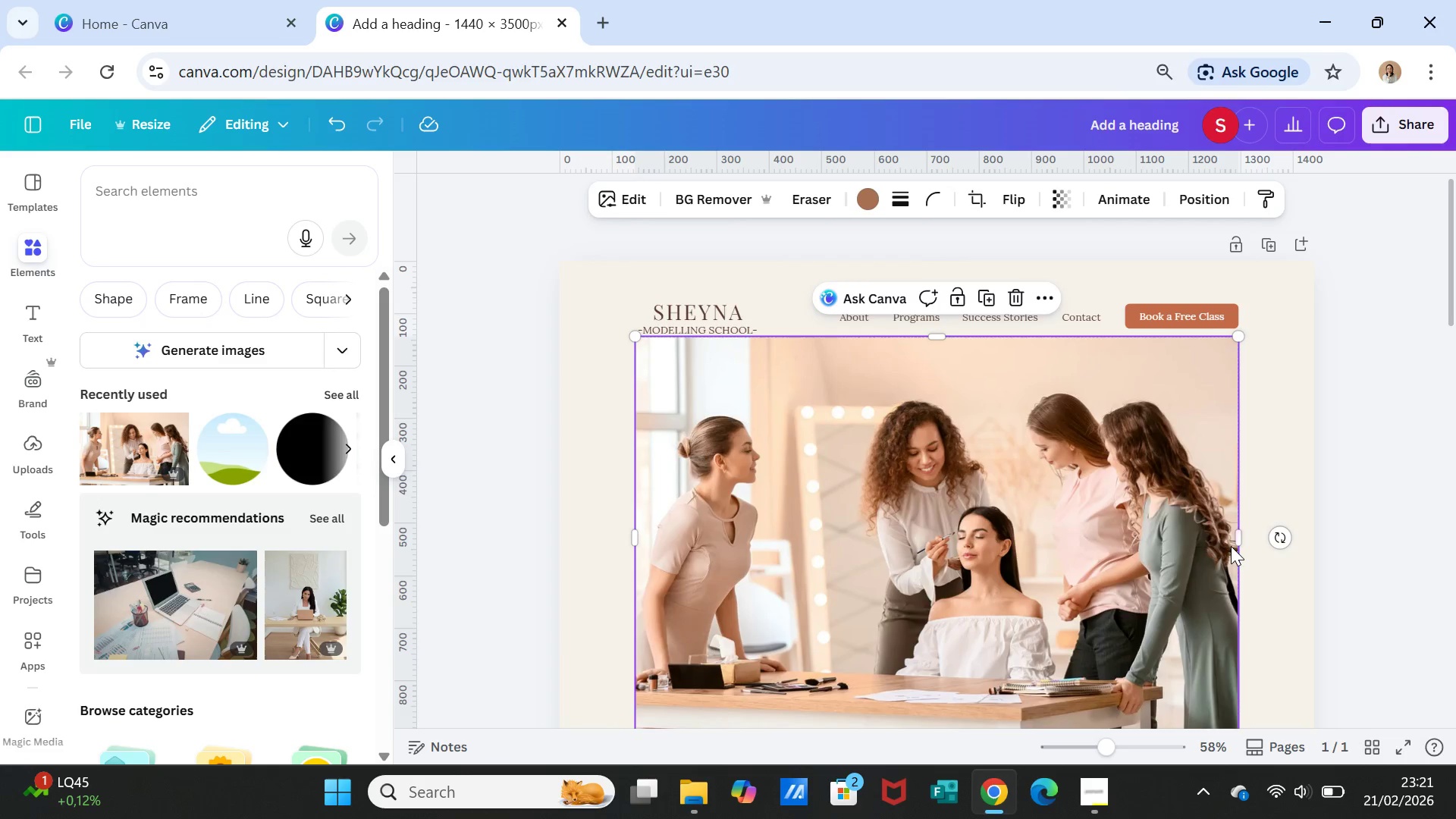 
left_click([1231, 546])
 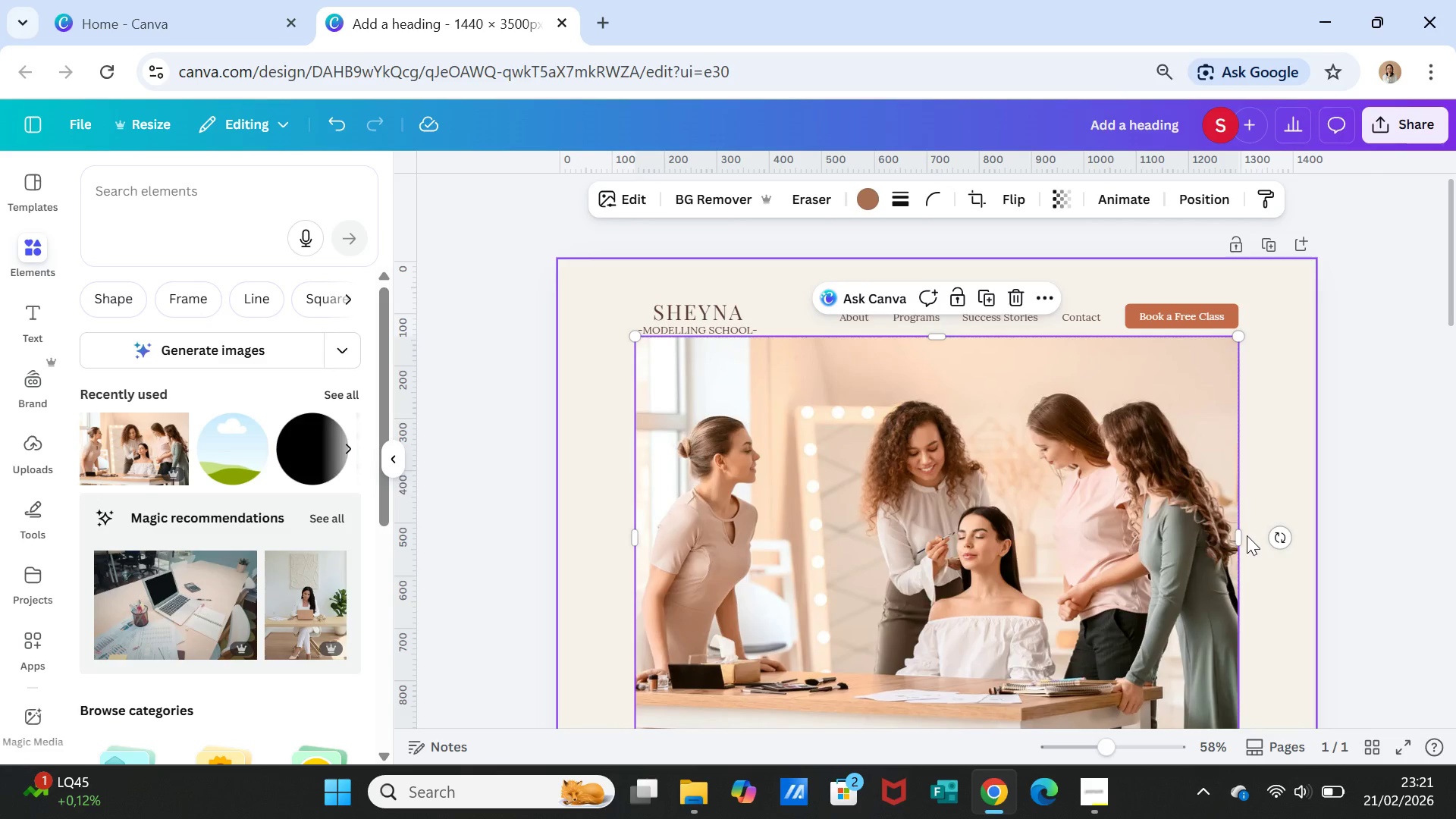 
left_click_drag(start_coordinate=[1241, 536], to_coordinate=[1313, 537])
 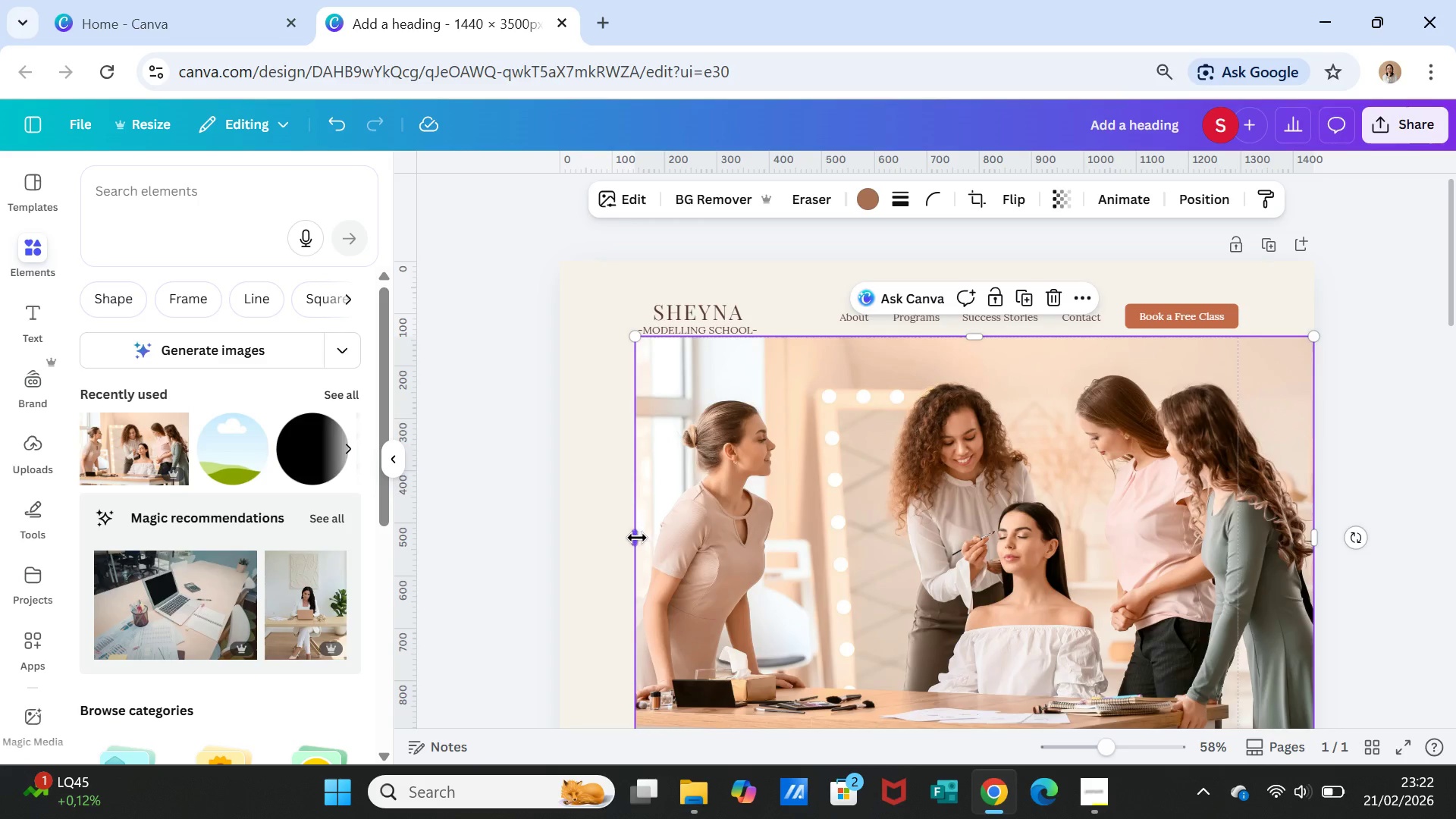 
left_click_drag(start_coordinate=[637, 538], to_coordinate=[562, 532])
 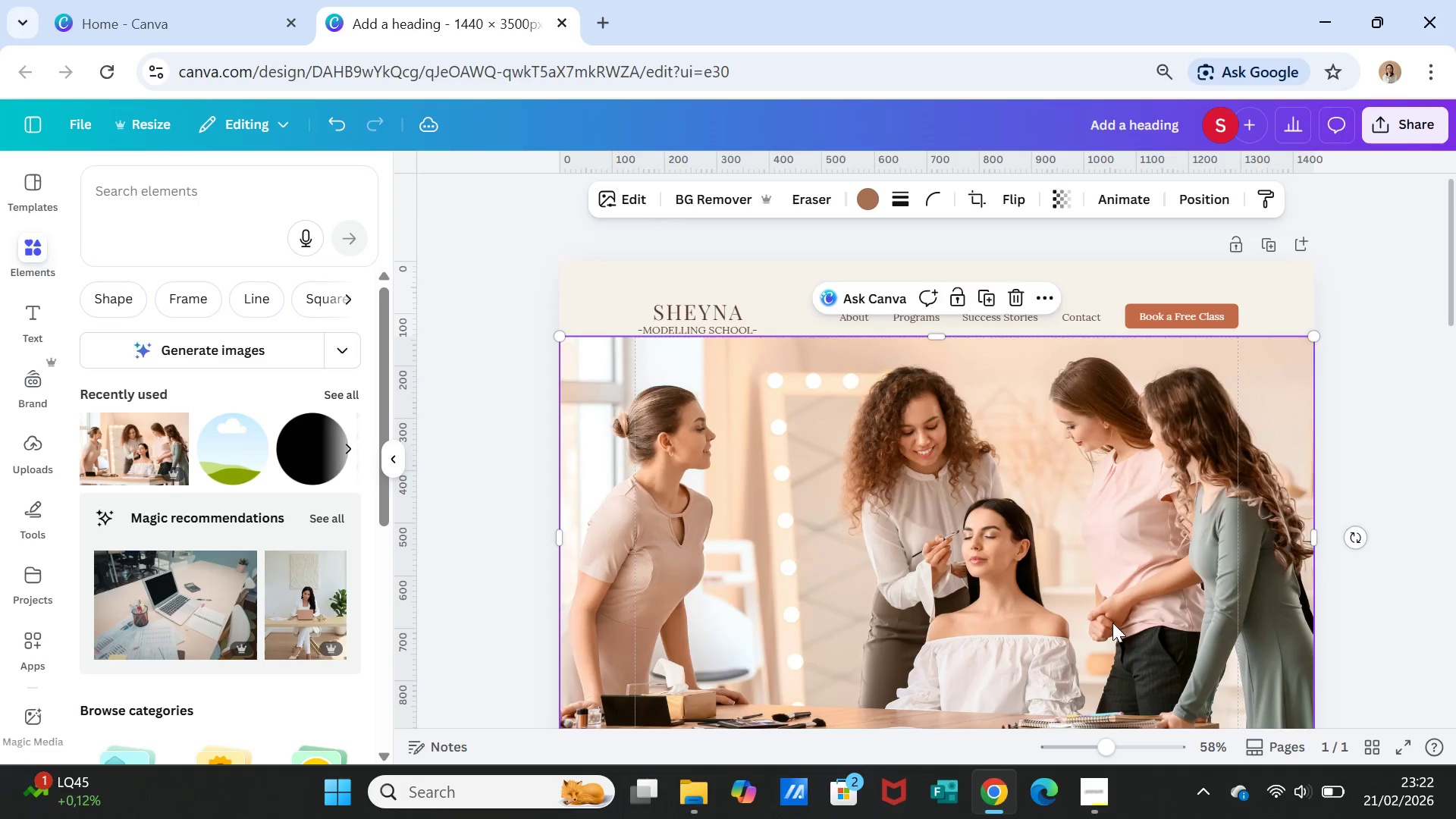 
scroll: coordinate [1112, 623], scroll_direction: down, amount: 2.0
 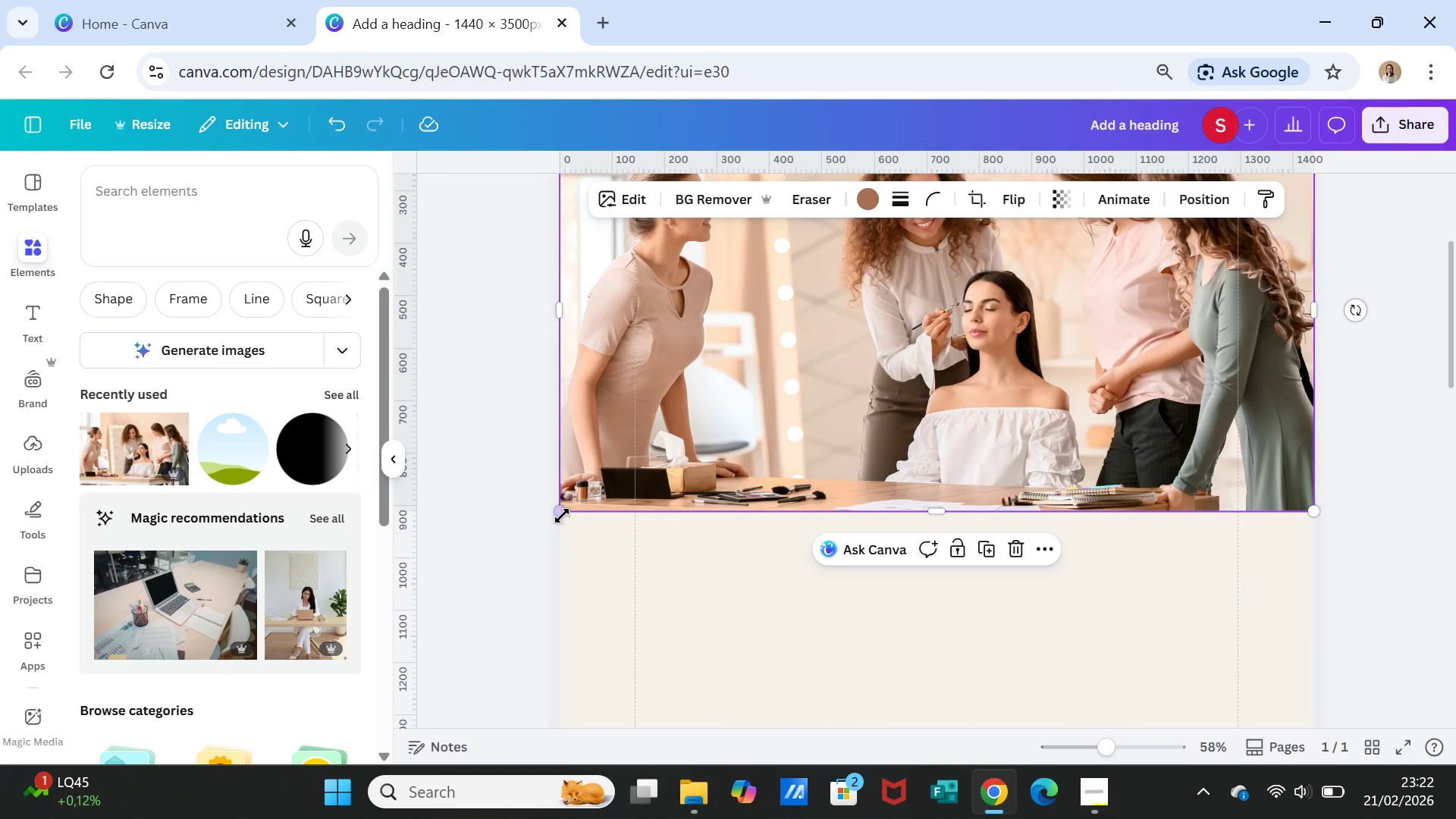 
left_click_drag(start_coordinate=[562, 512], to_coordinate=[712, 357])
 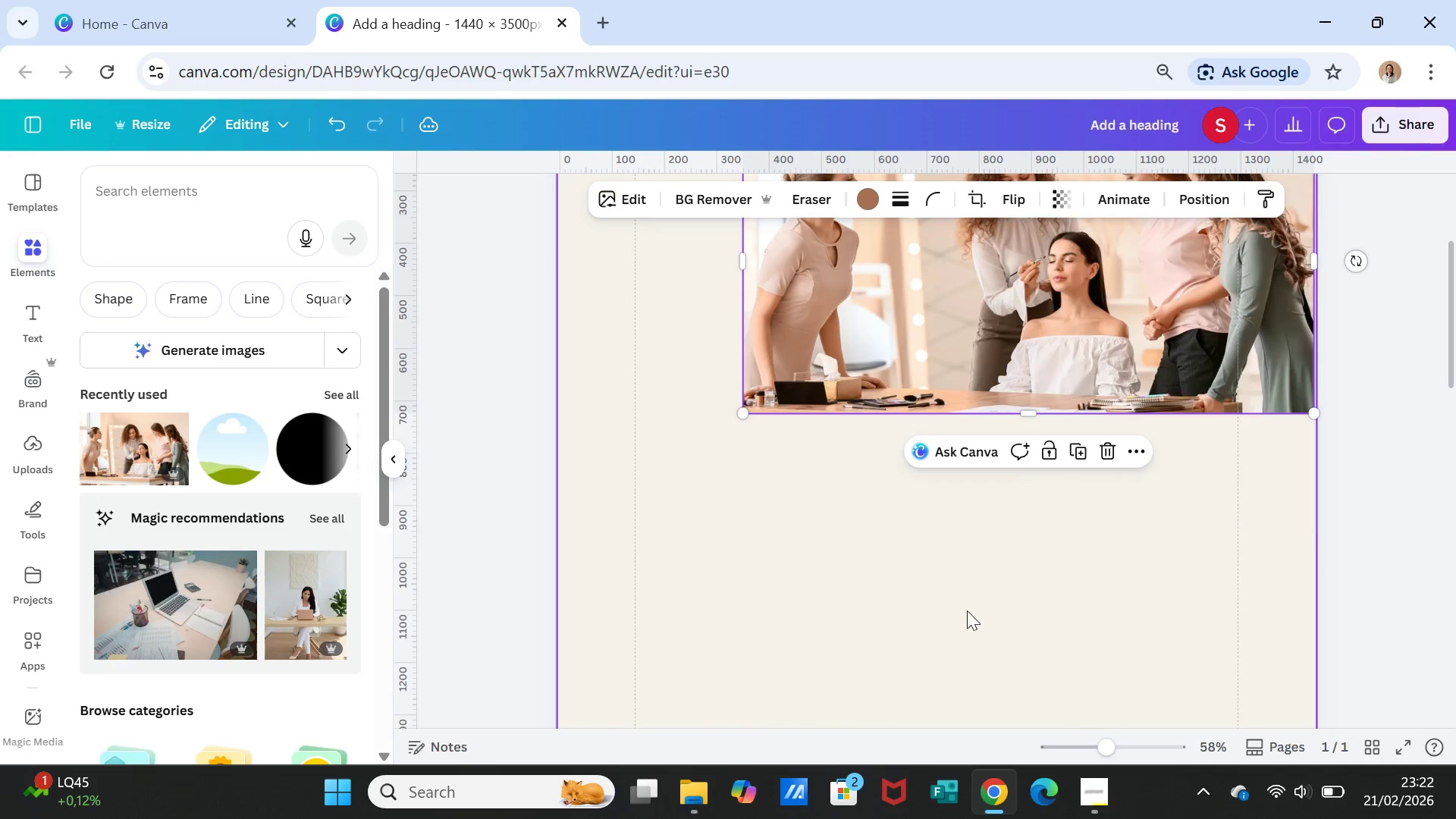 
scroll: coordinate [967, 610], scroll_direction: up, amount: 2.0
 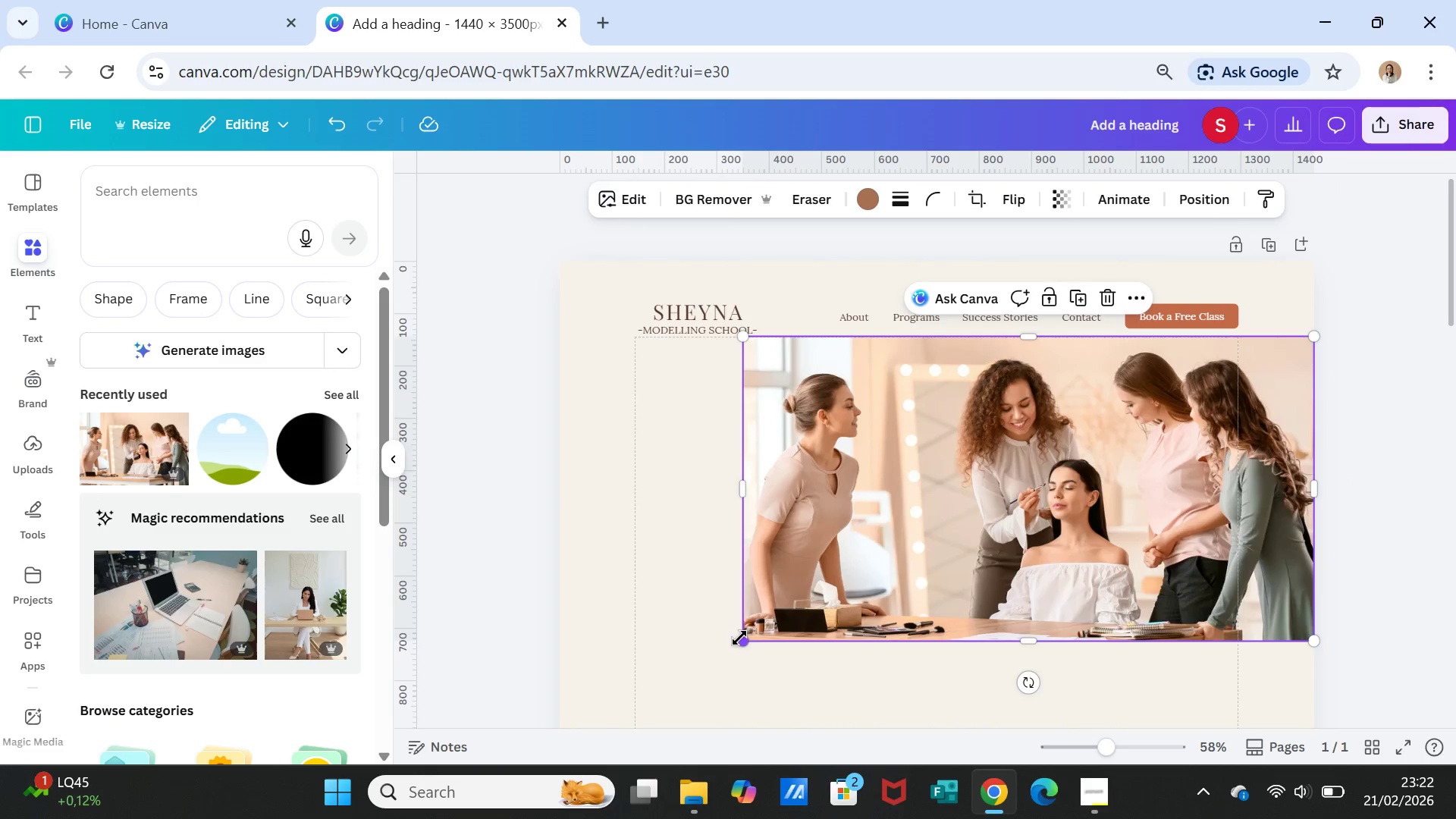 
left_click_drag(start_coordinate=[741, 640], to_coordinate=[901, 585])
 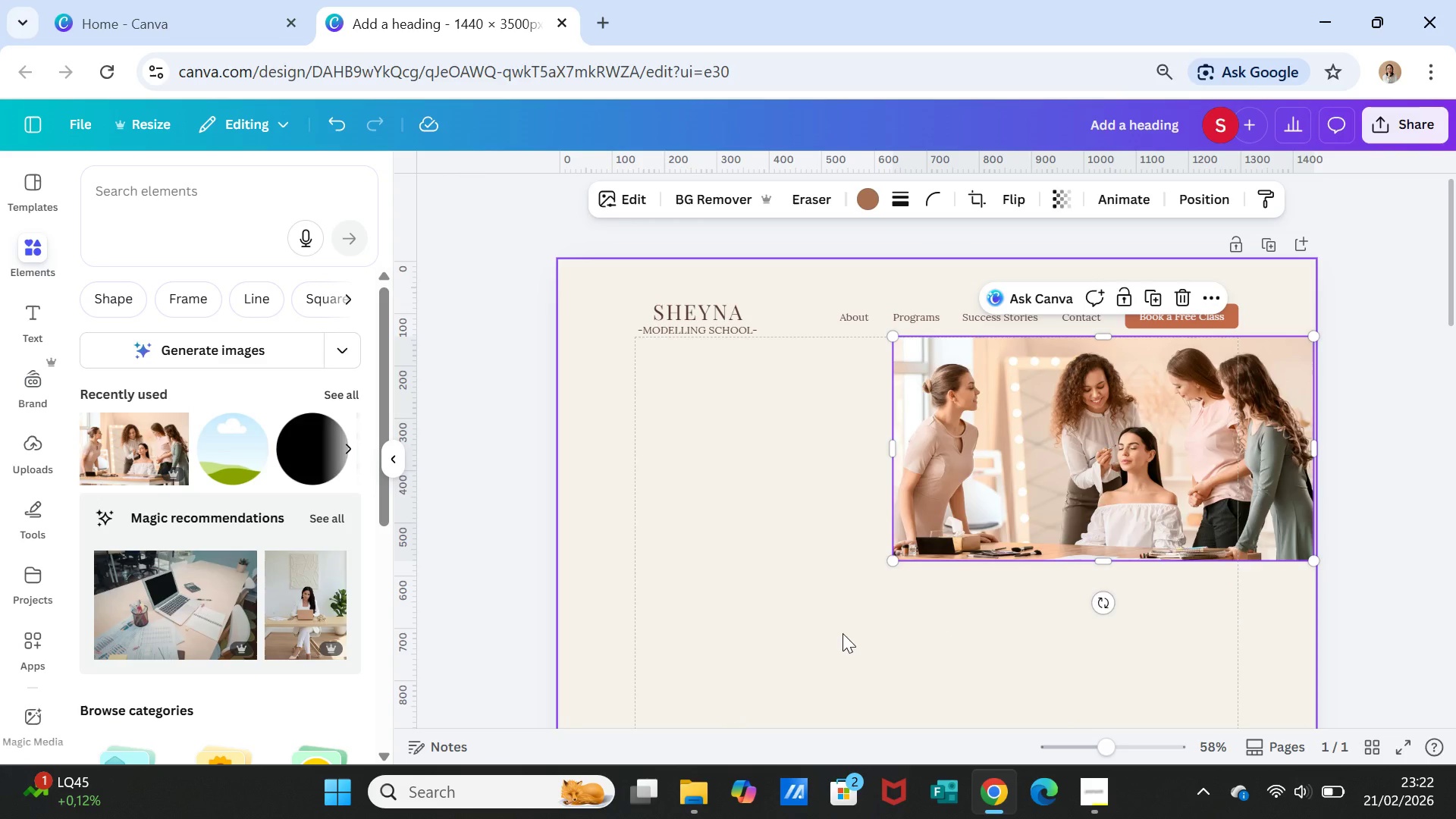 
left_click([843, 633])
 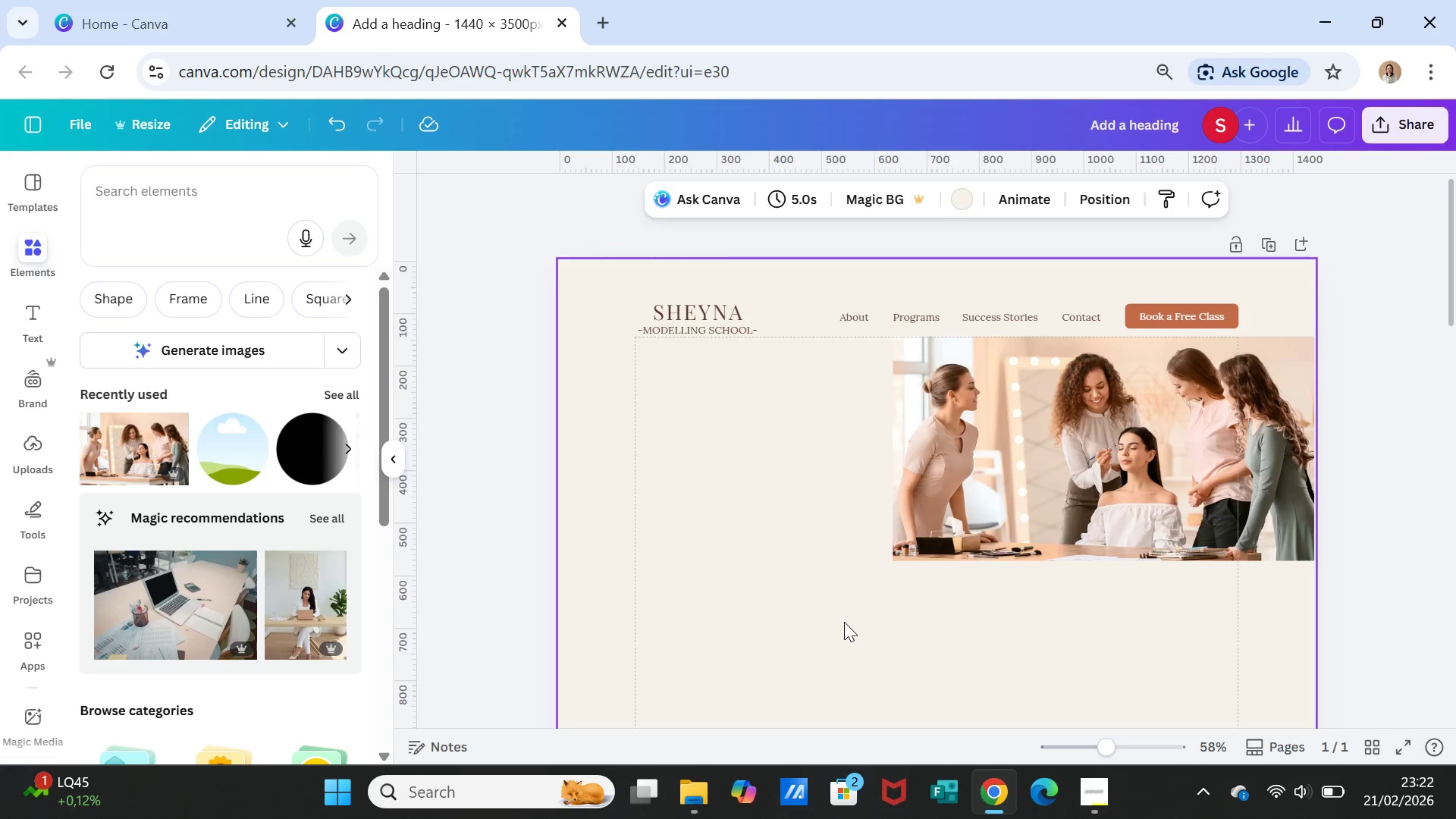 
wait(11.0)
 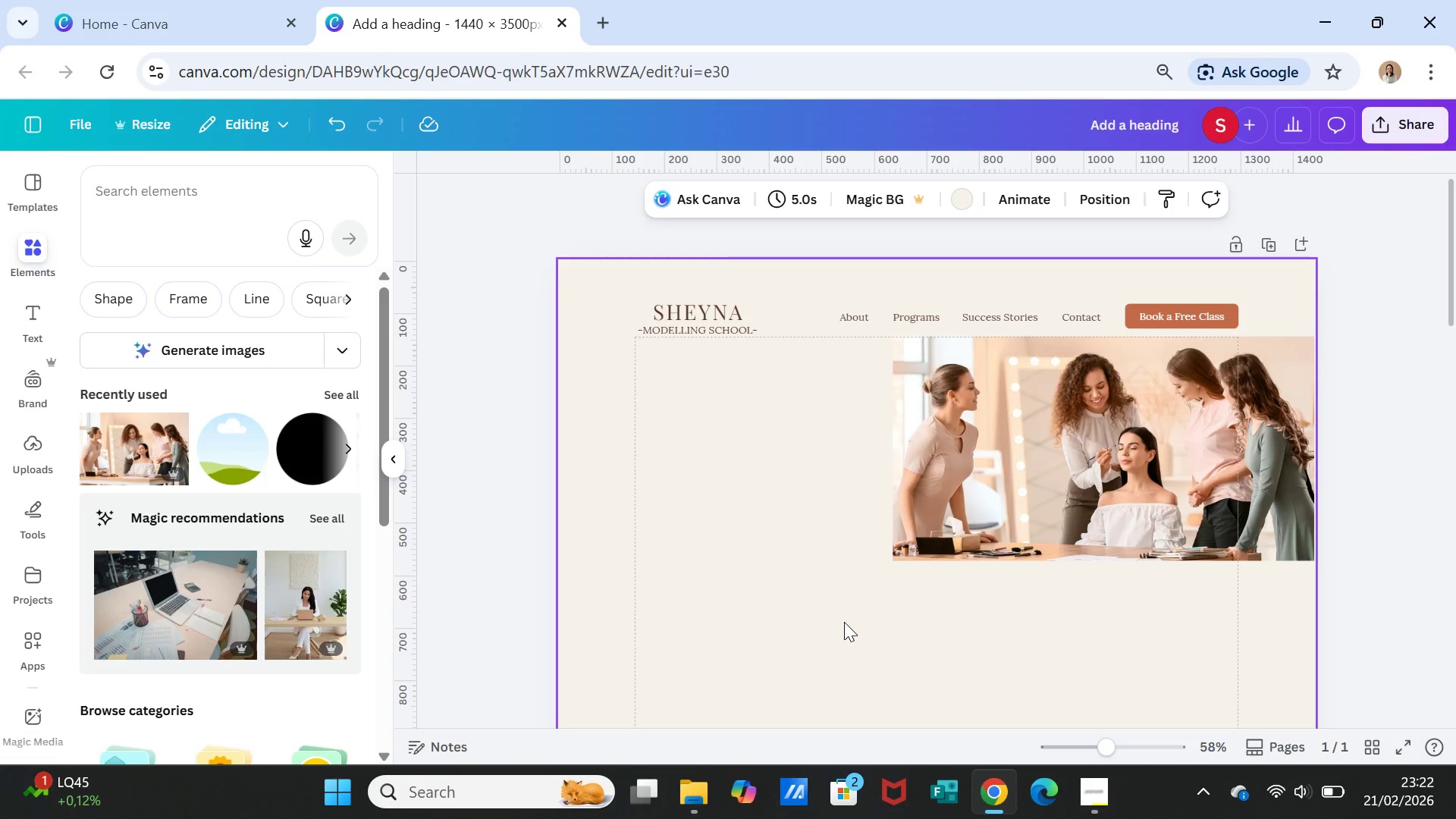 
left_click([341, 376])
 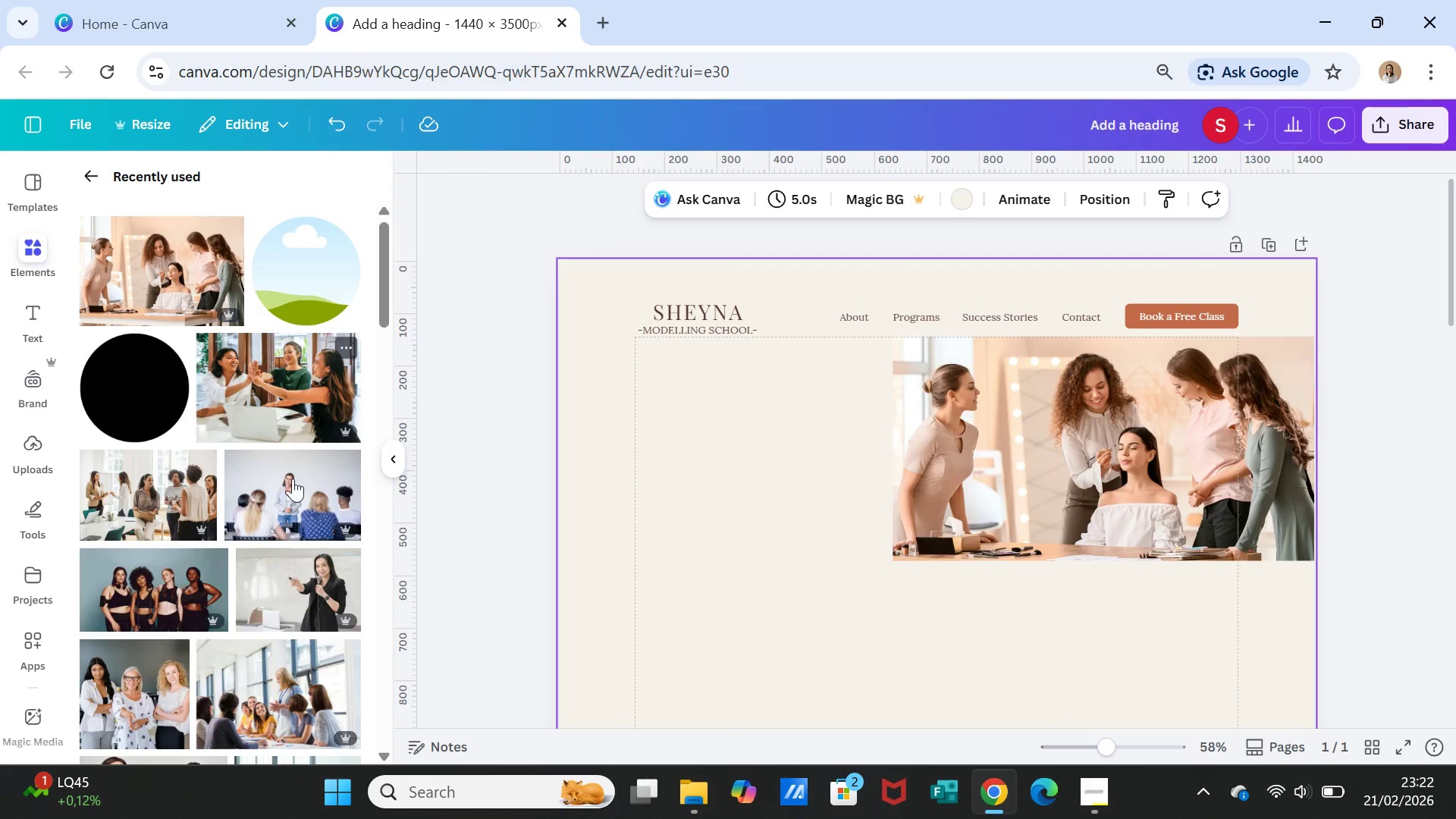 
scroll: coordinate [287, 566], scroll_direction: down, amount: 6.0
 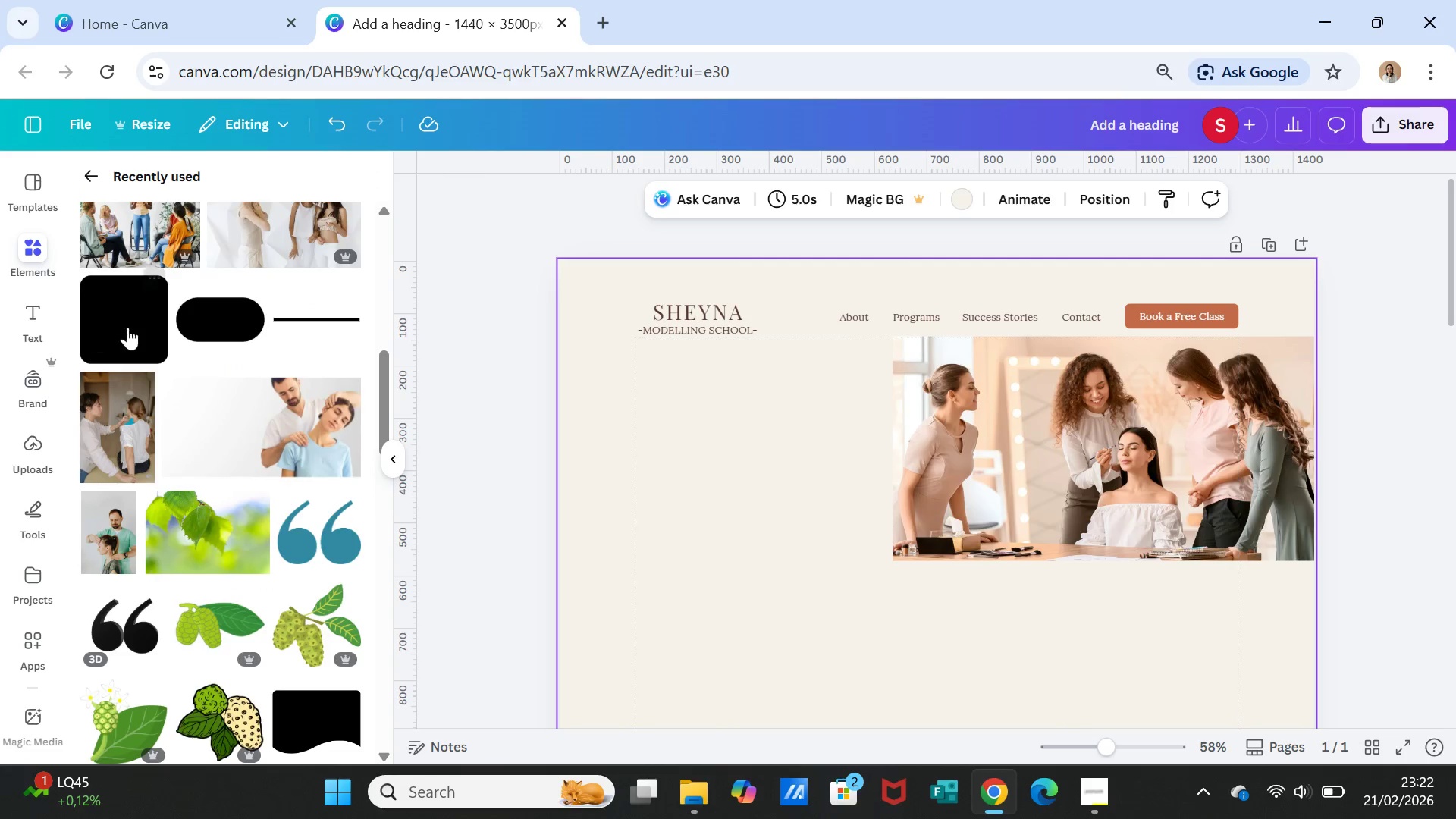 
left_click([143, 325])
 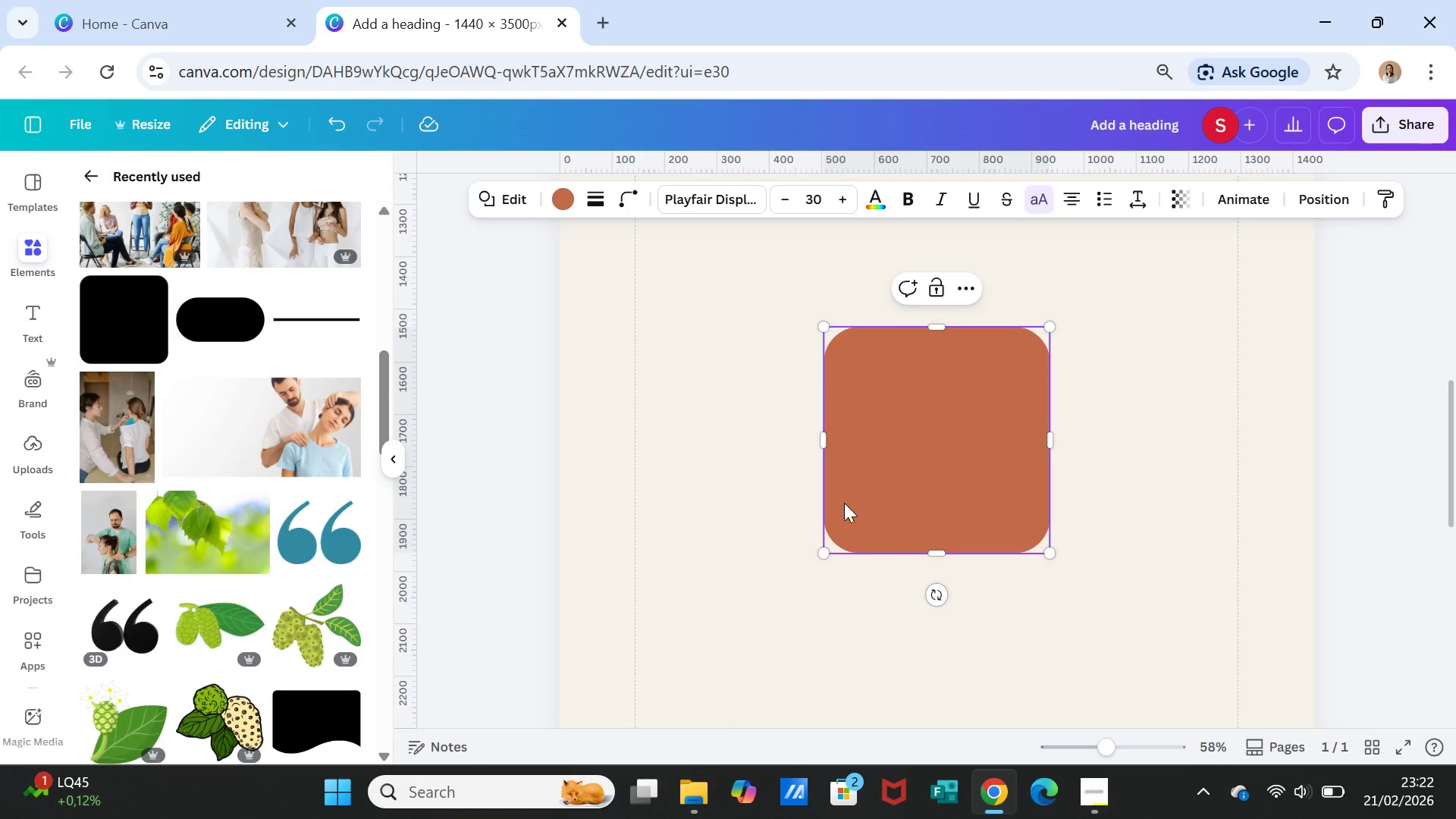 
scroll: coordinate [853, 528], scroll_direction: up, amount: 3.0
 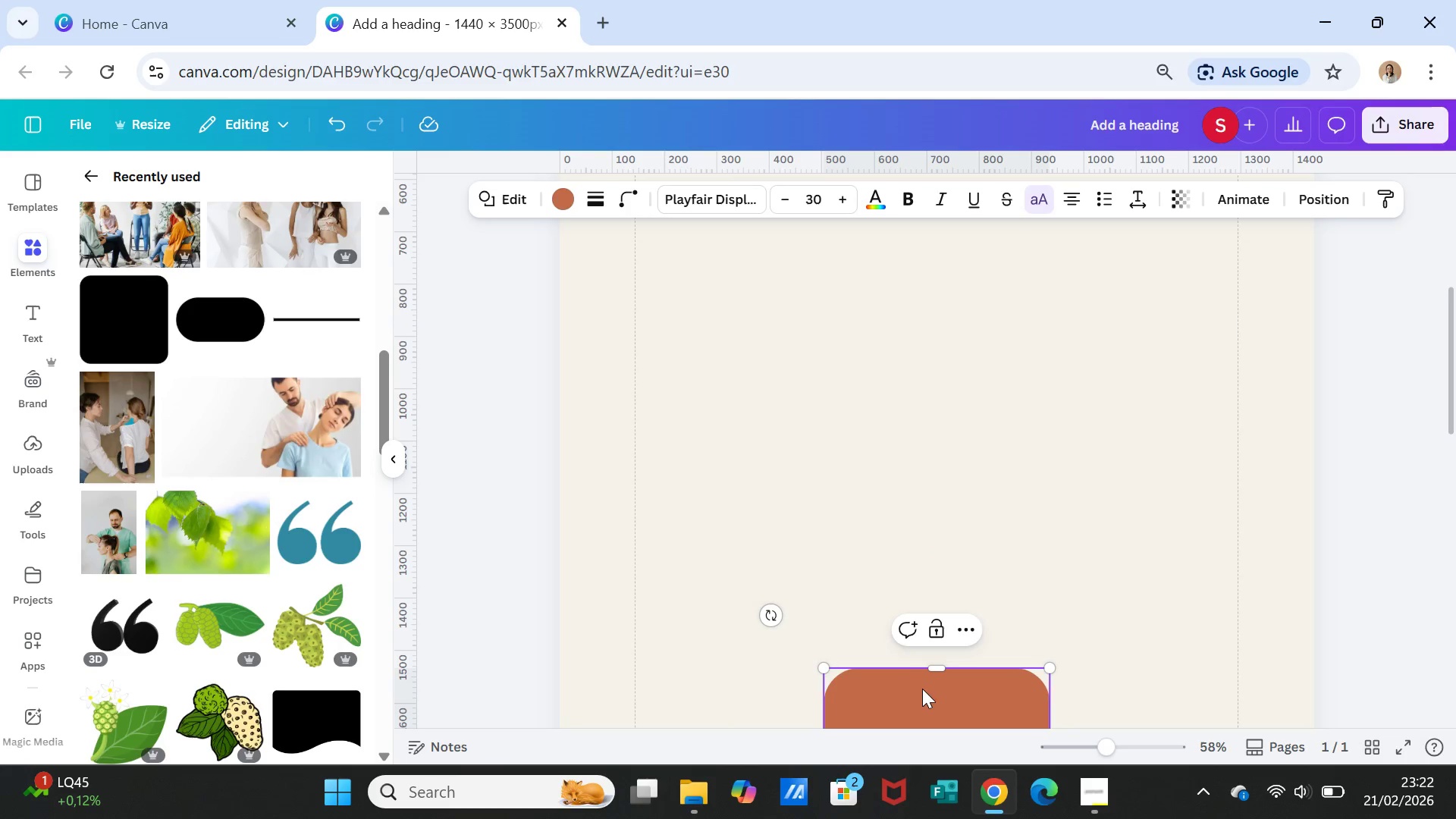 
left_click_drag(start_coordinate=[921, 692], to_coordinate=[767, 305])
 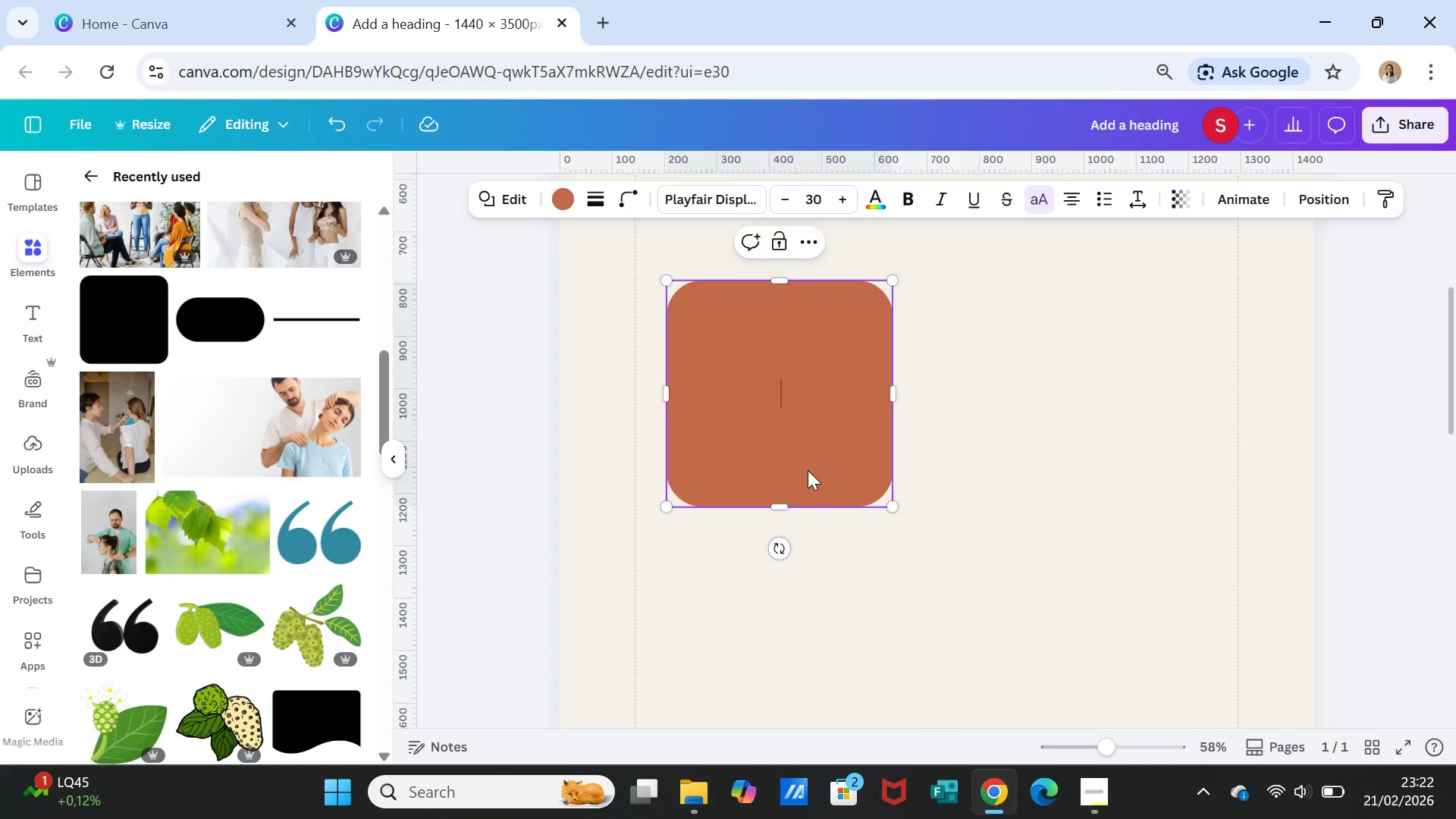 
scroll: coordinate [808, 472], scroll_direction: up, amount: 3.0
 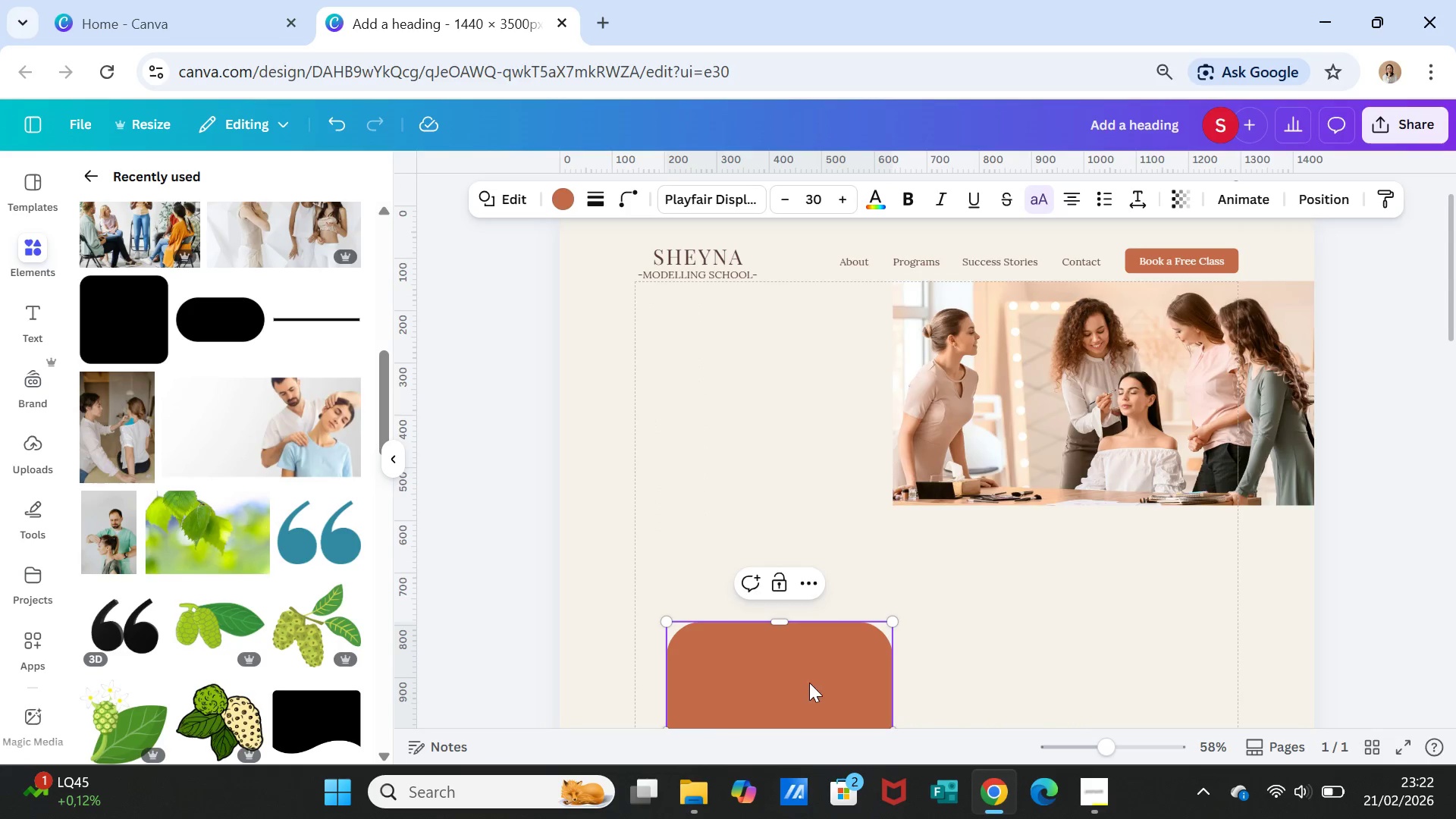 
left_click_drag(start_coordinate=[809, 682], to_coordinate=[806, 344])
 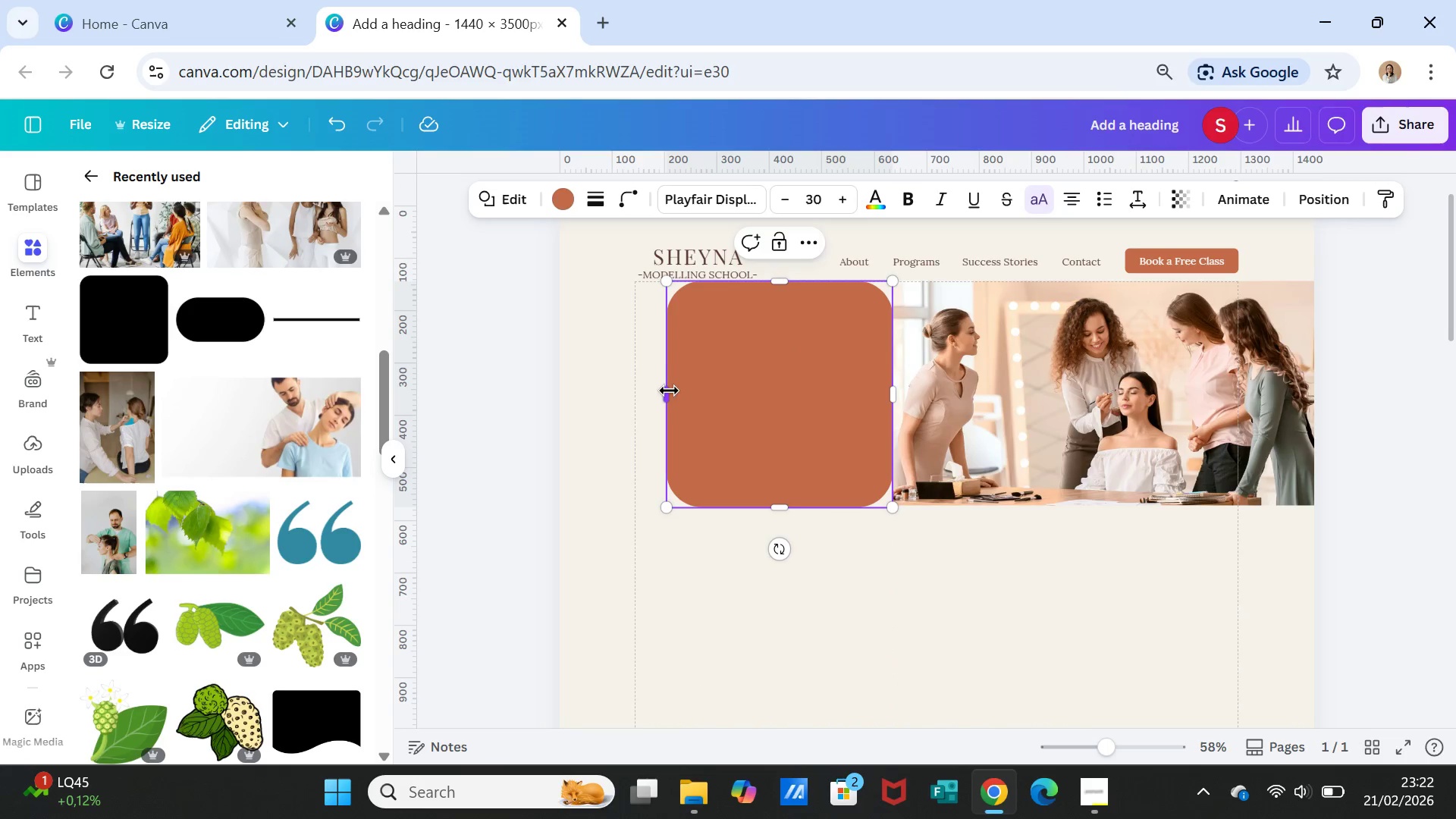 
left_click_drag(start_coordinate=[667, 393], to_coordinate=[555, 388])
 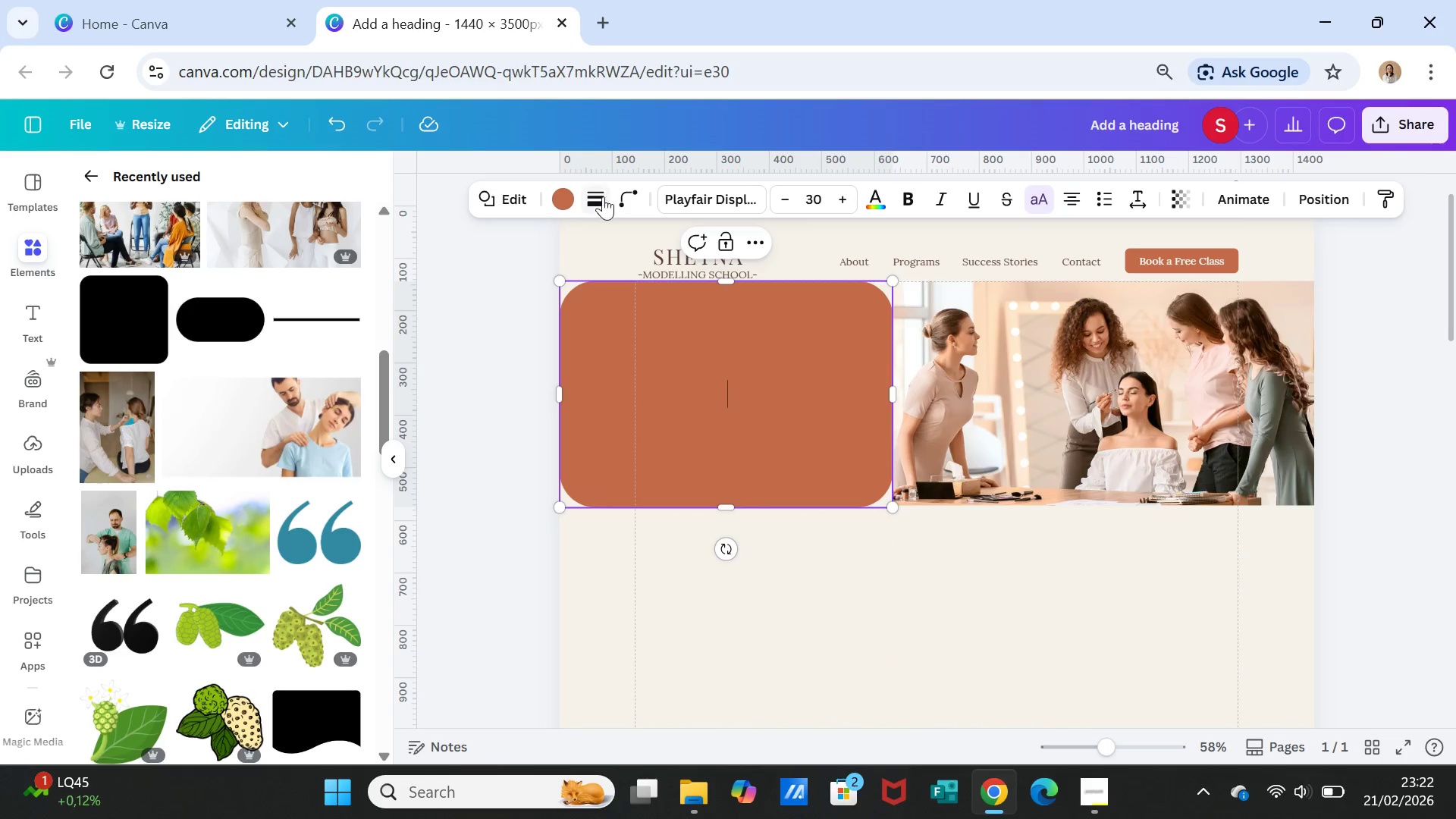 
left_click([626, 202])
 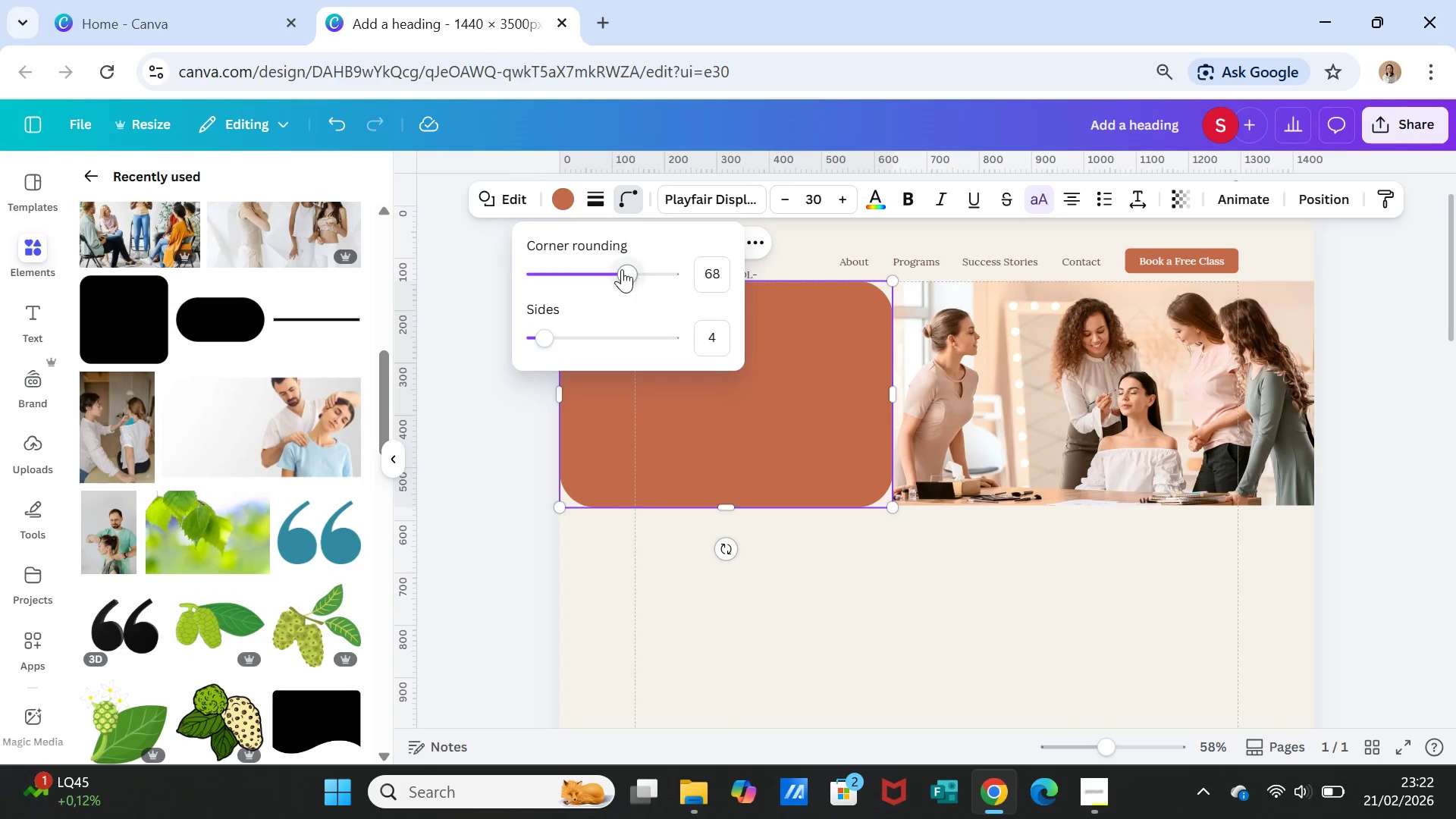 
left_click_drag(start_coordinate=[622, 269], to_coordinate=[508, 268])
 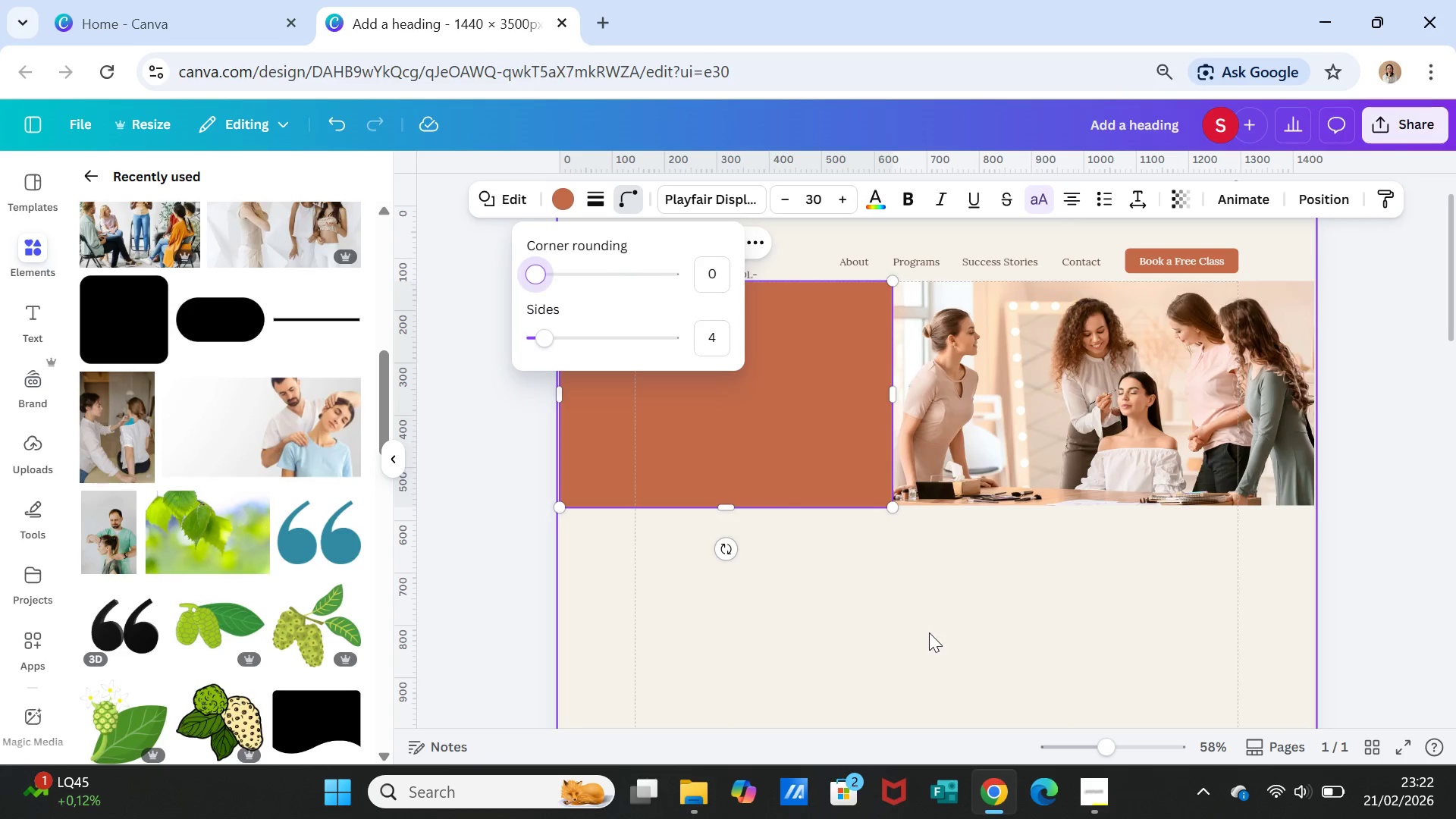 
left_click([929, 632])
 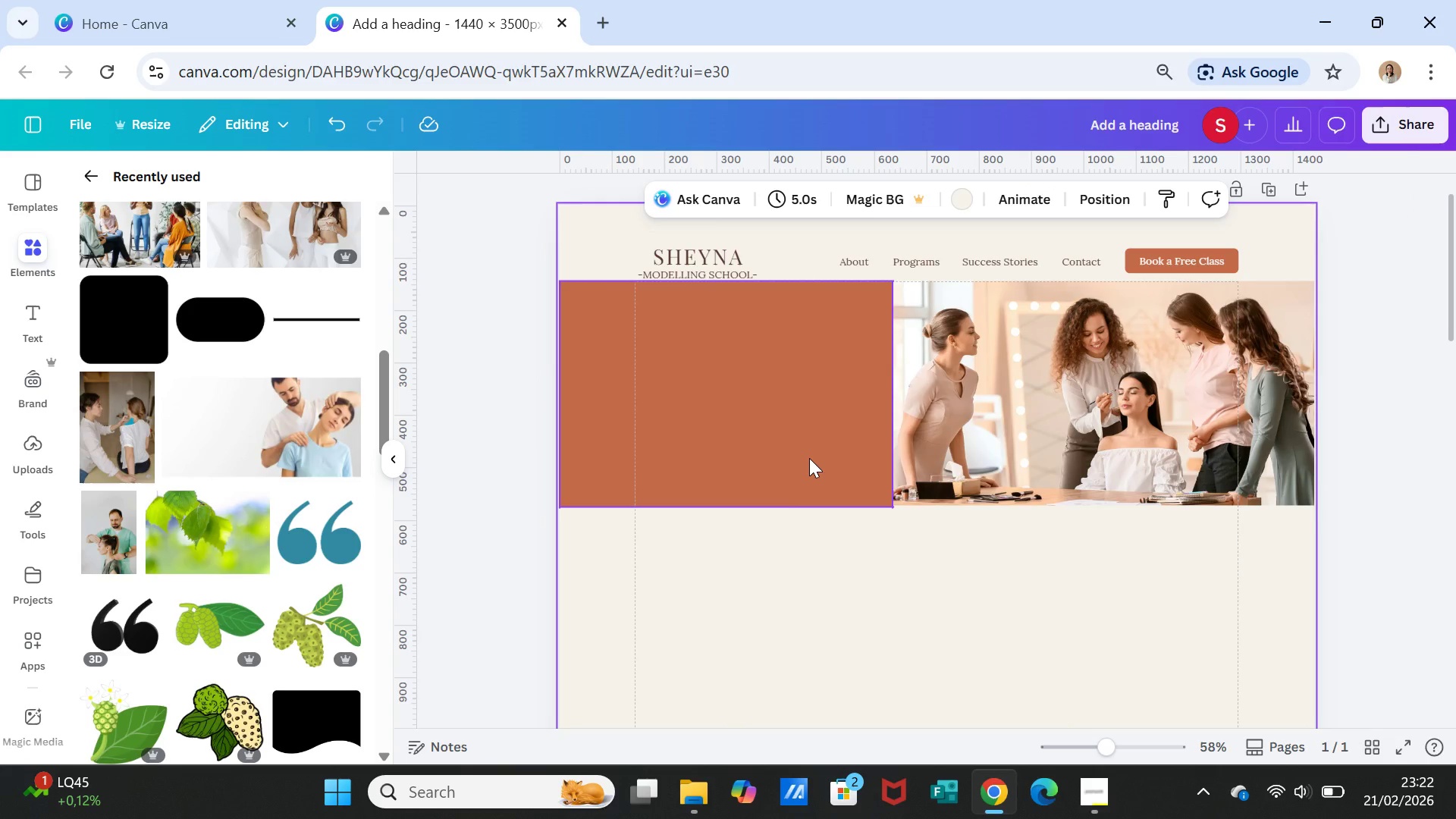 
left_click([809, 456])
 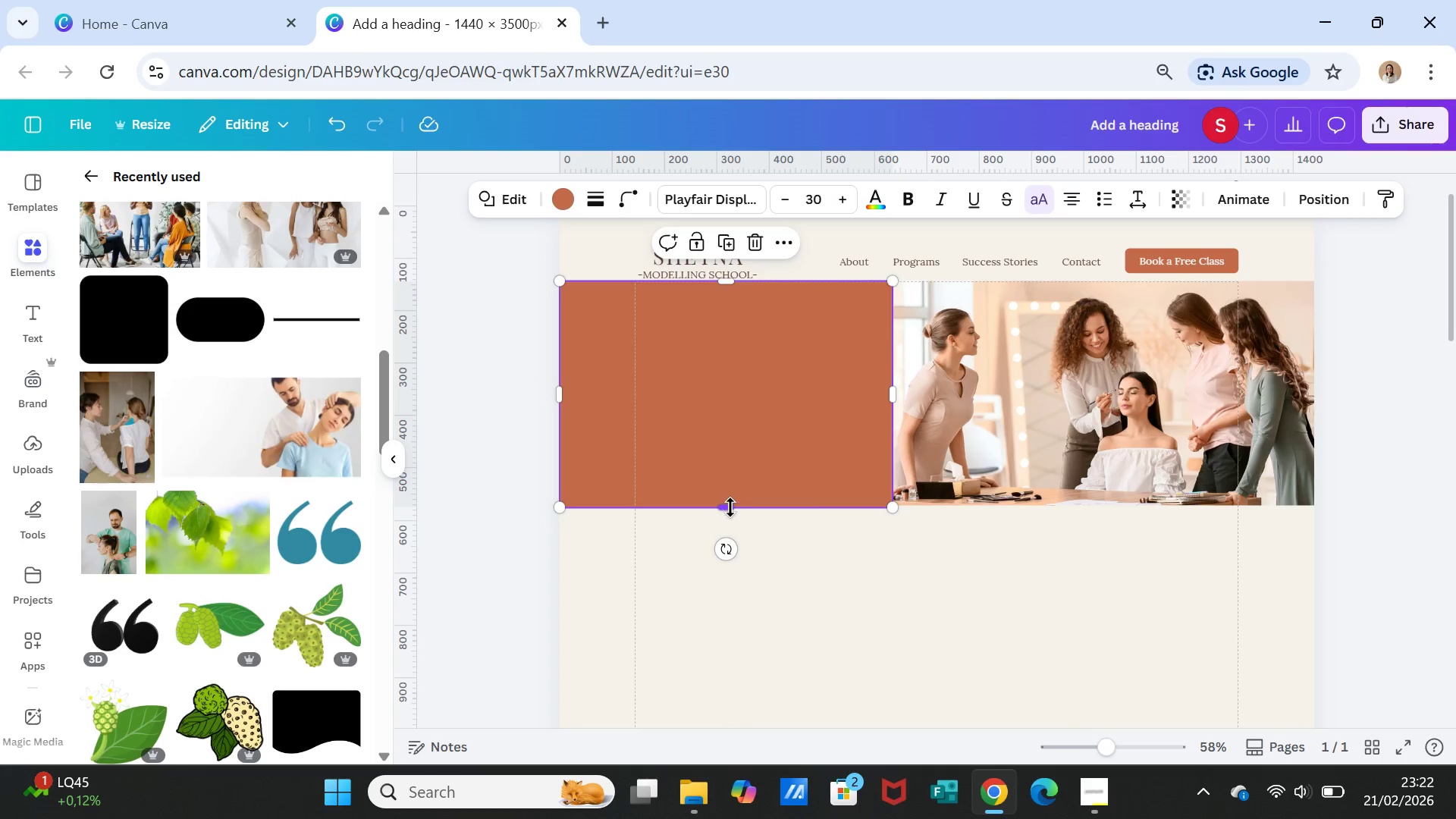 
left_click_drag(start_coordinate=[730, 505], to_coordinate=[730, 499])
 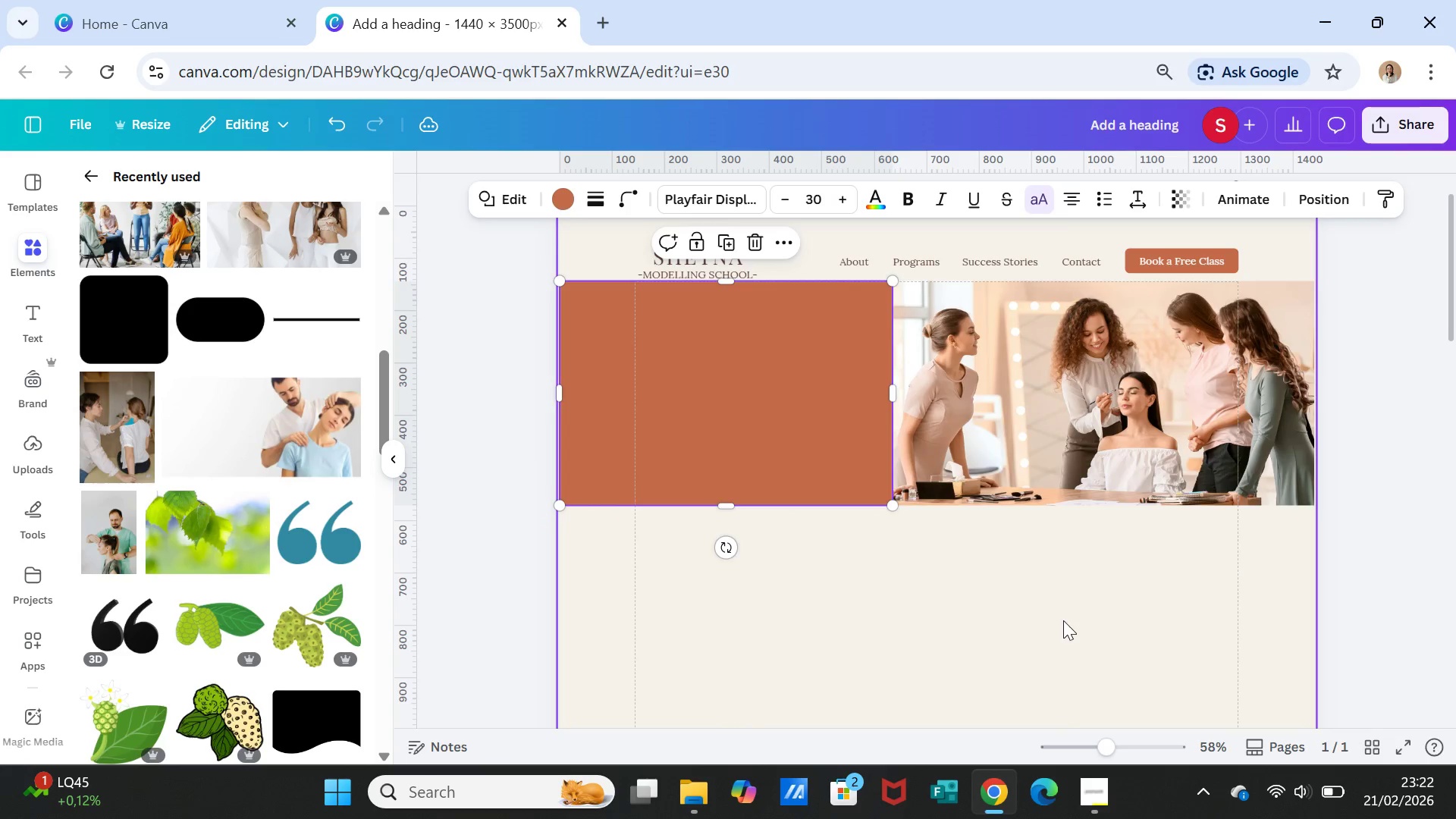 
left_click([1063, 620])
 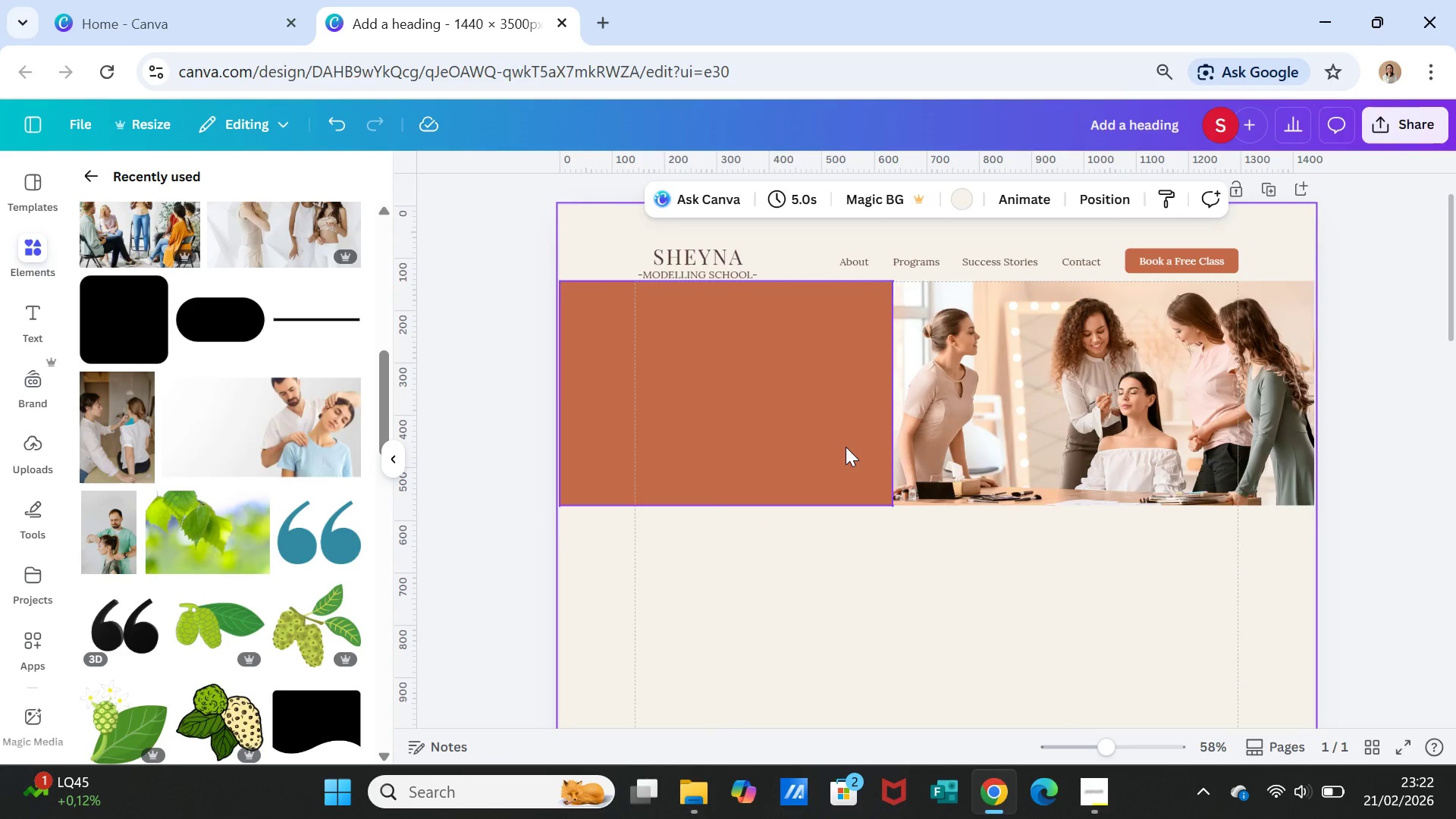 
left_click([846, 447])
 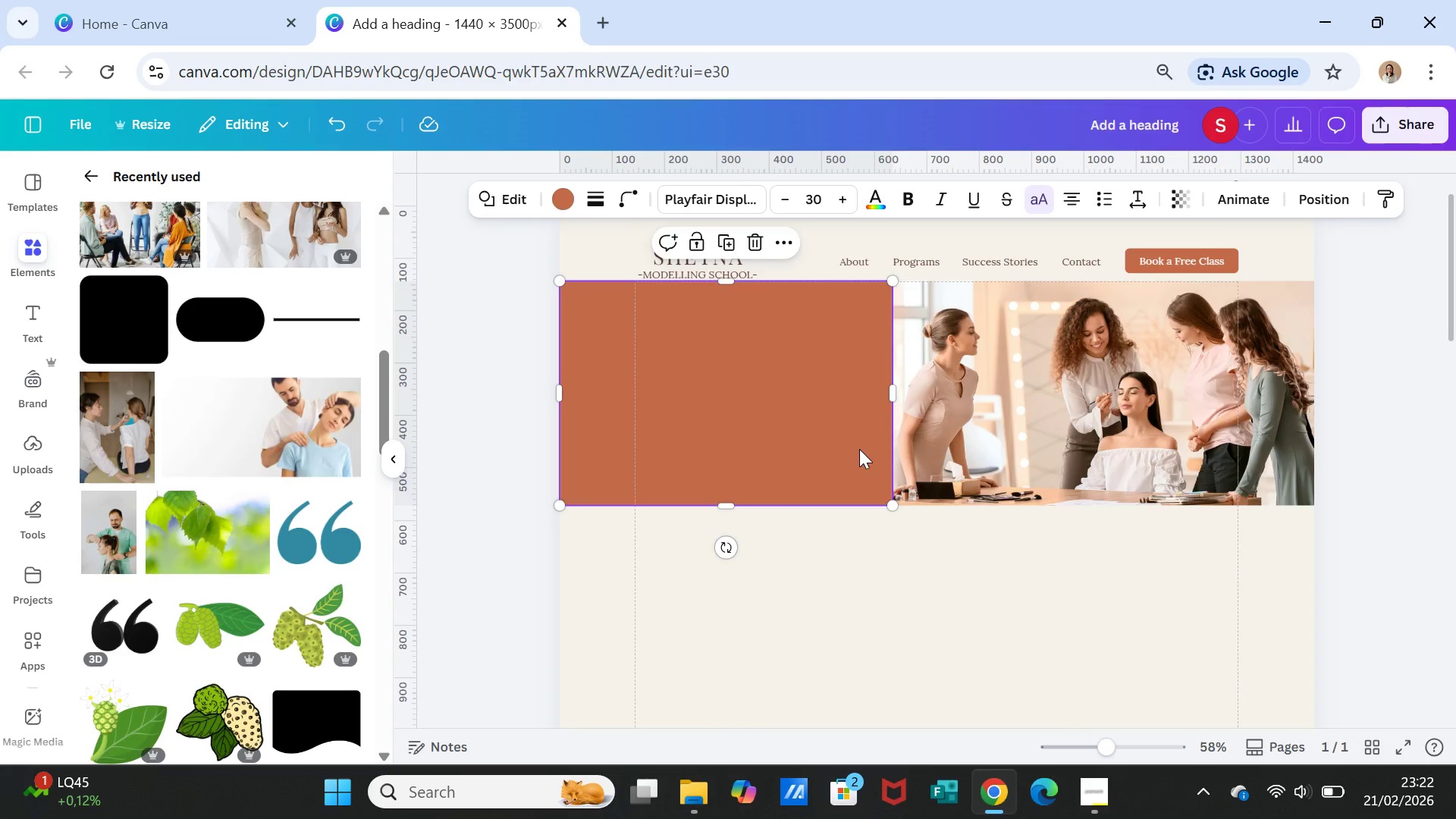 
wait(9.42)
 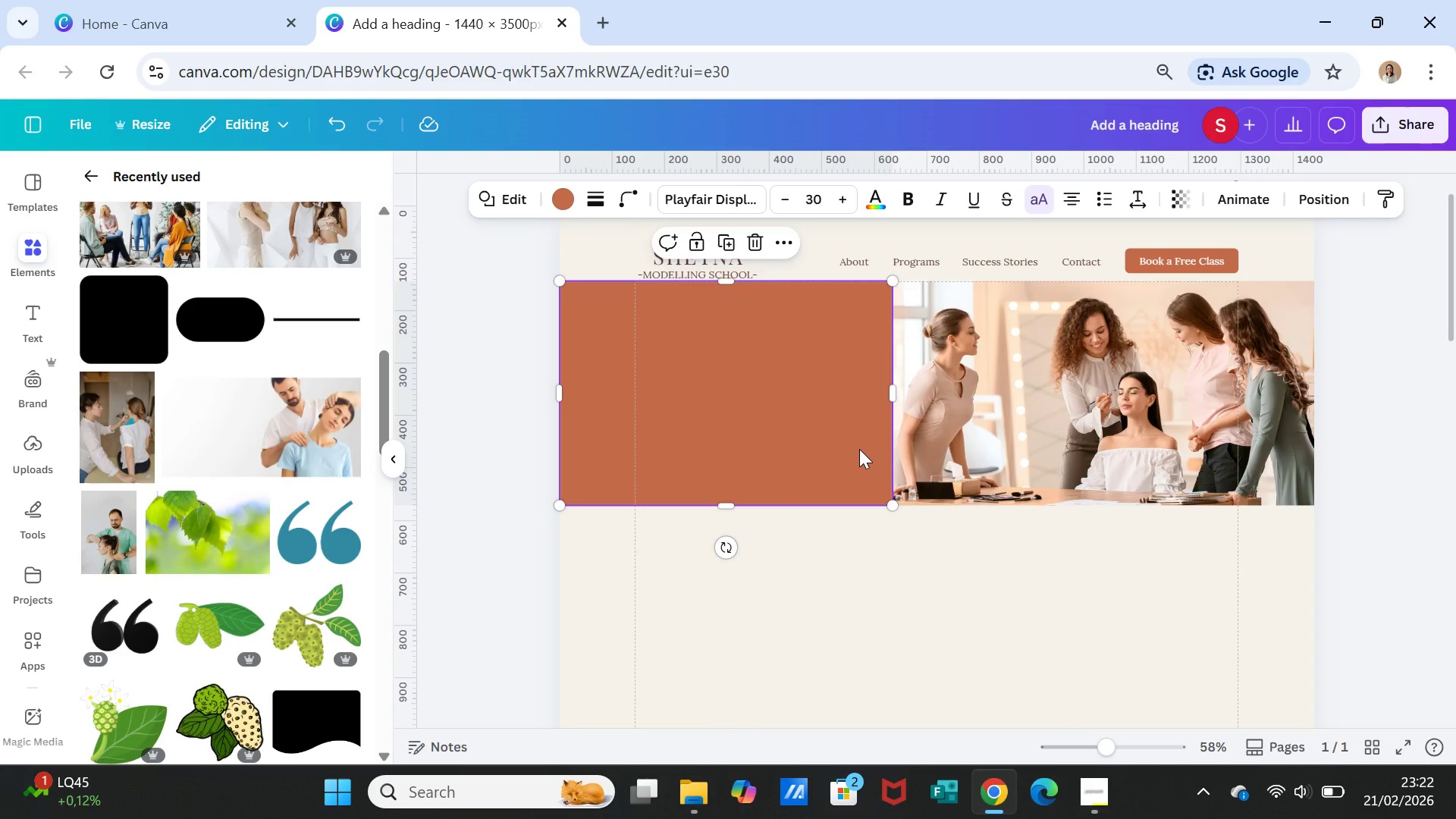 
left_click([562, 194])
 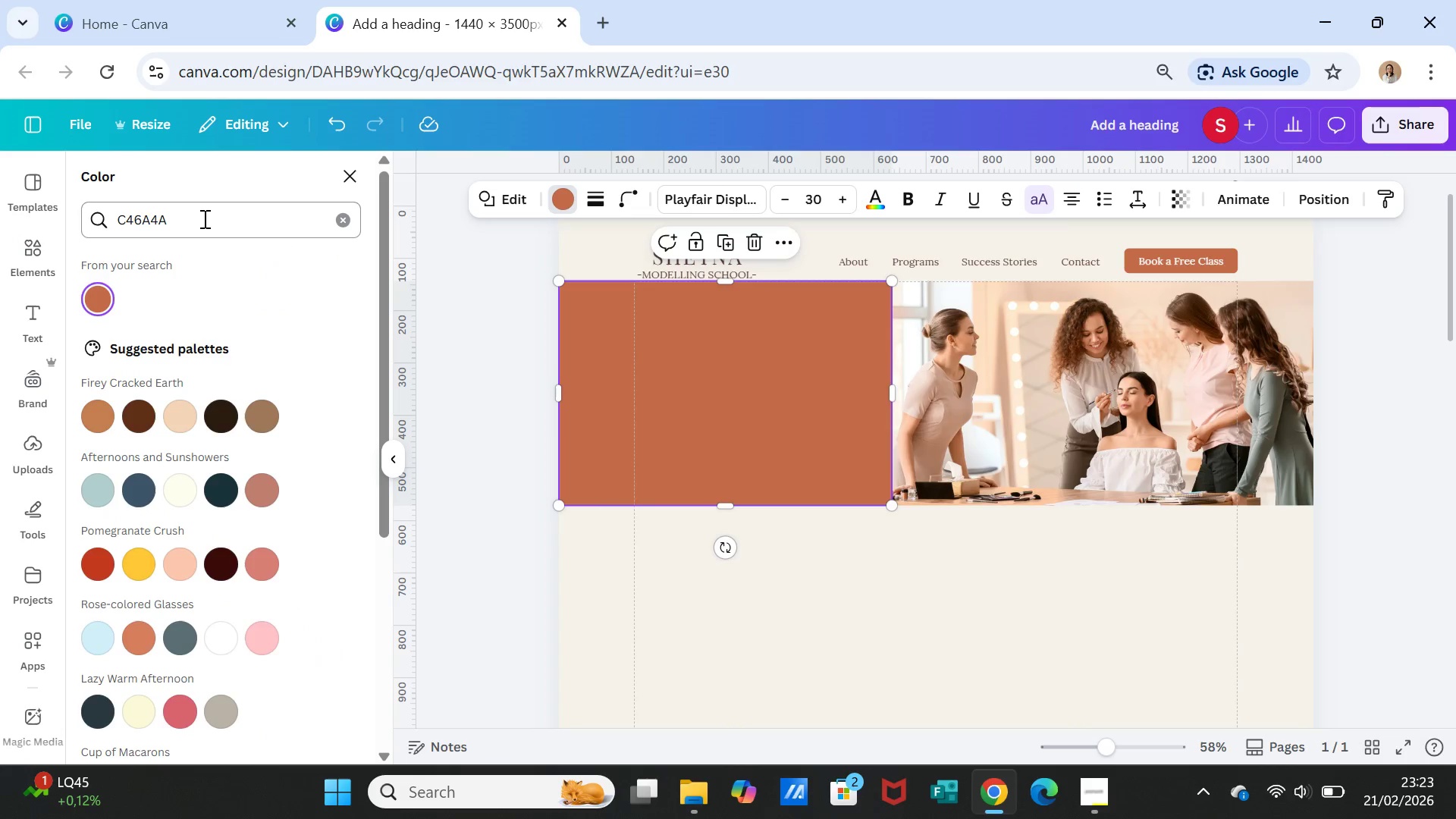 
double_click([203, 218])
 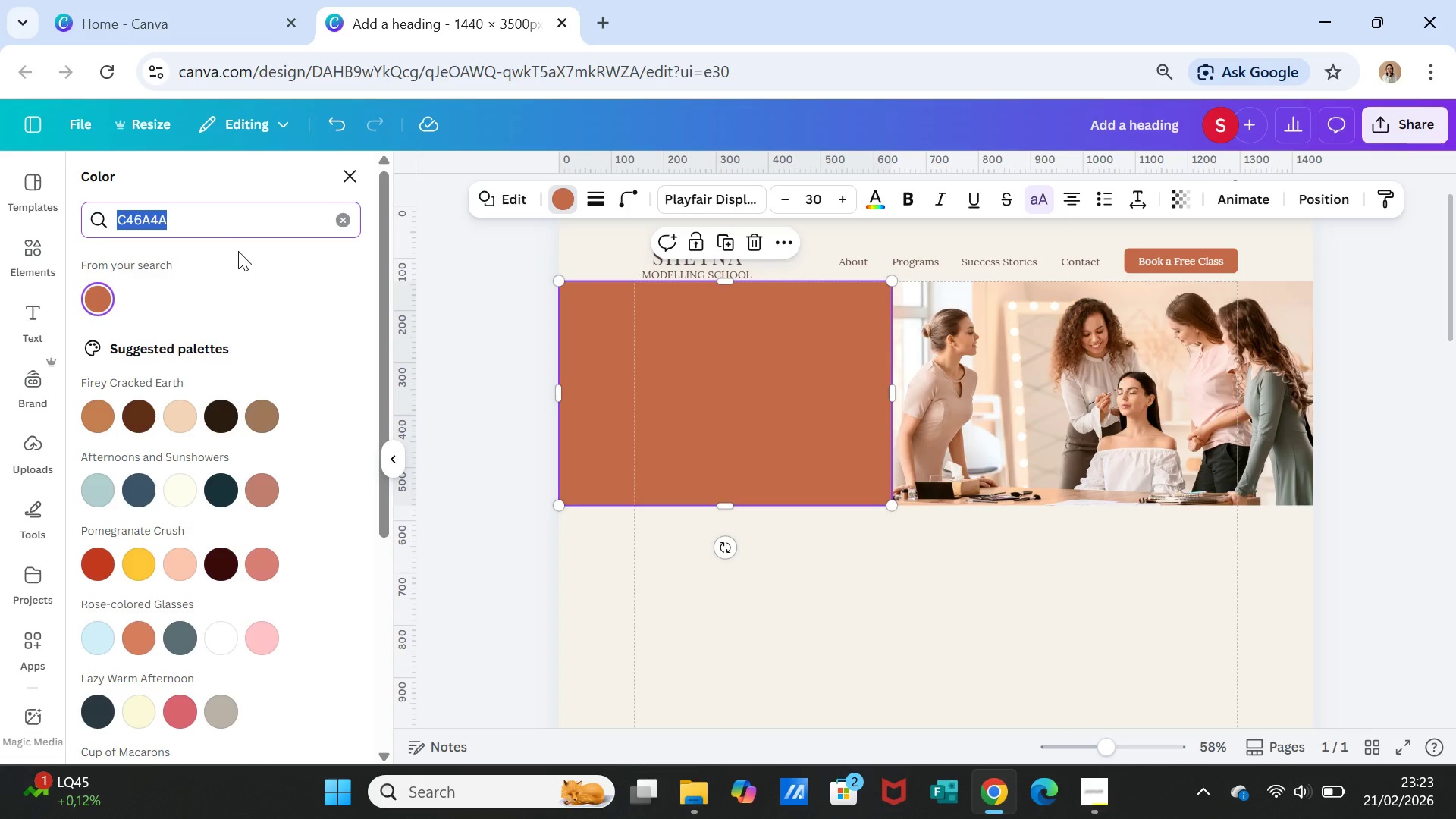 
type(8e)
 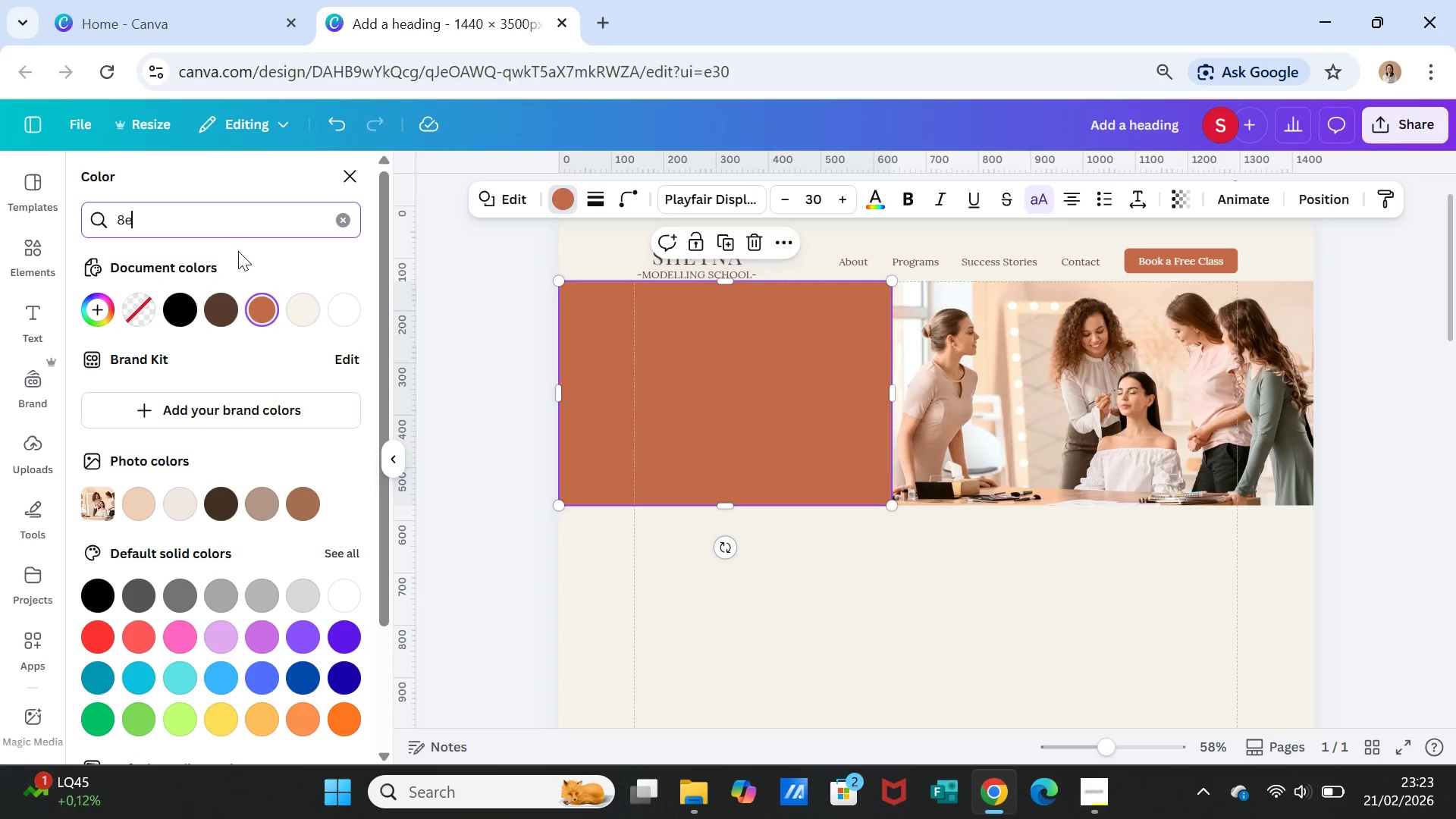 
type(9b8a)
 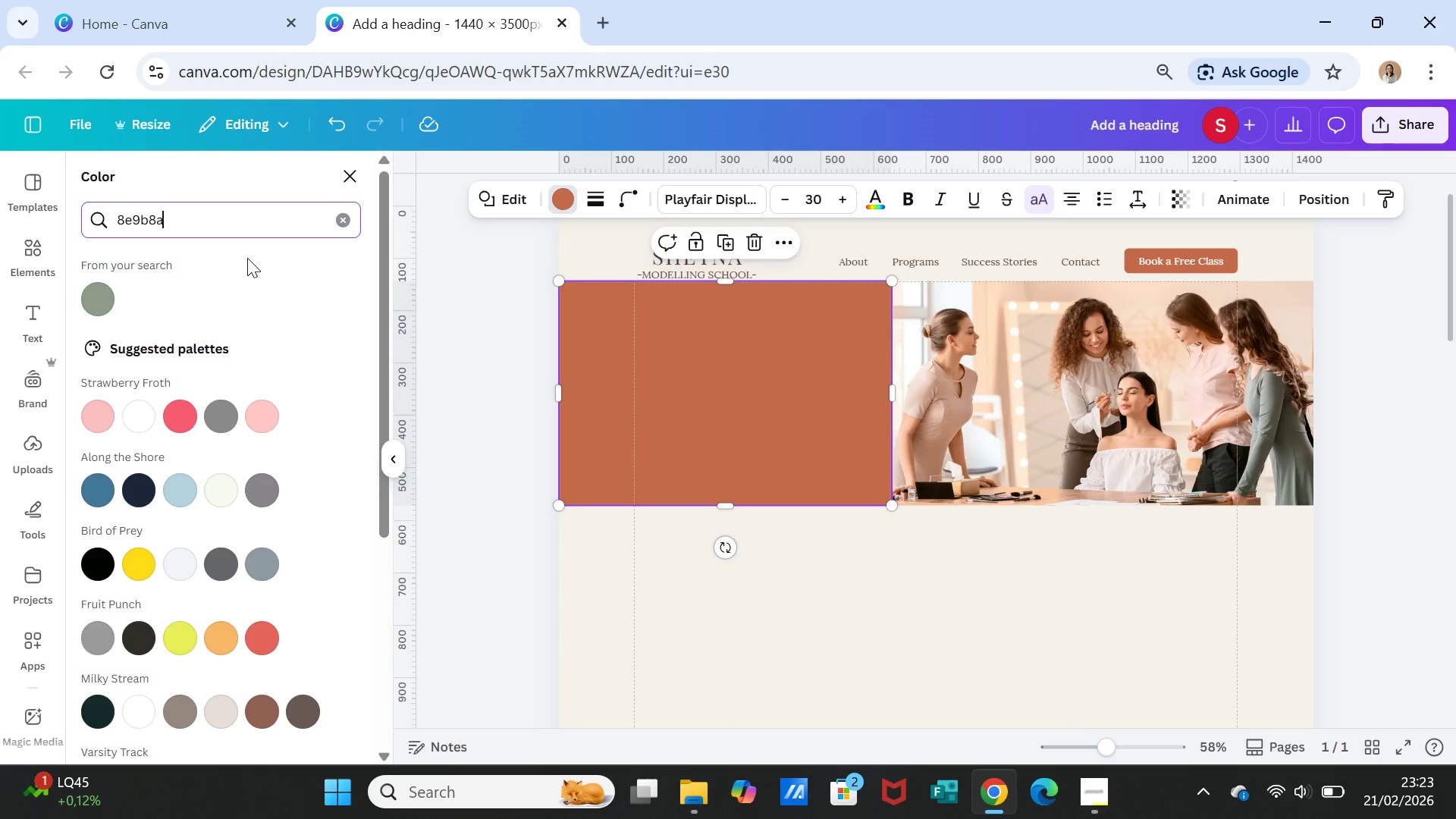 
wait(5.44)
 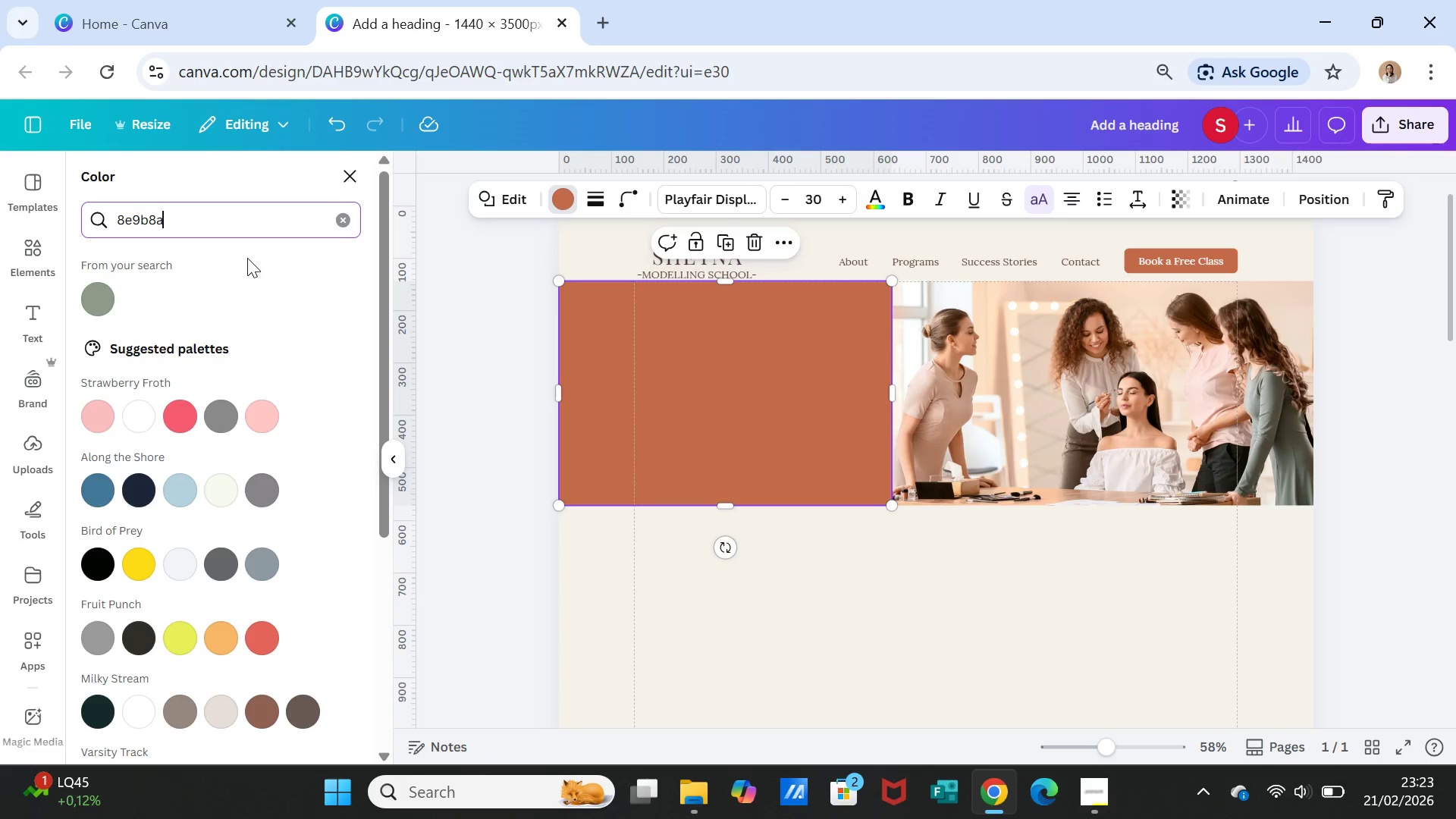 
double_click([196, 227])
 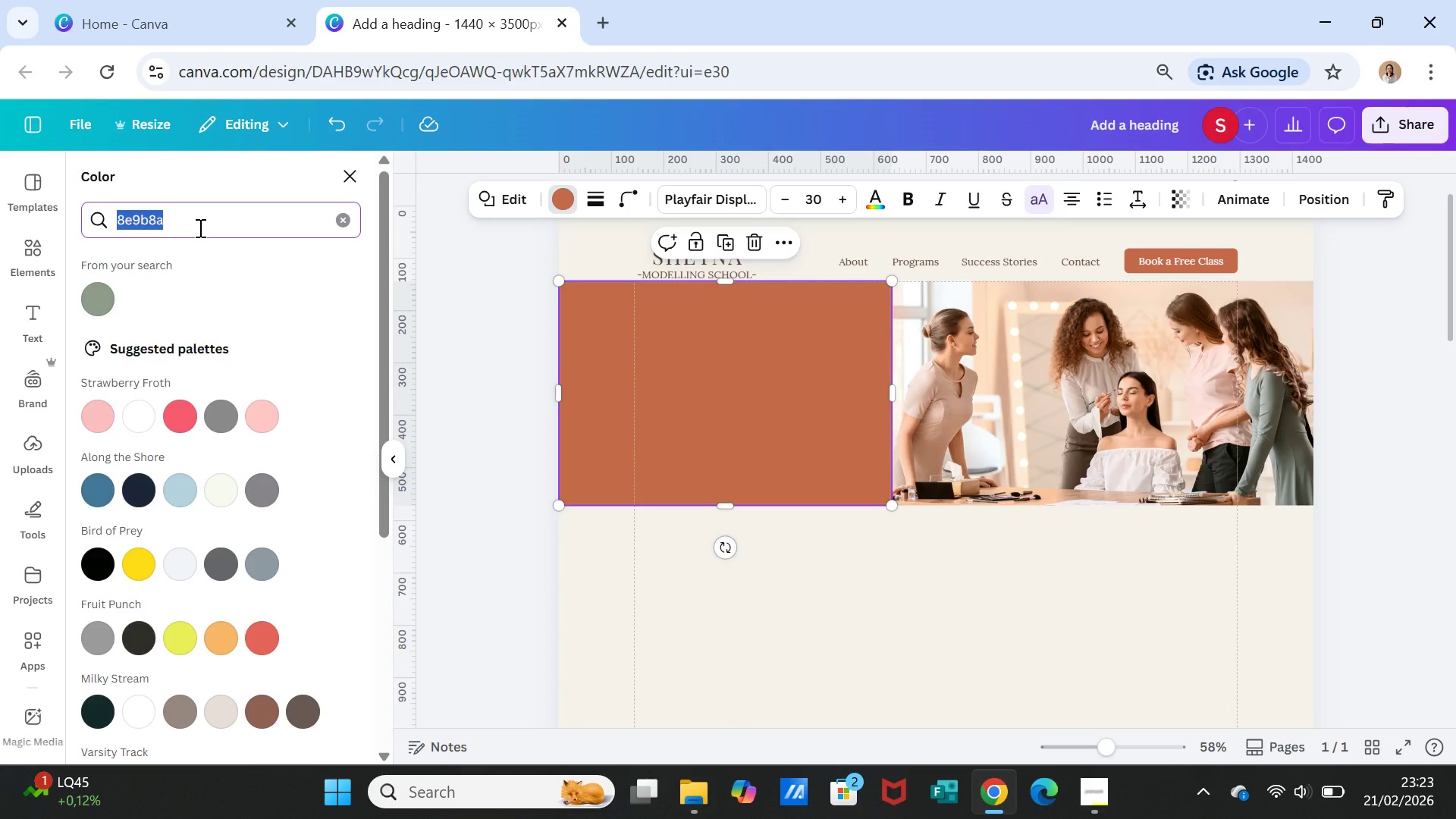 
type(efe)
 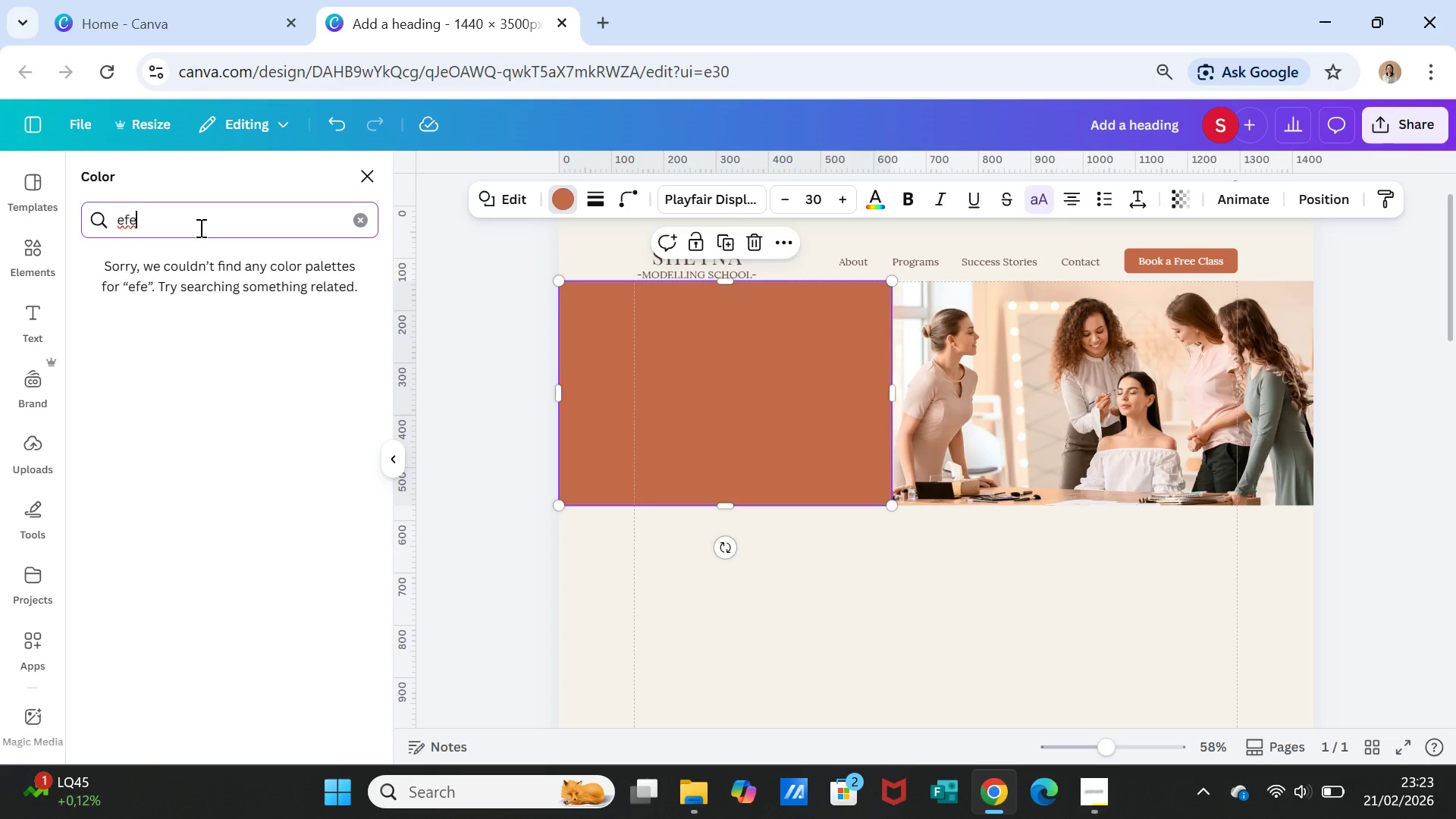 
type(6dc)
 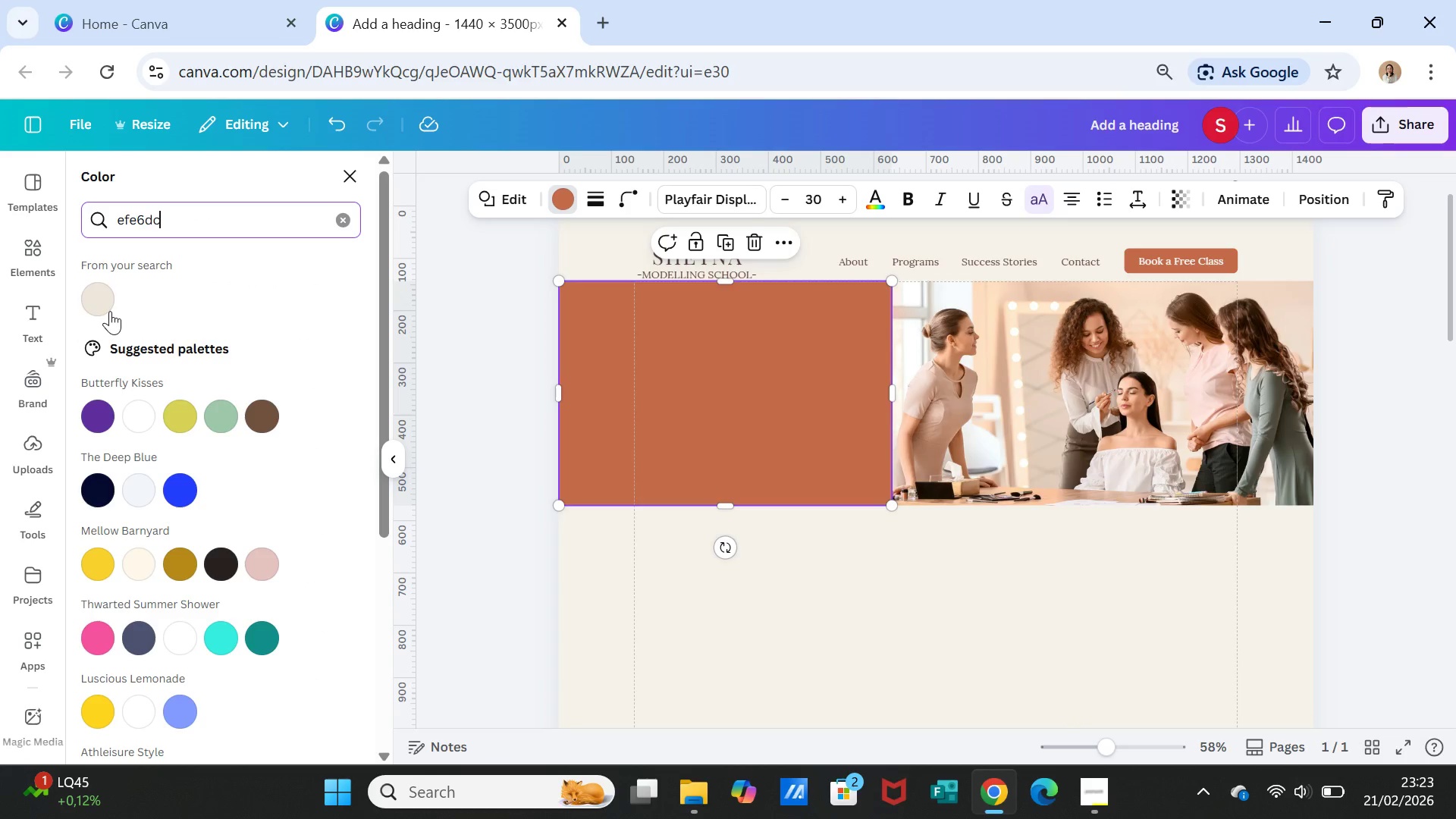 
left_click([109, 303])
 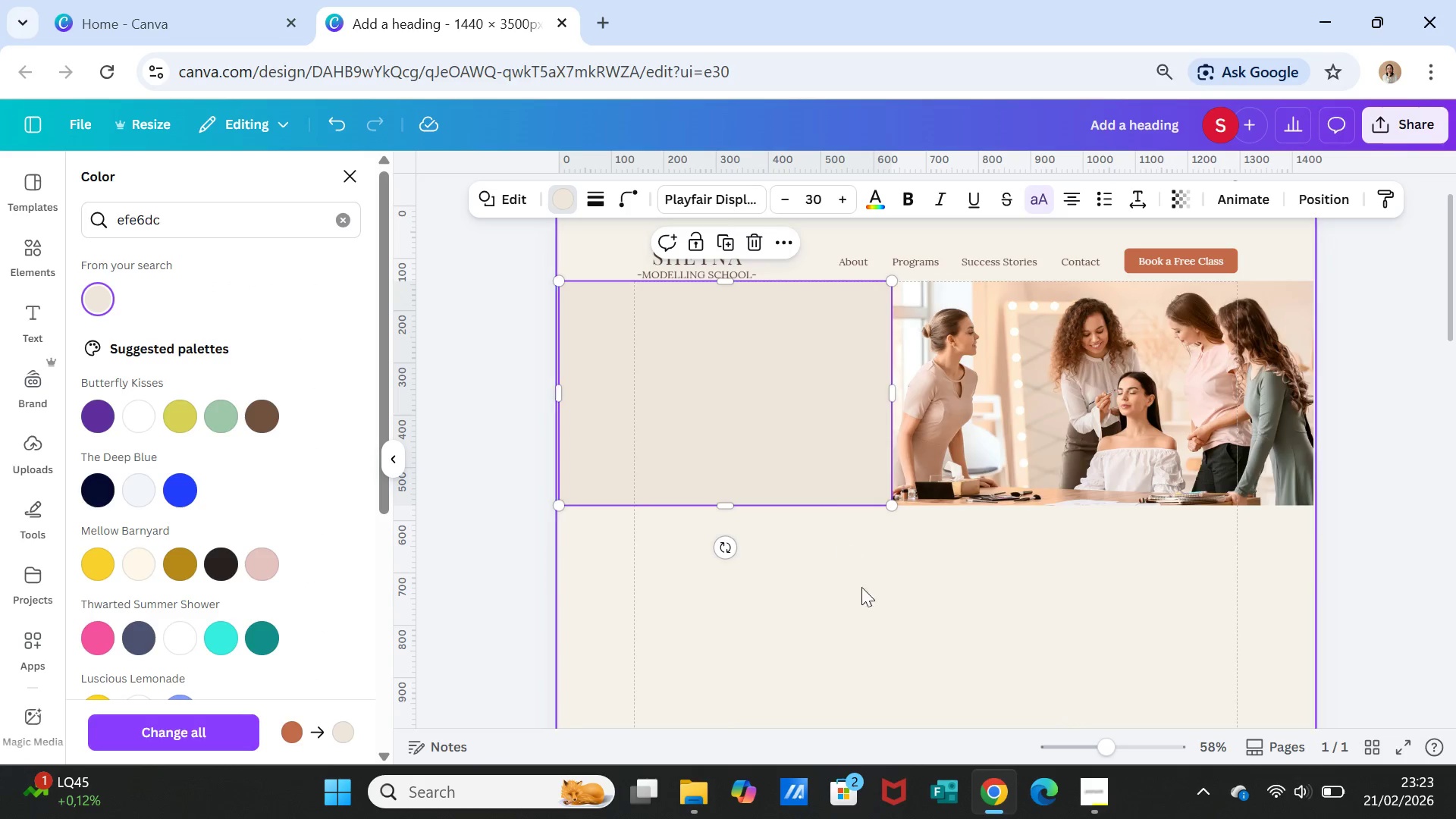 
left_click([895, 610])
 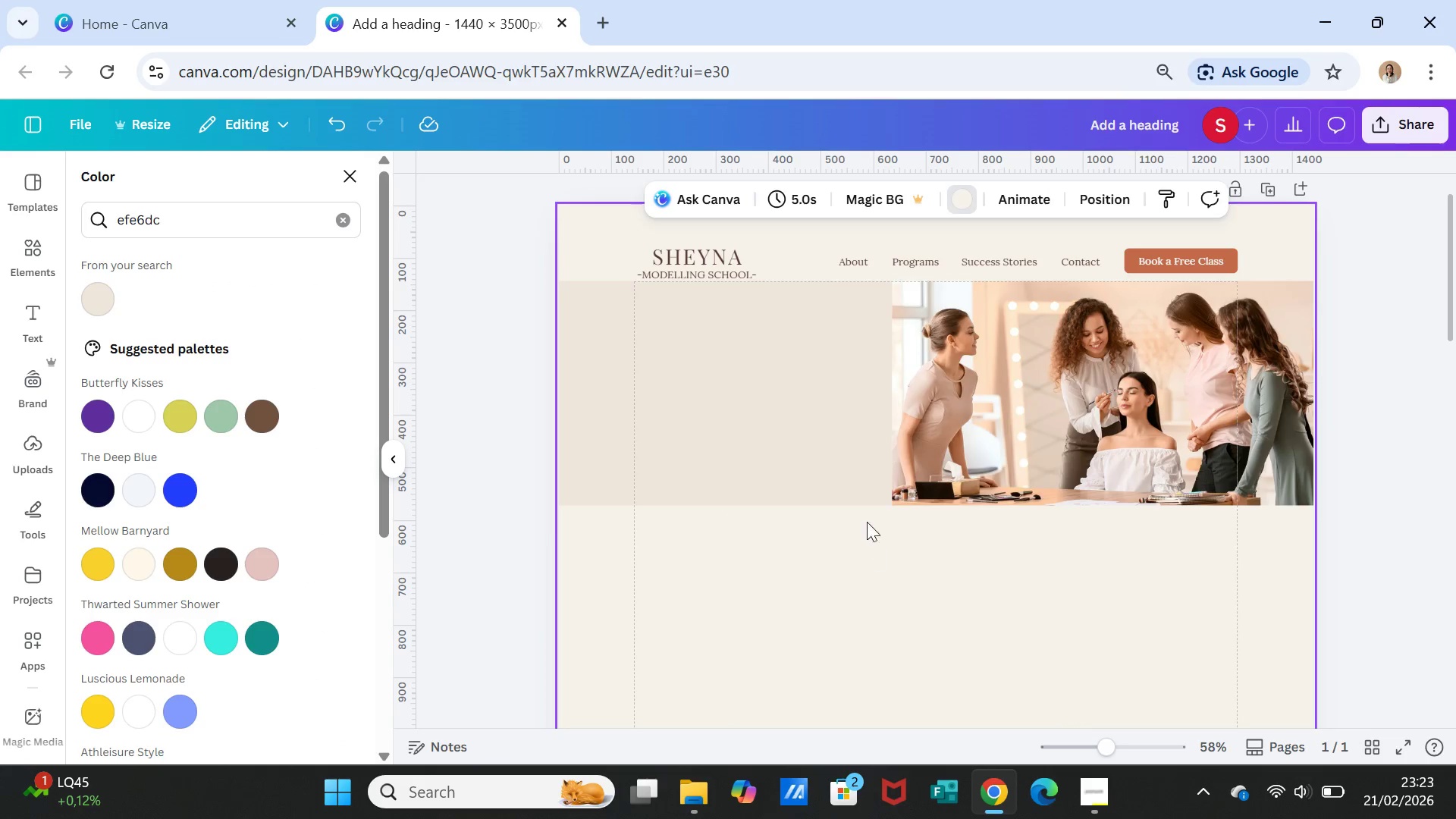 
left_click([939, 411])
 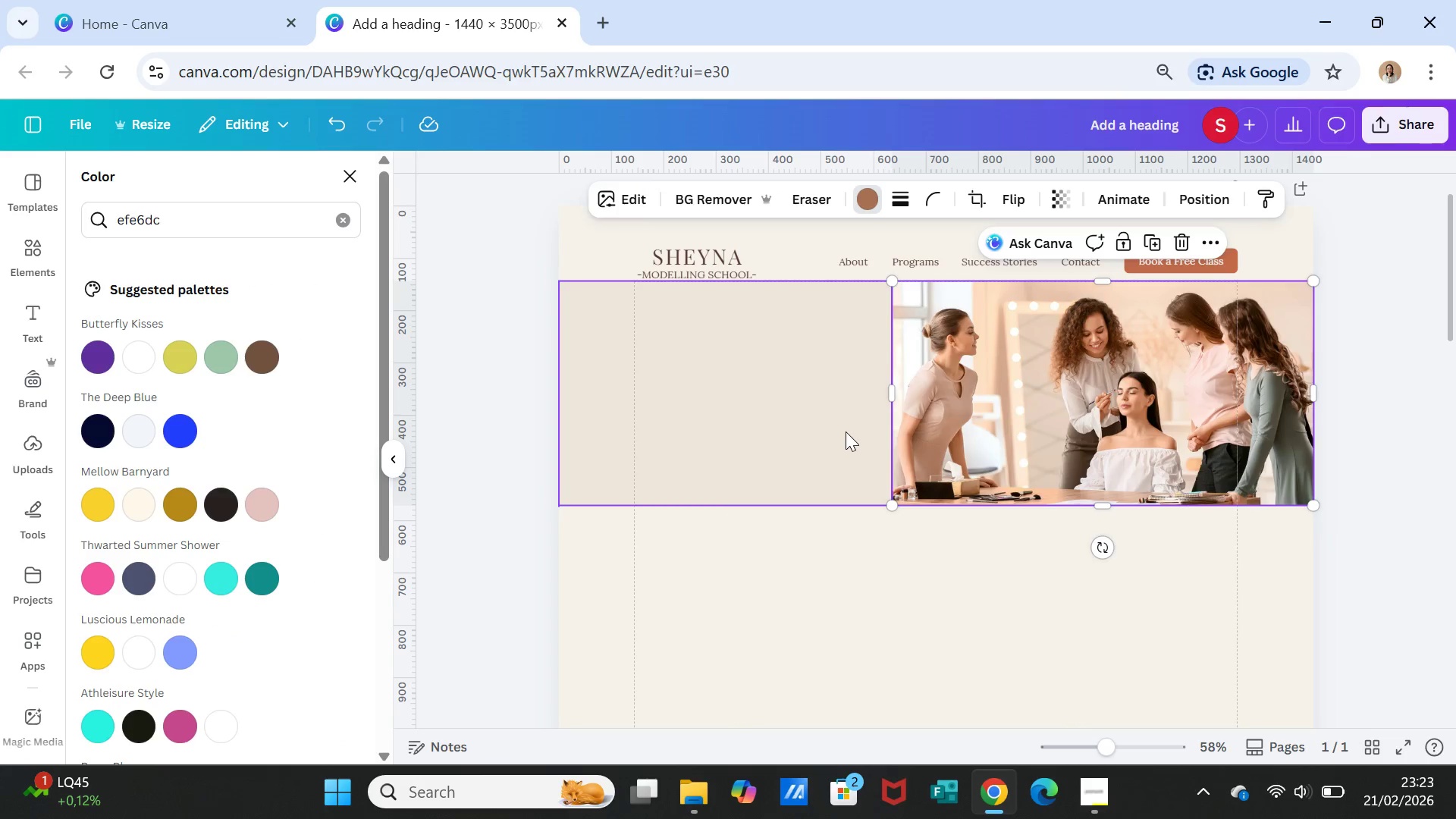 
left_click([846, 431])
 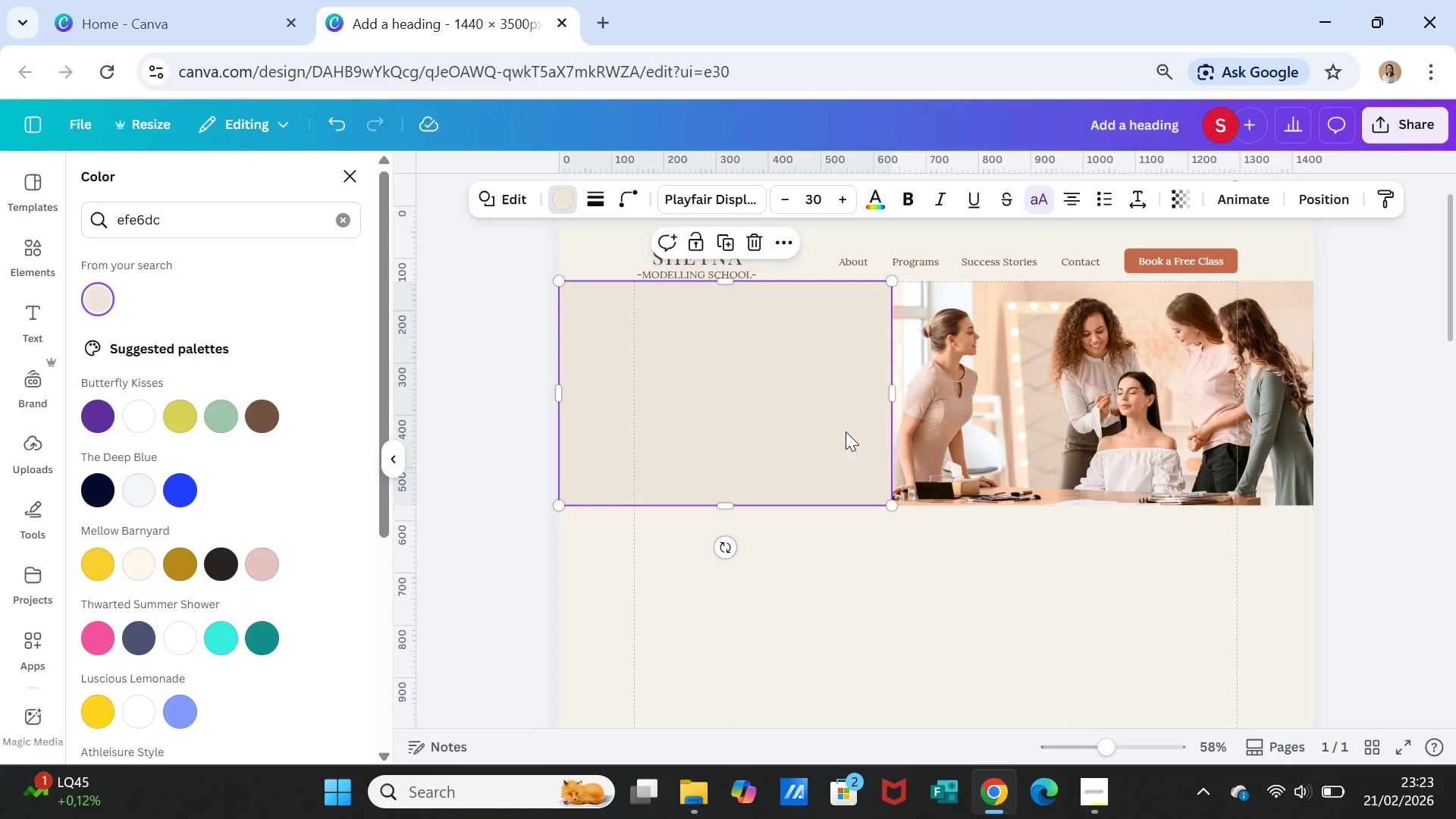 
left_click_drag(start_coordinate=[846, 431], to_coordinate=[846, 612])
 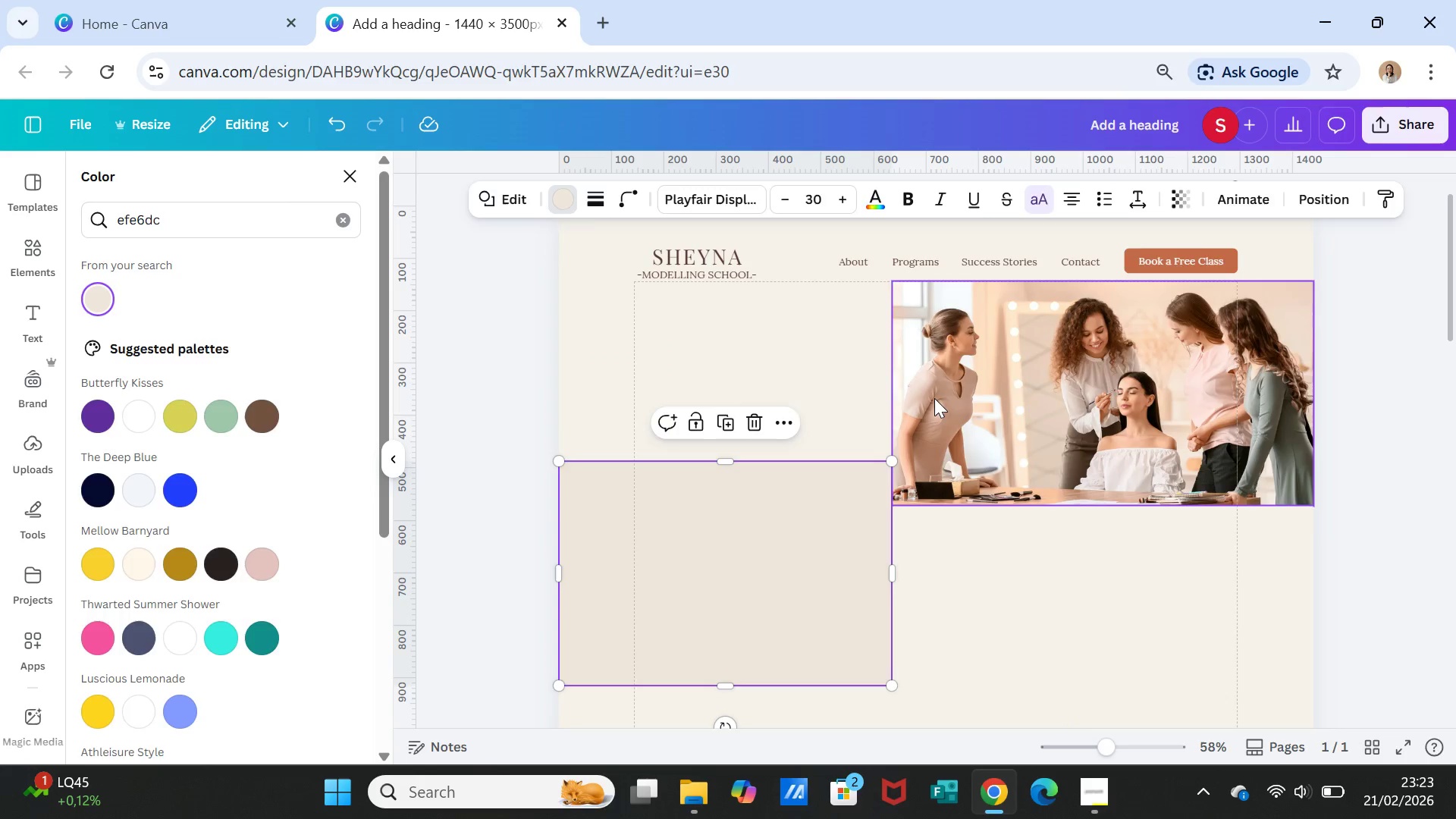 
left_click([934, 398])
 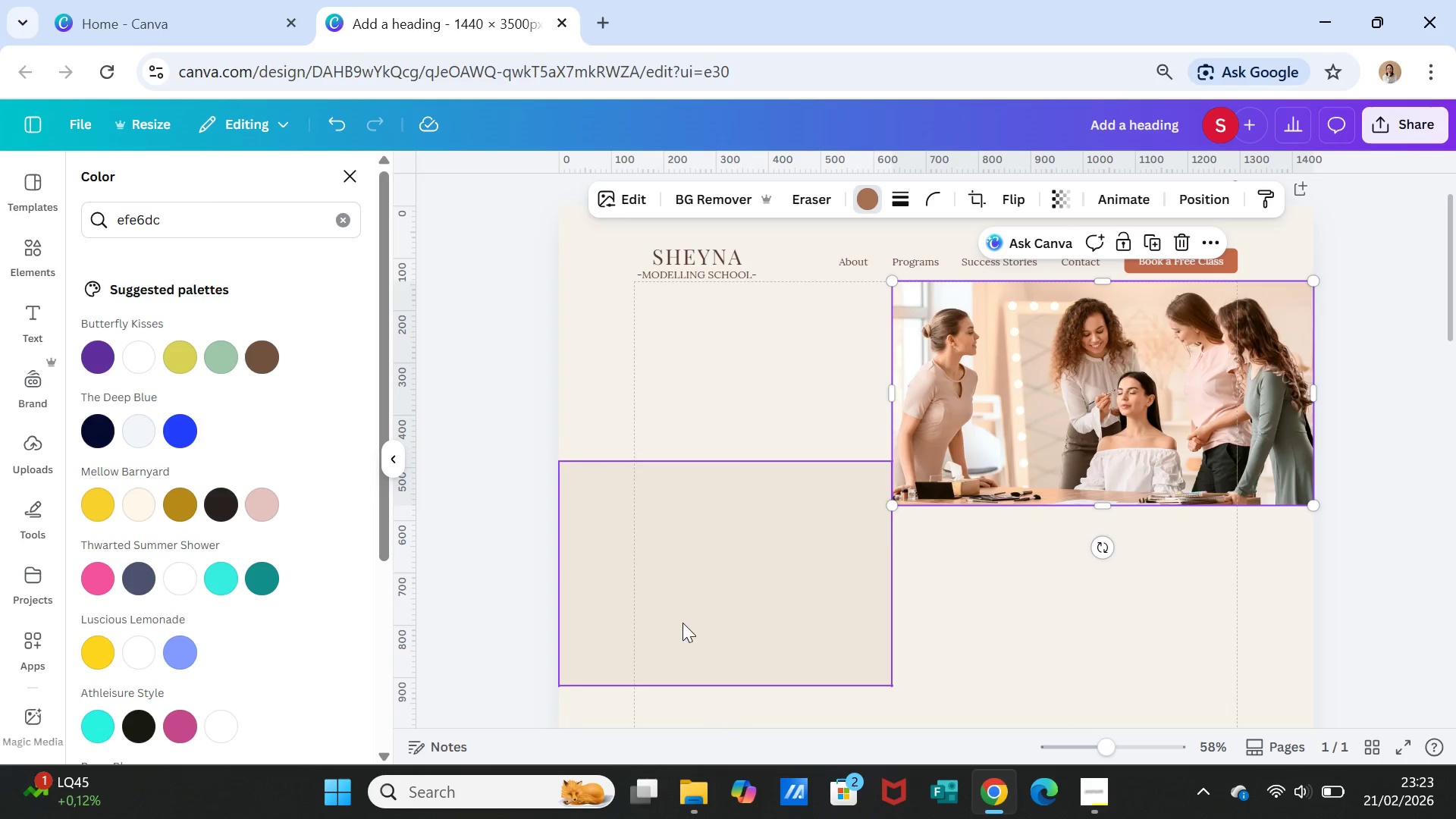 
left_click_drag(start_coordinate=[685, 623], to_coordinate=[705, 731])
 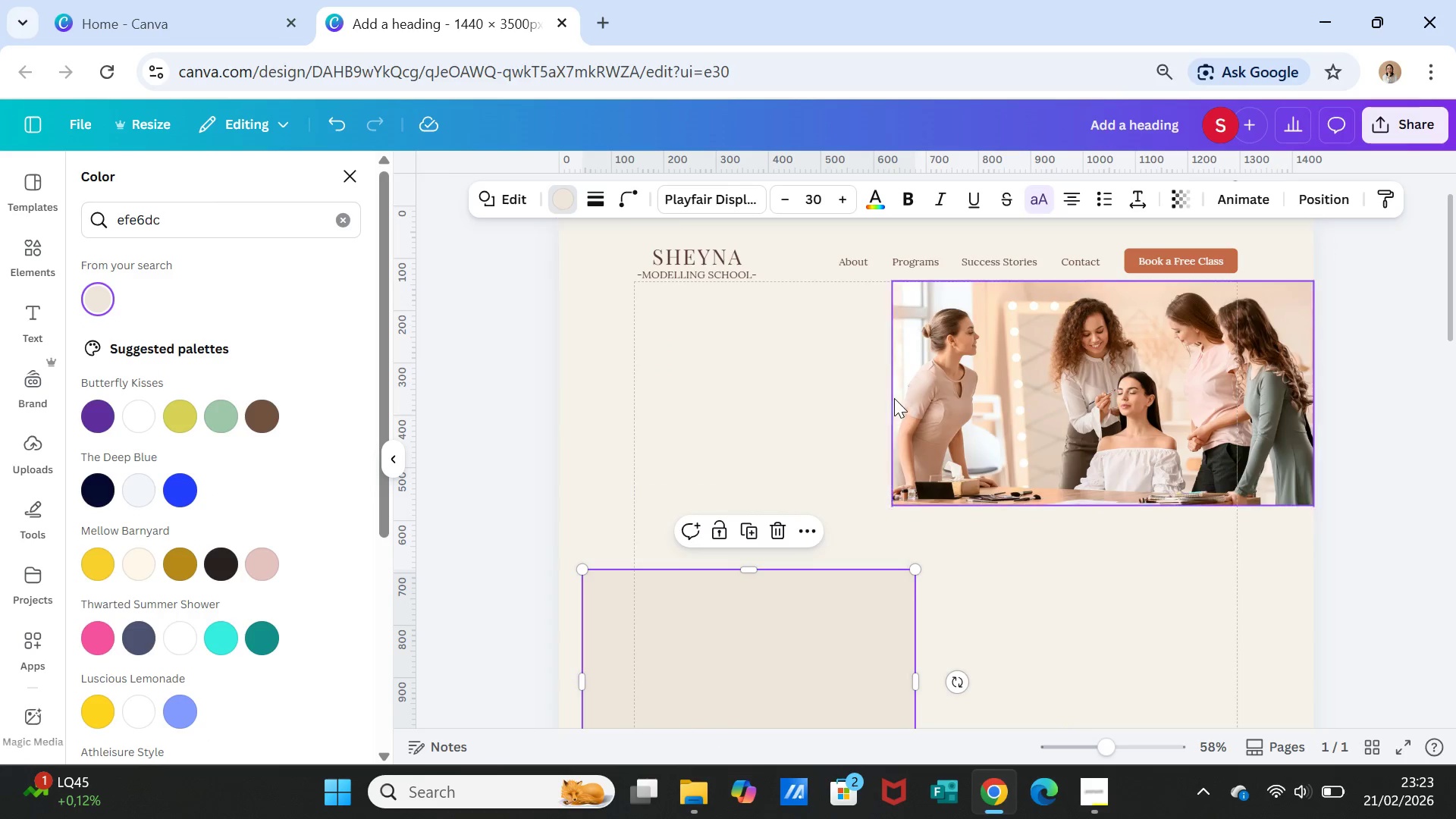 
left_click([902, 391])
 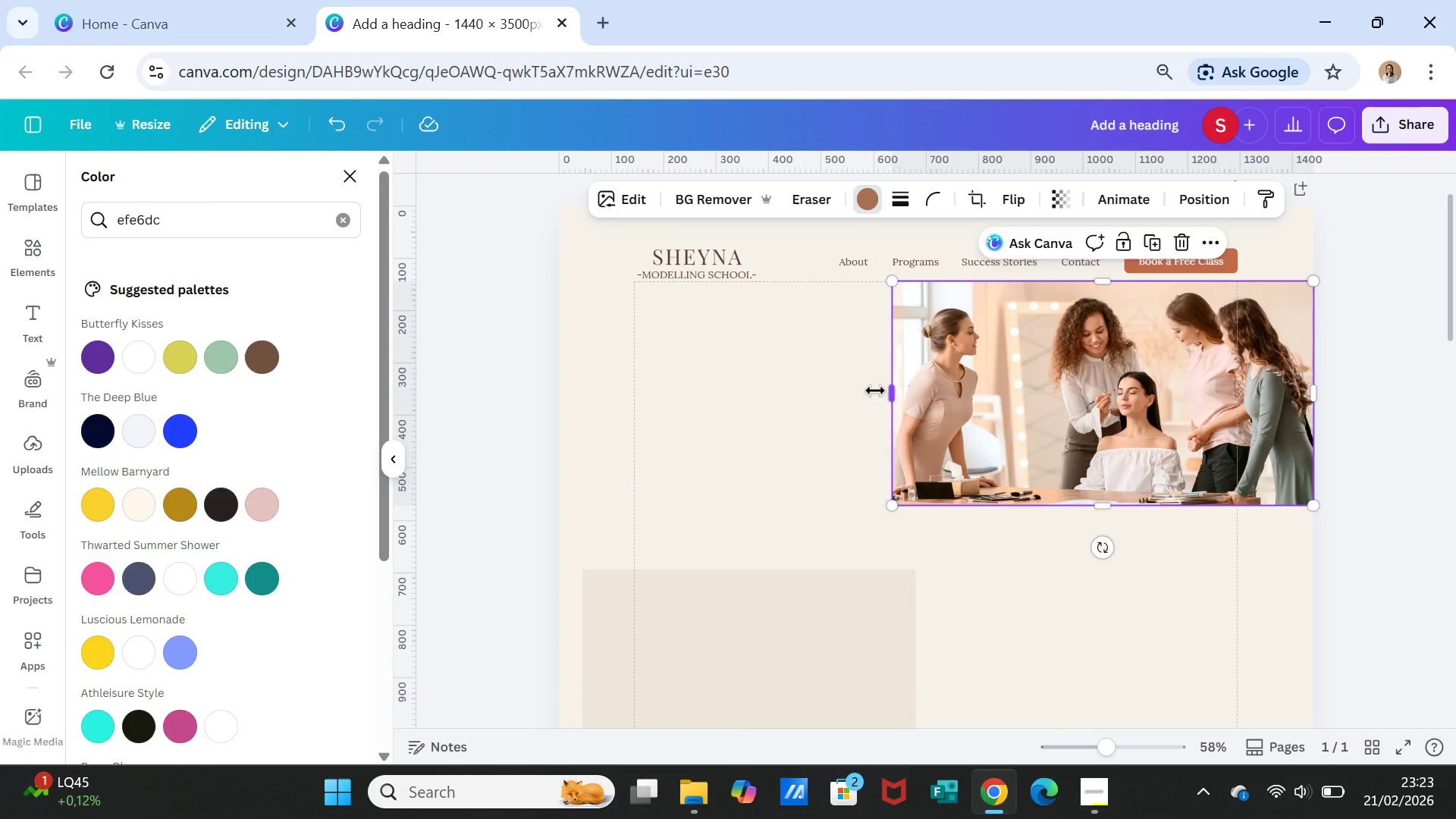 
left_click_drag(start_coordinate=[891, 391], to_coordinate=[558, 413])
 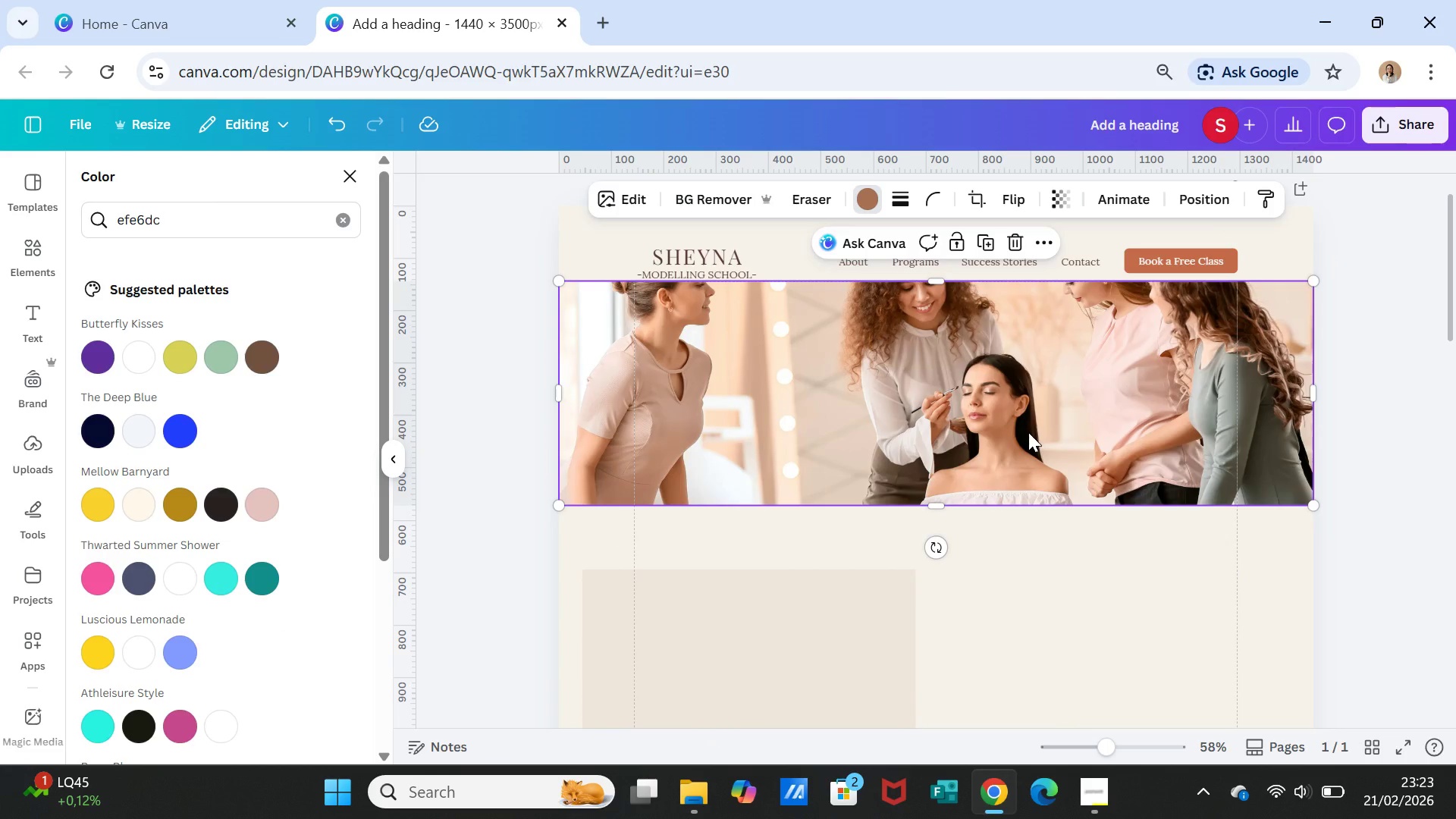 
double_click([1028, 432])
 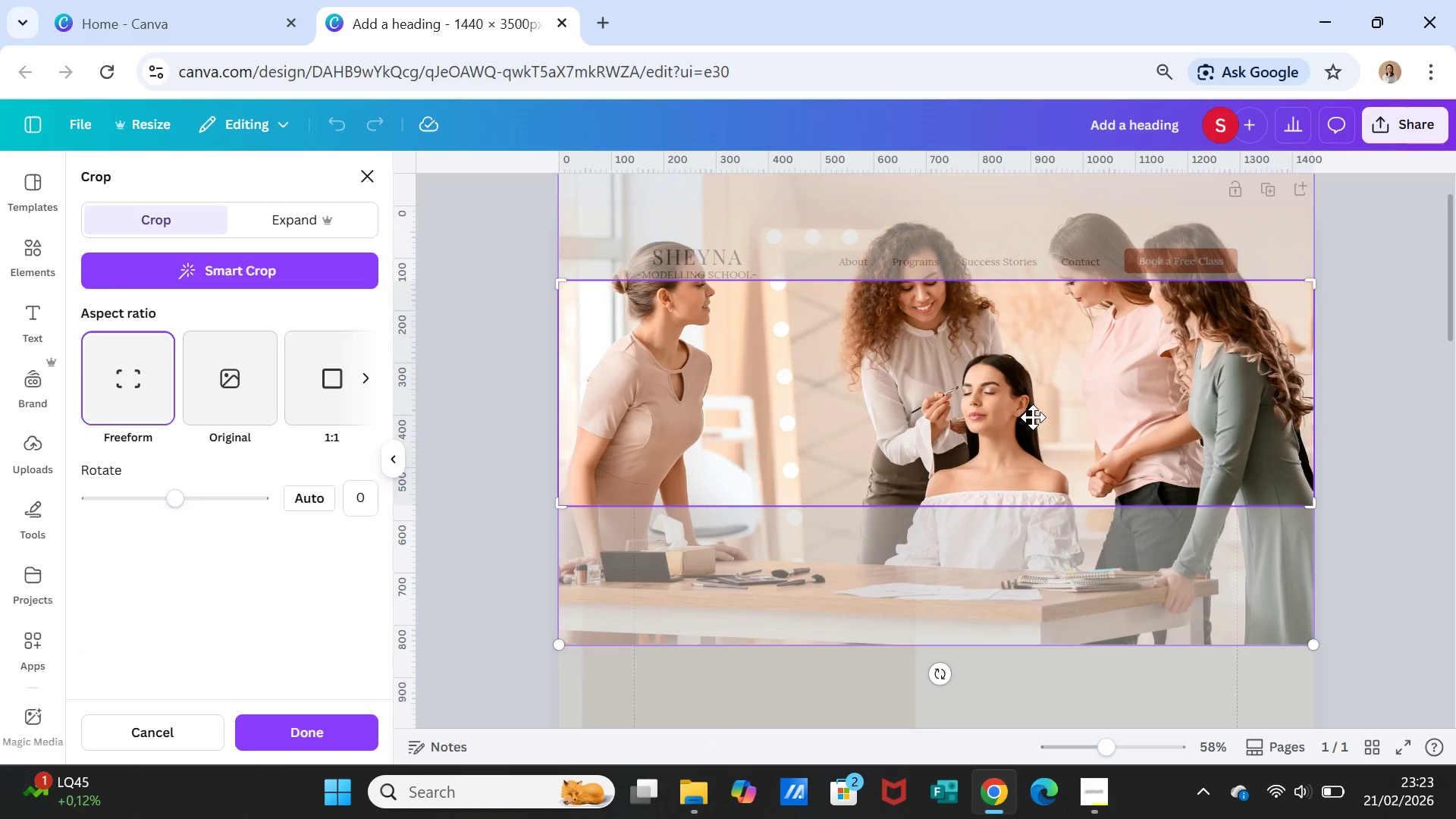 
left_click_drag(start_coordinate=[1033, 417], to_coordinate=[1050, 482])
 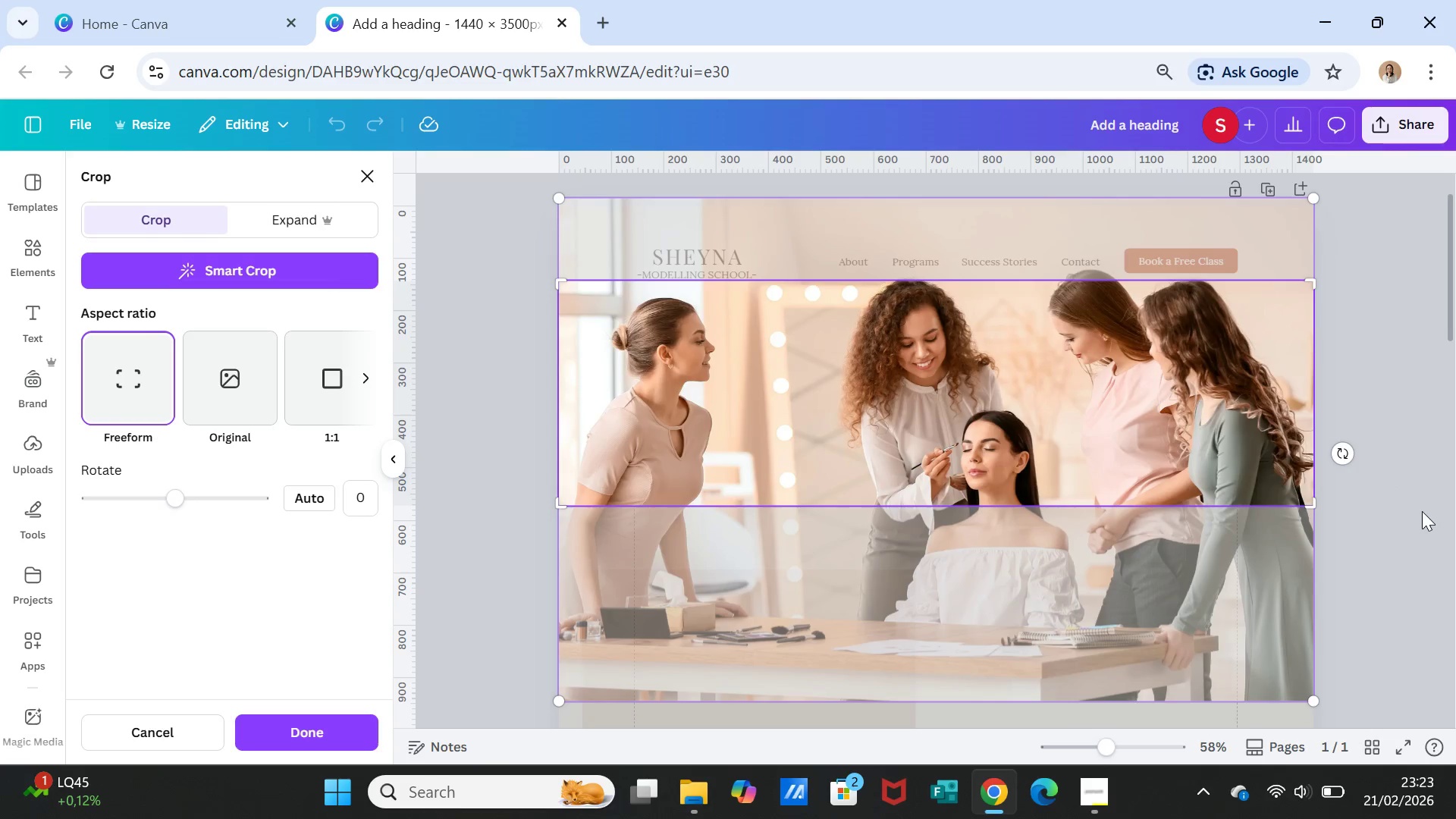 
left_click([1422, 511])
 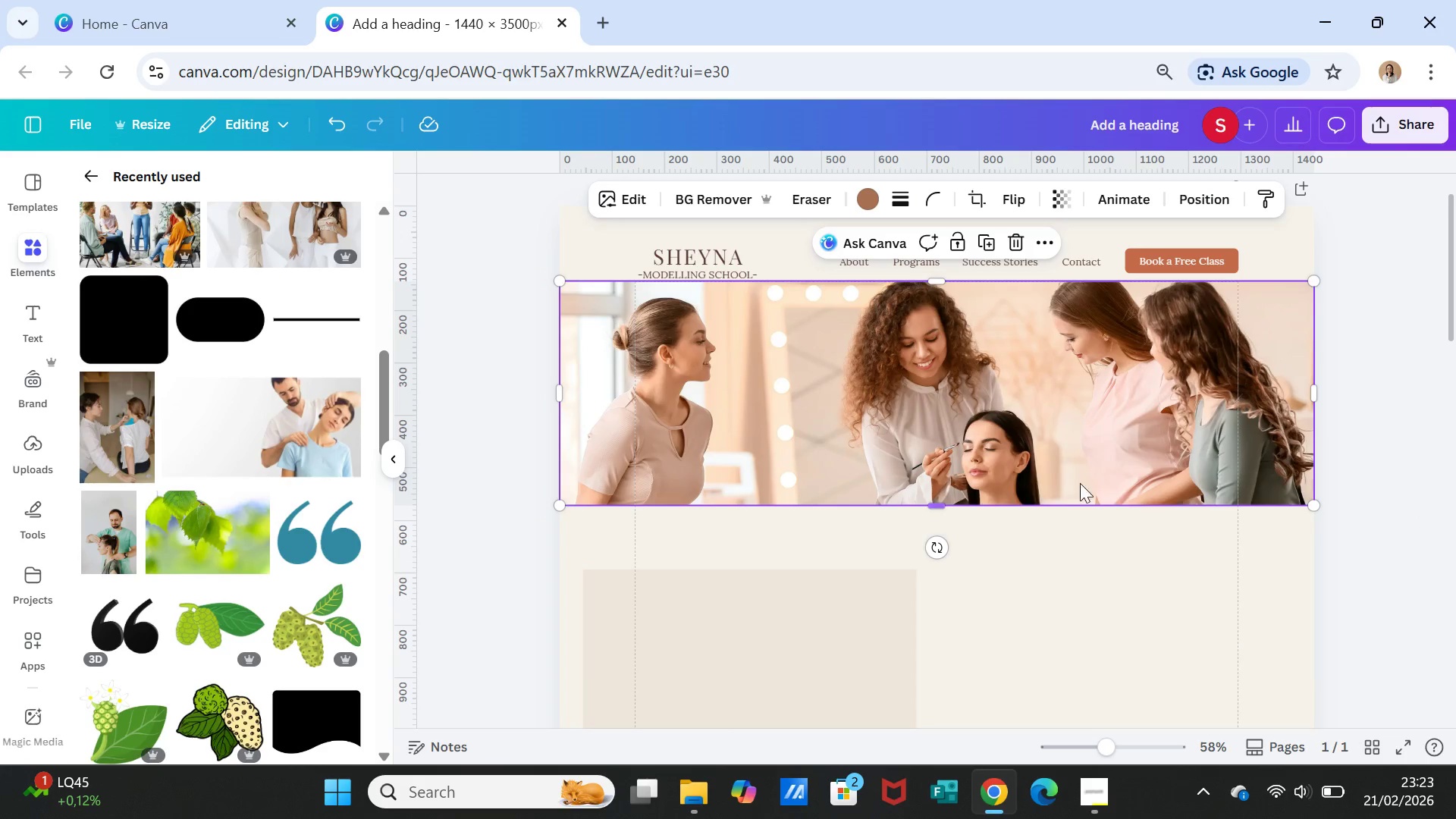 
left_click([1070, 477])
 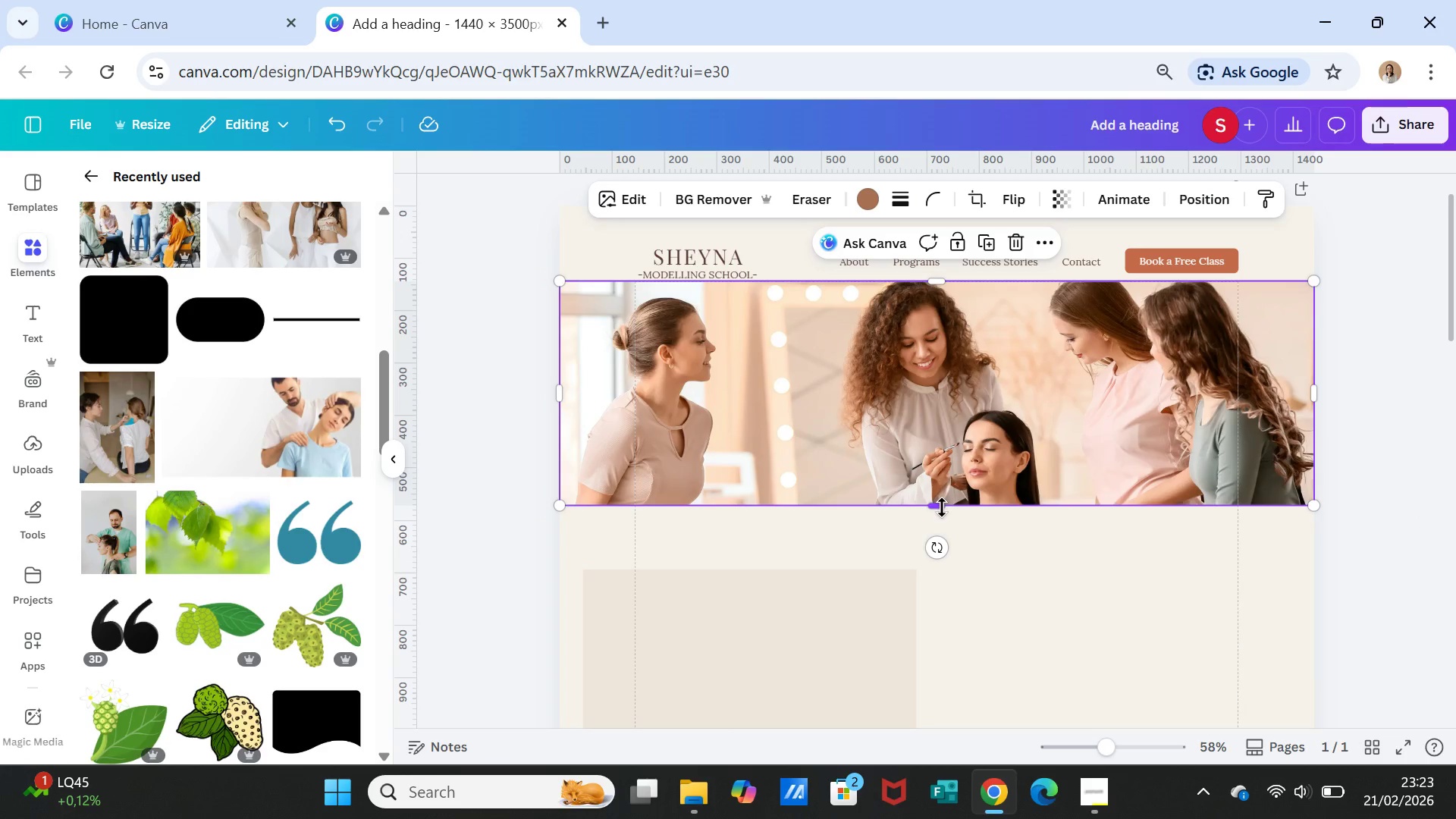 
left_click_drag(start_coordinate=[942, 507], to_coordinate=[949, 551])
 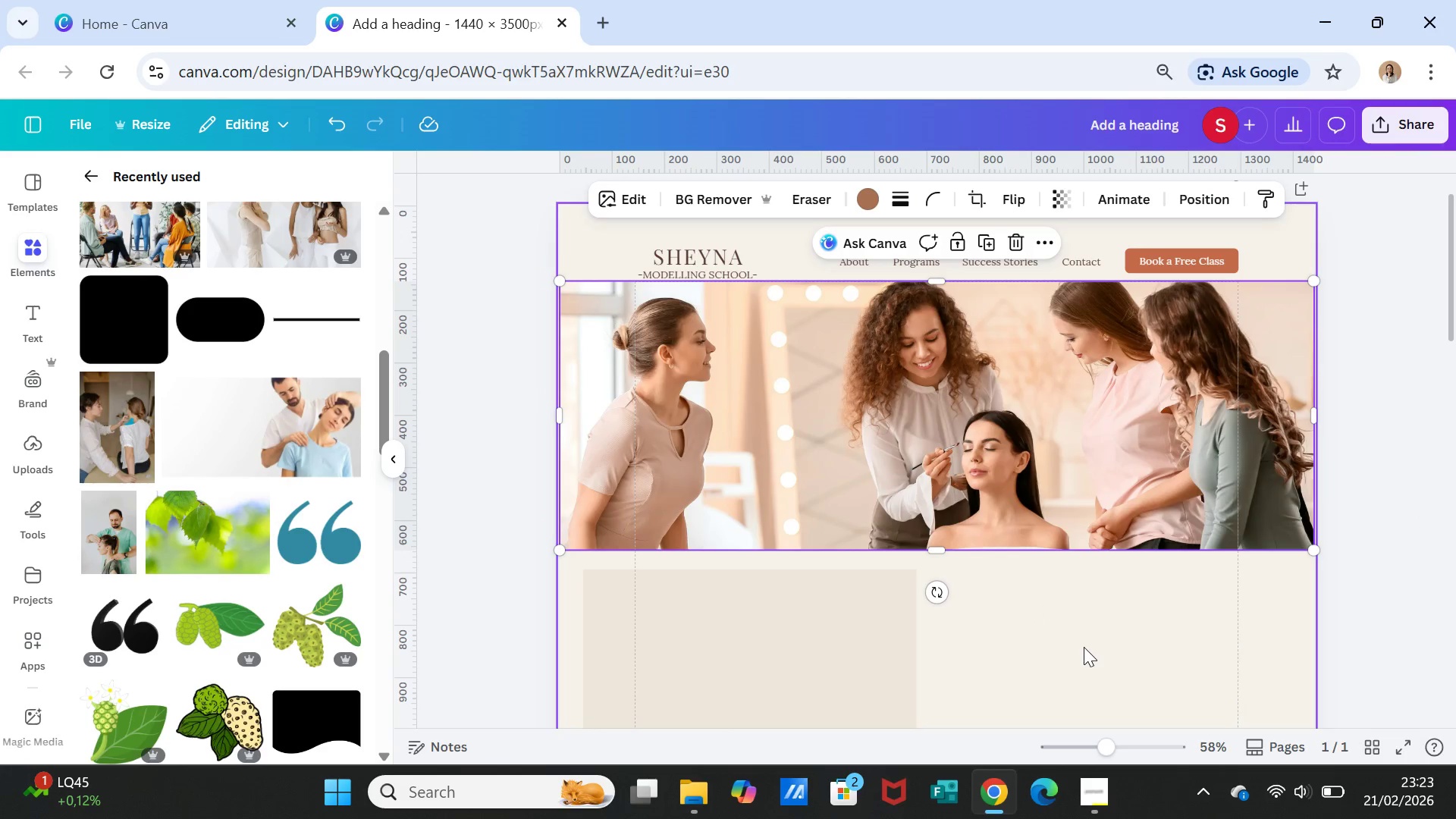 
left_click([1084, 647])
 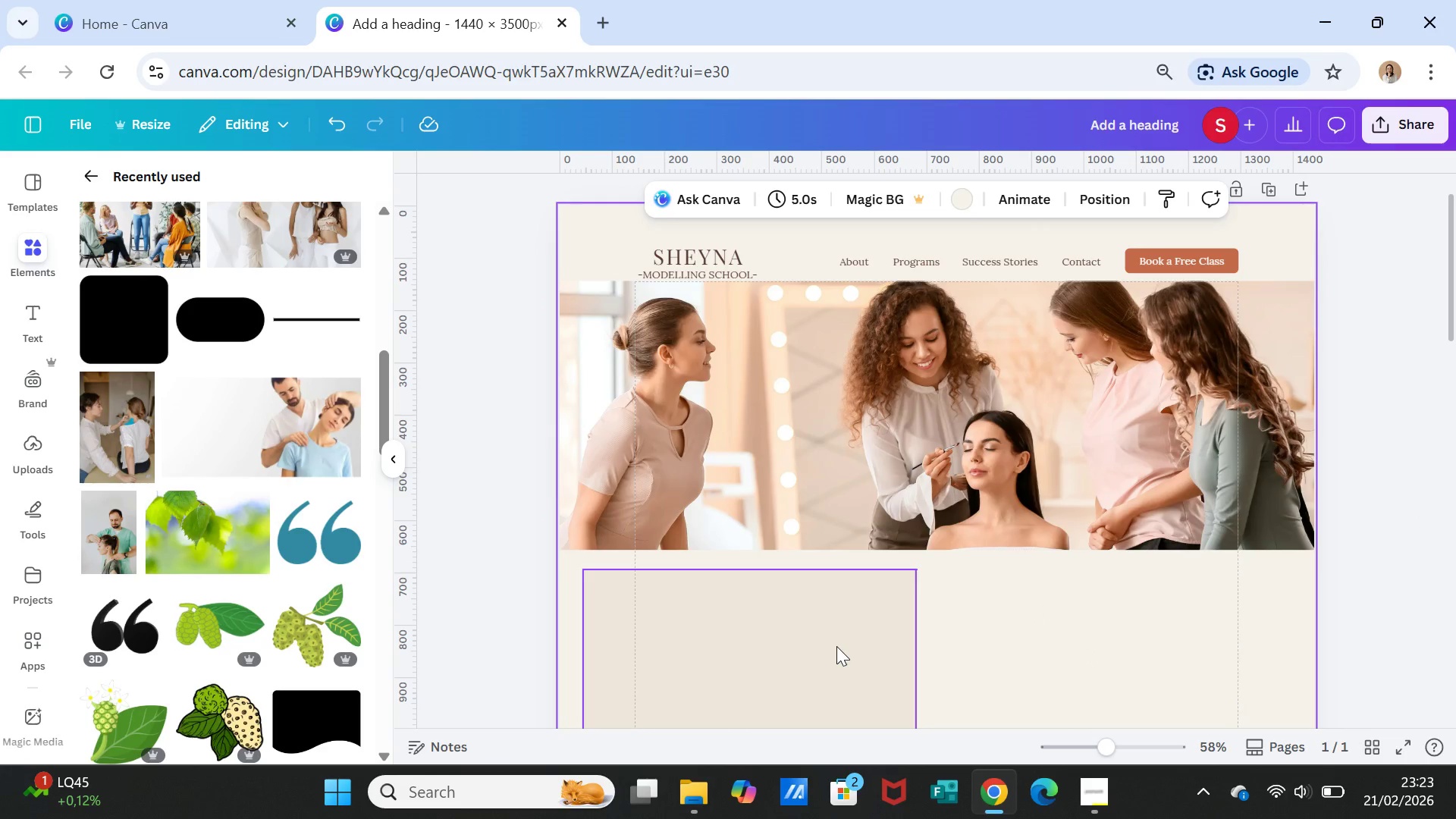 
left_click_drag(start_coordinate=[836, 646], to_coordinate=[811, 357])
 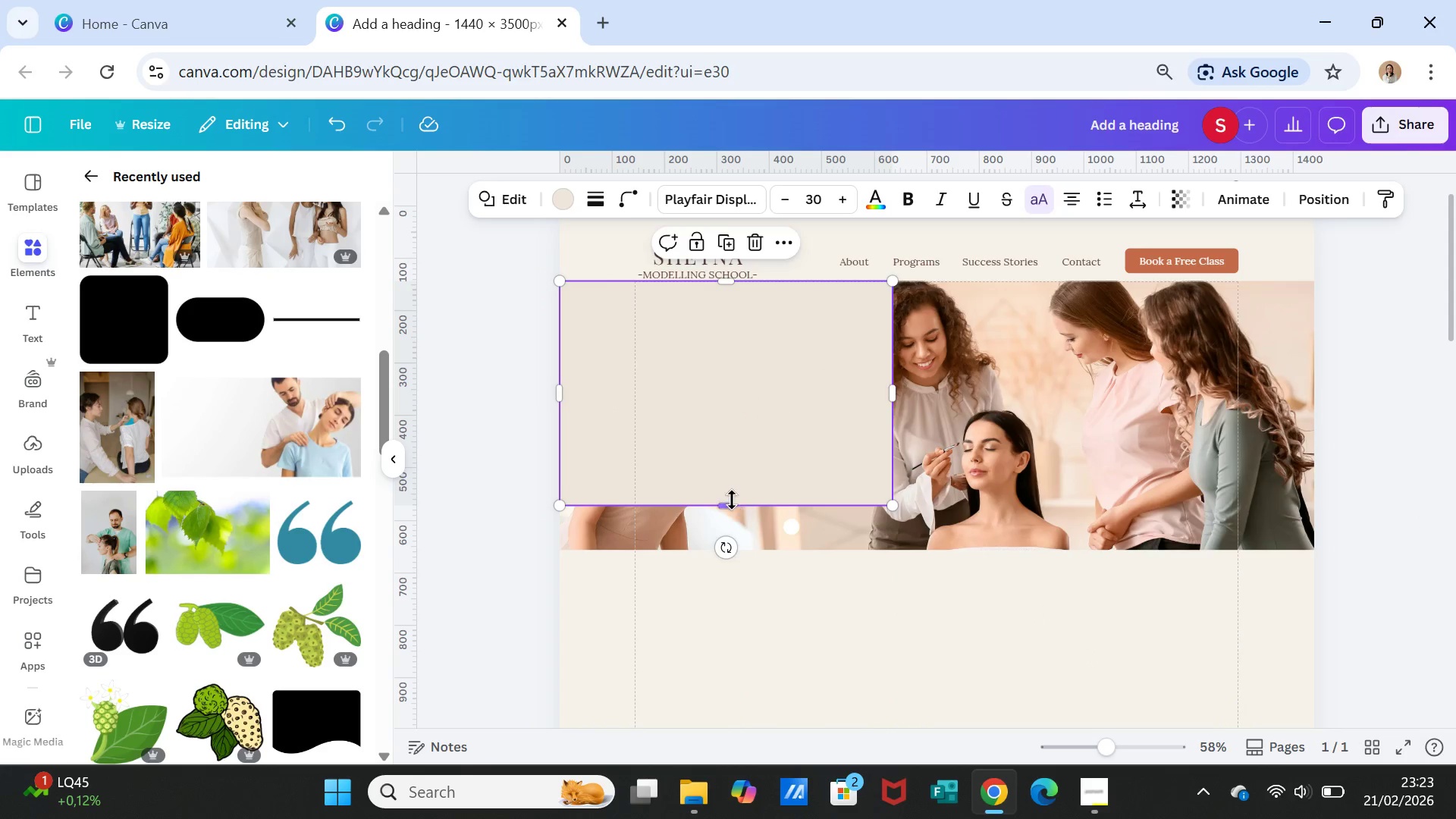 
left_click_drag(start_coordinate=[730, 501], to_coordinate=[730, 550])
 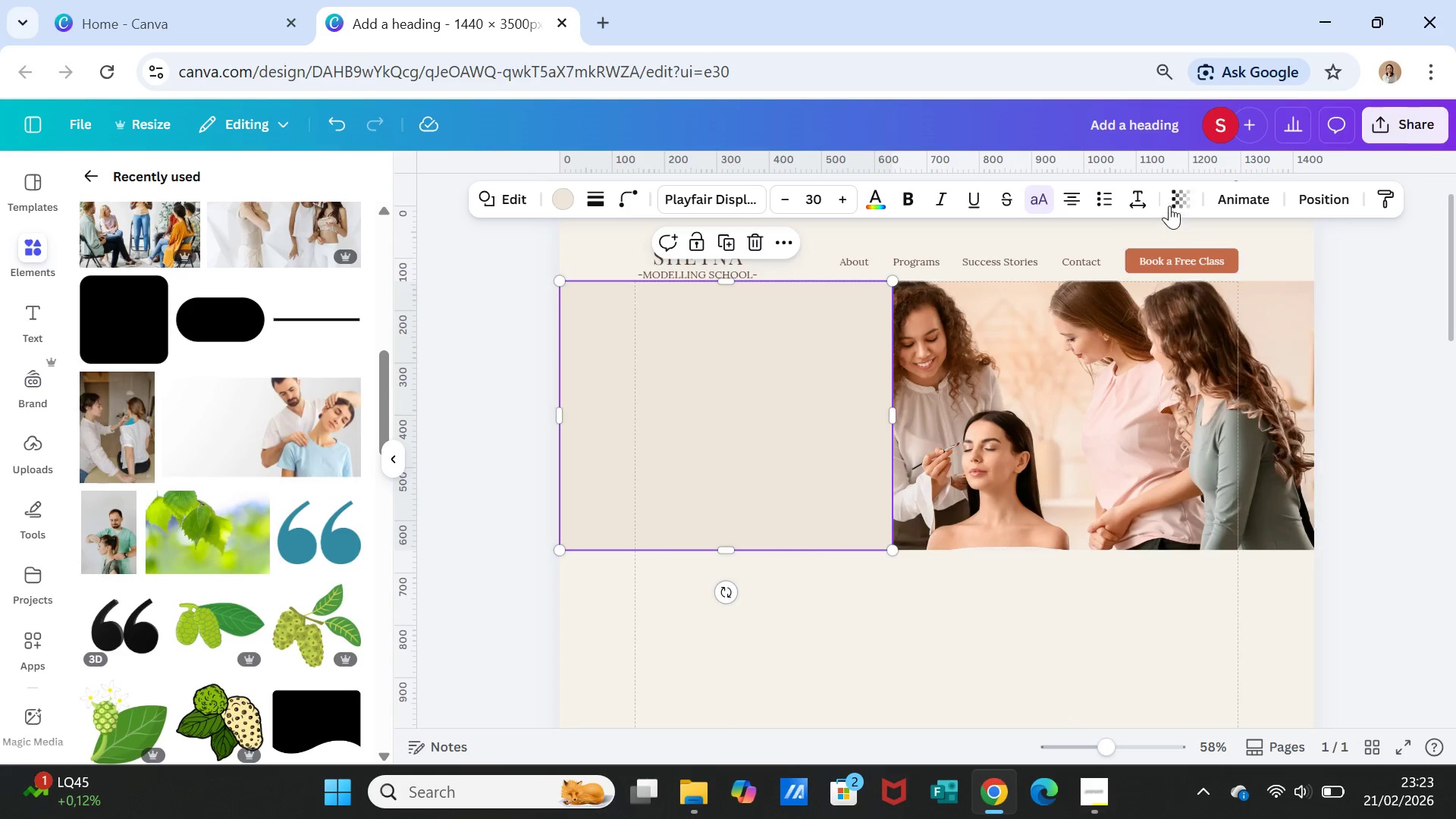 
left_click([1170, 196])
 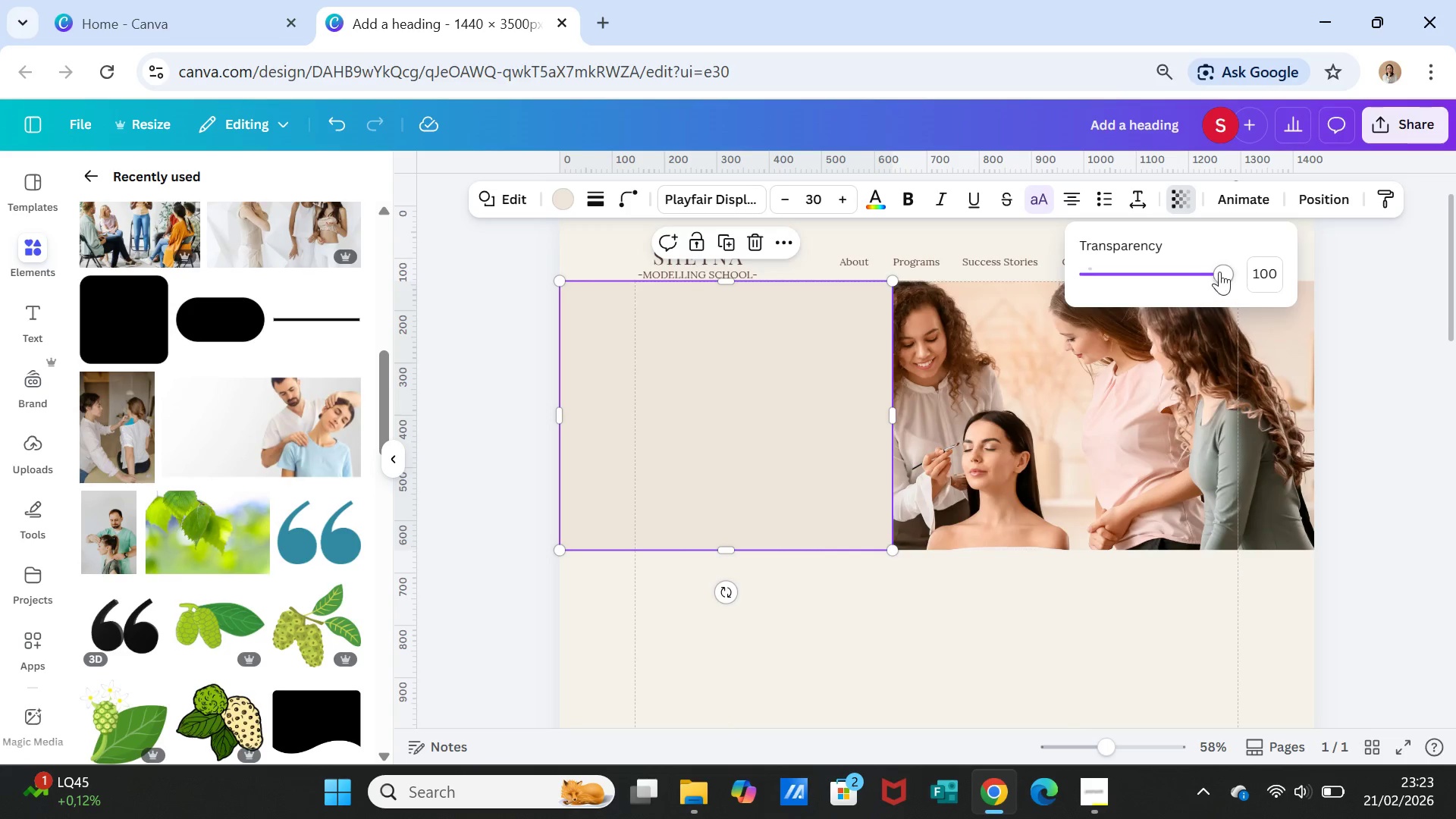 
left_click_drag(start_coordinate=[1224, 271], to_coordinate=[1147, 271])
 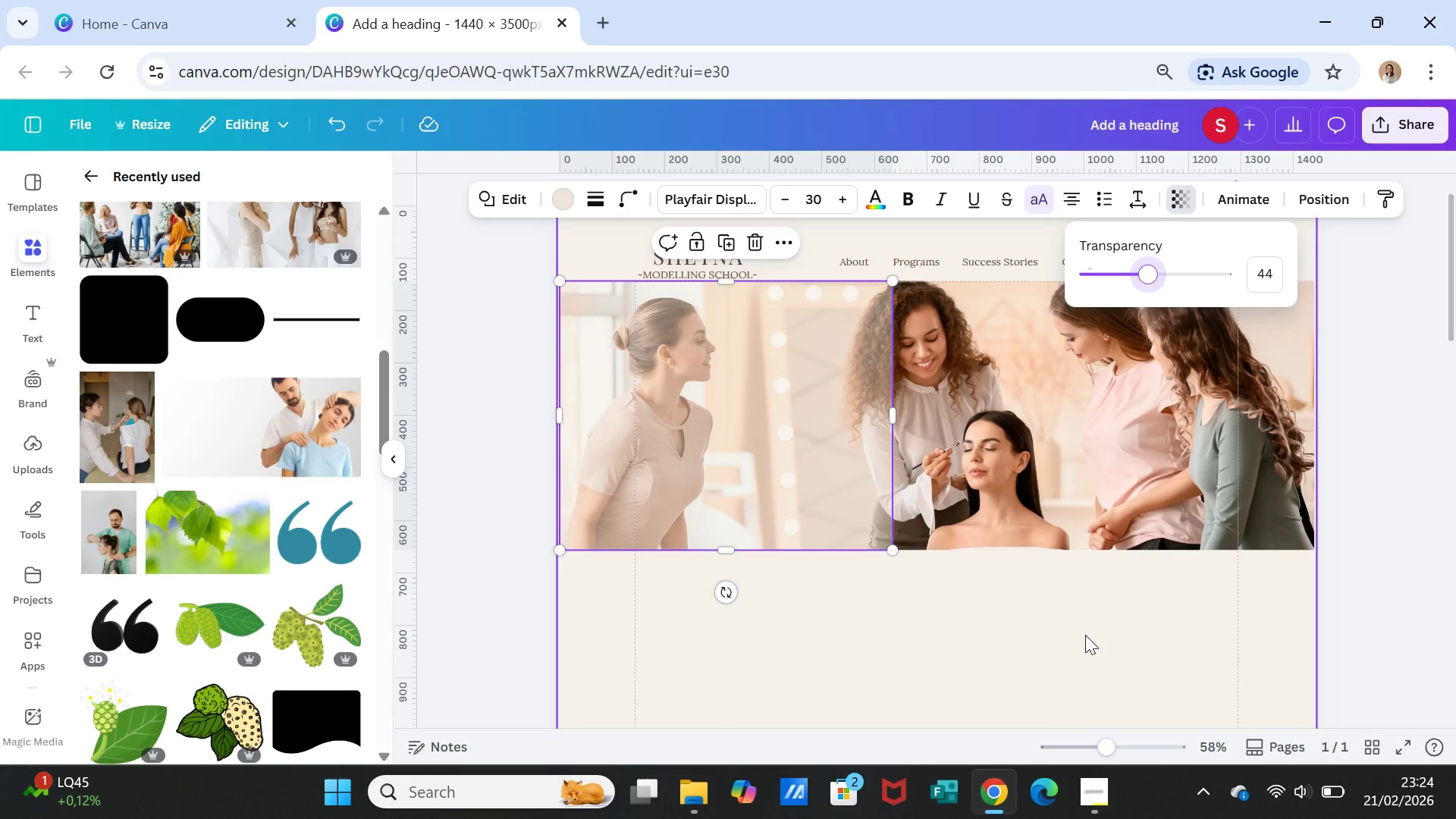 
left_click([1085, 635])
 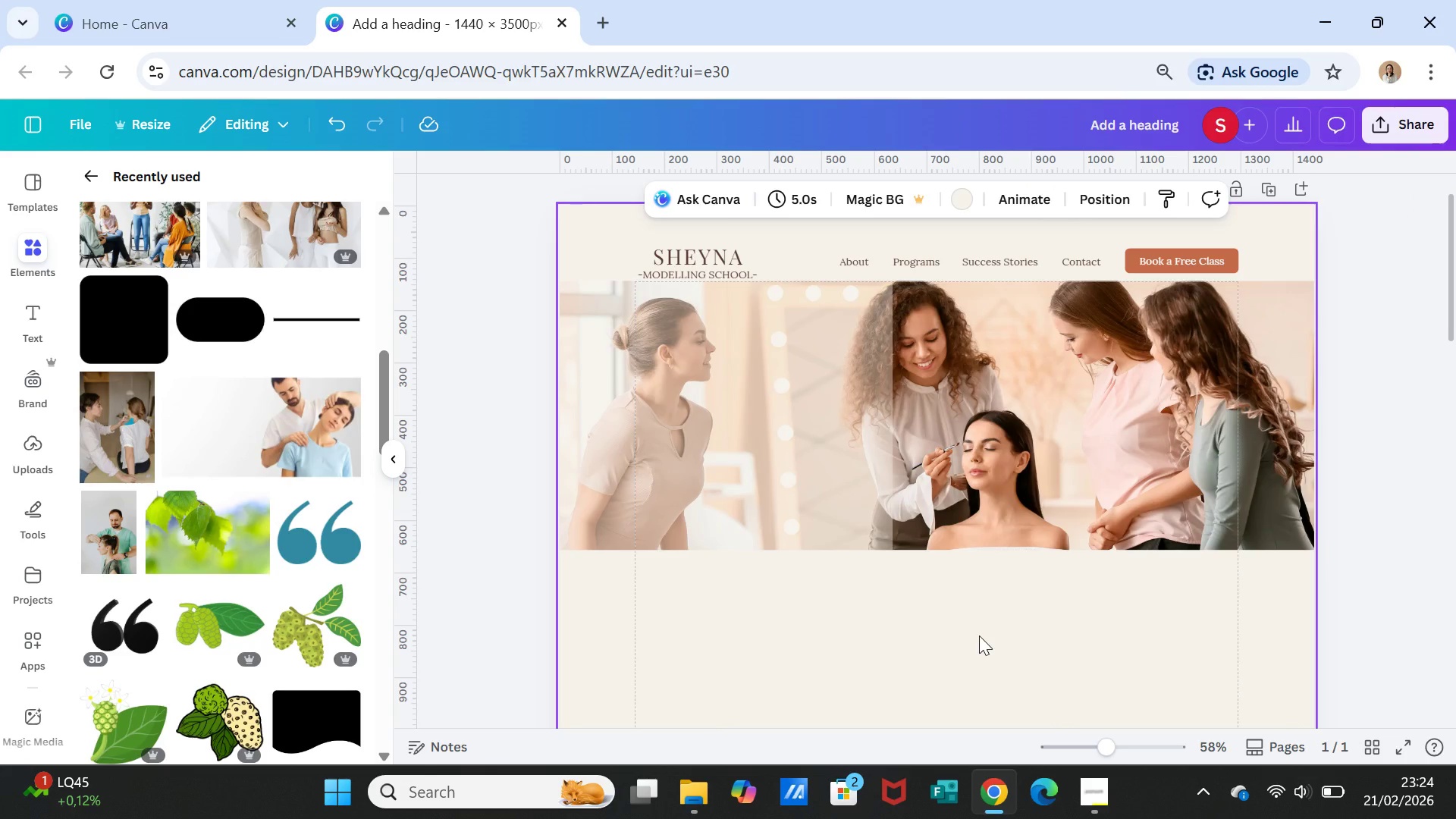 
wait(6.19)
 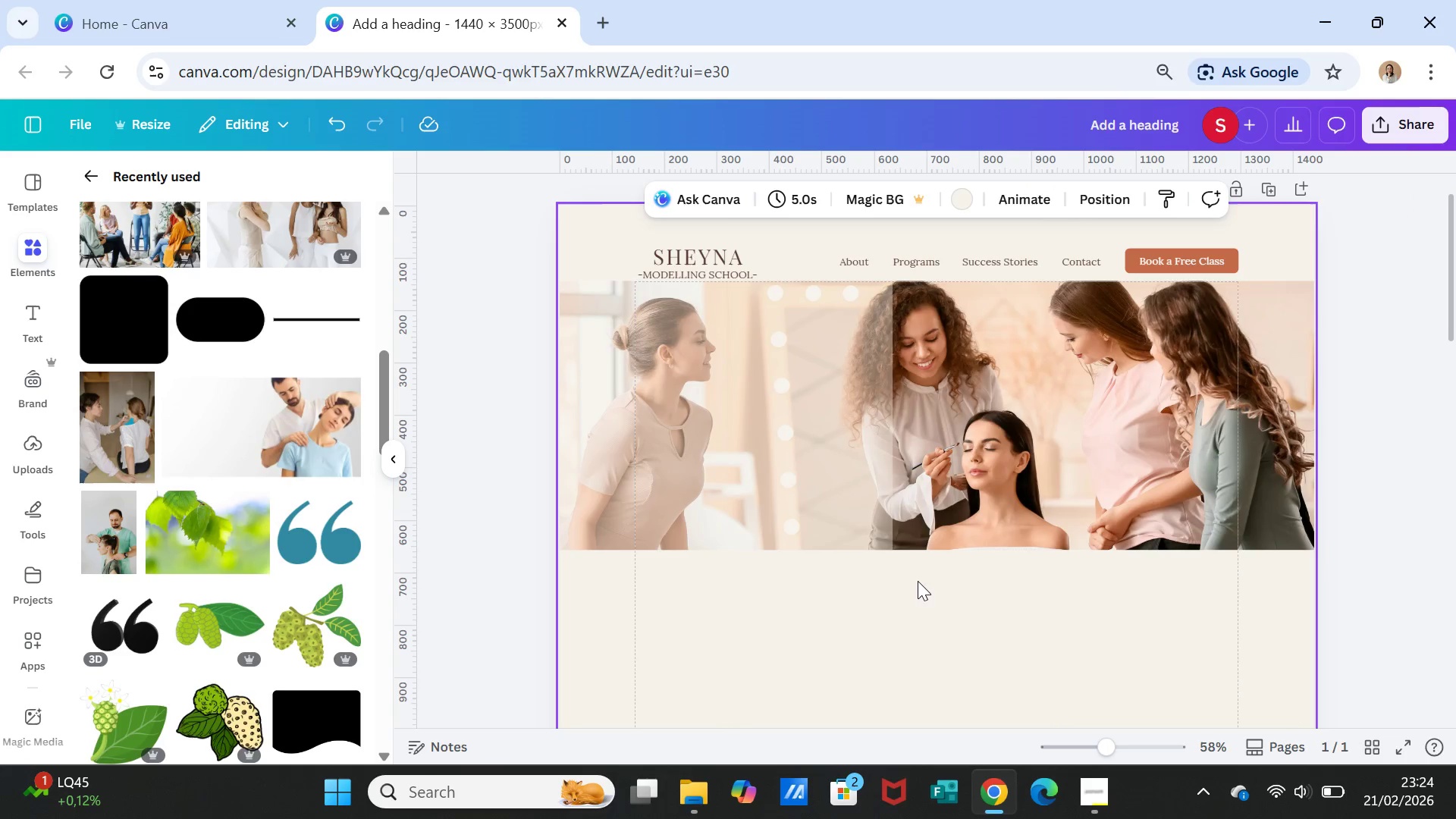 
left_click([852, 482])
 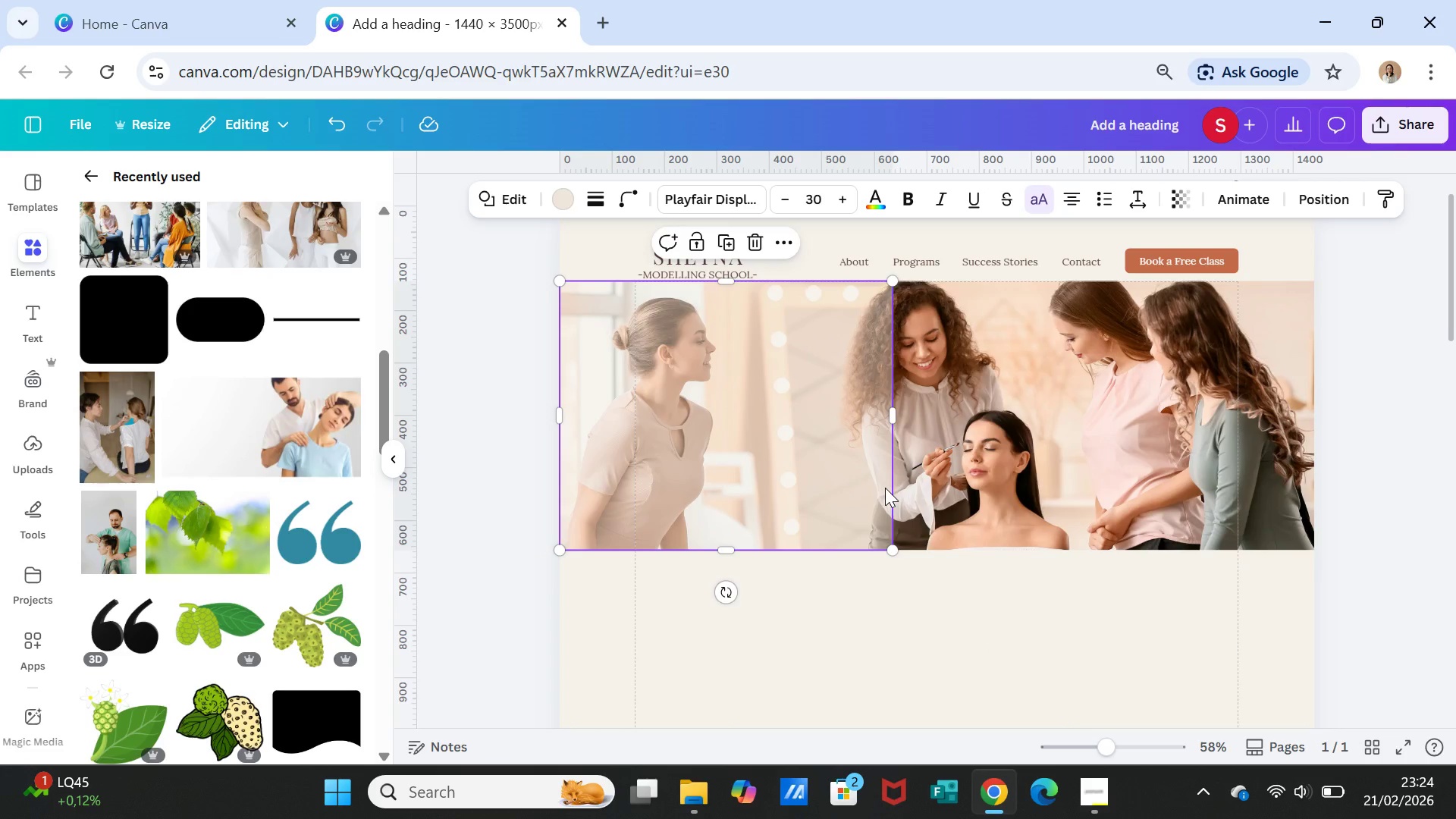 
wait(10.02)
 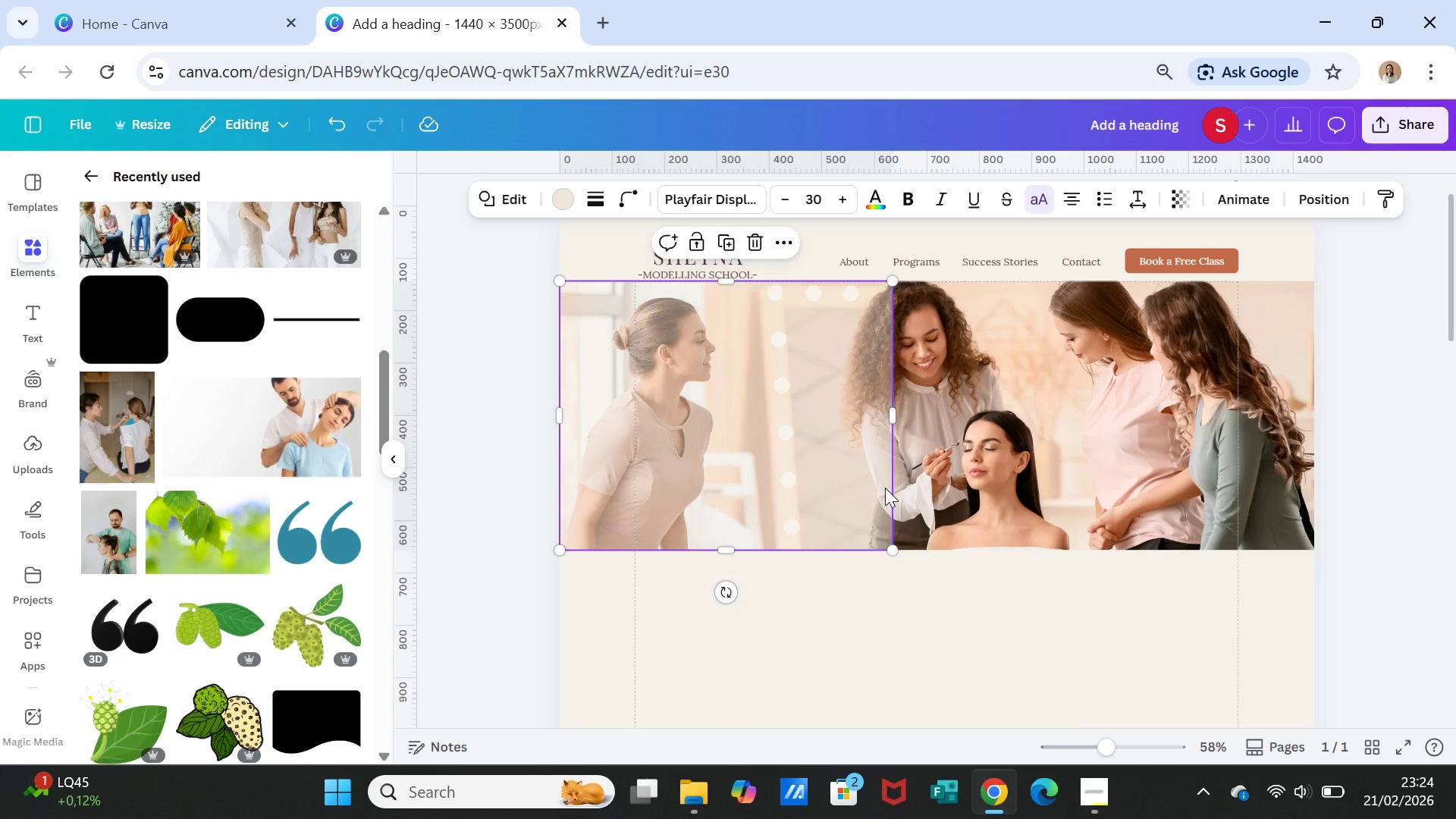 
left_click([855, 431])
 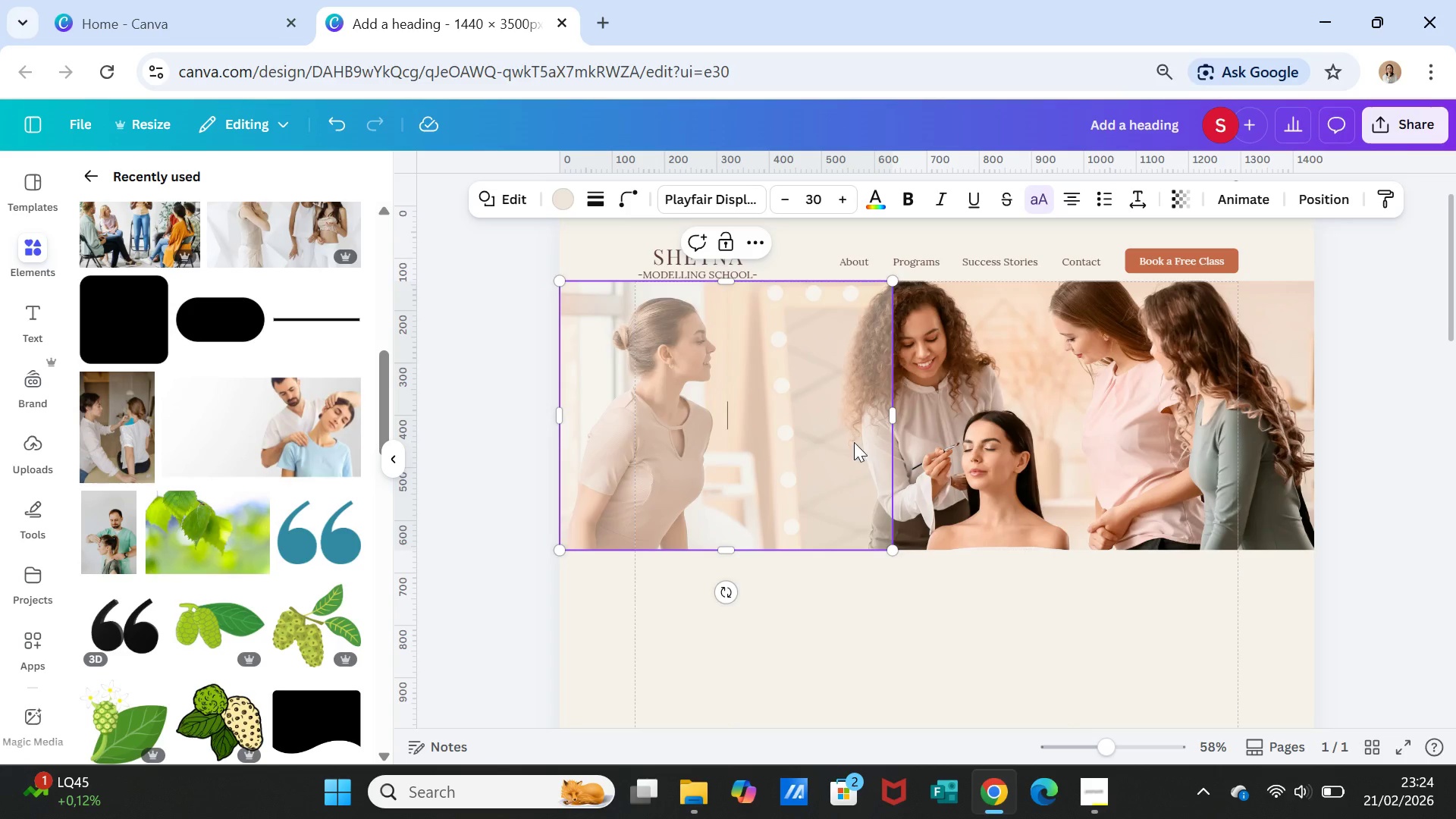 
left_click_drag(start_coordinate=[854, 435], to_coordinate=[871, 653])
 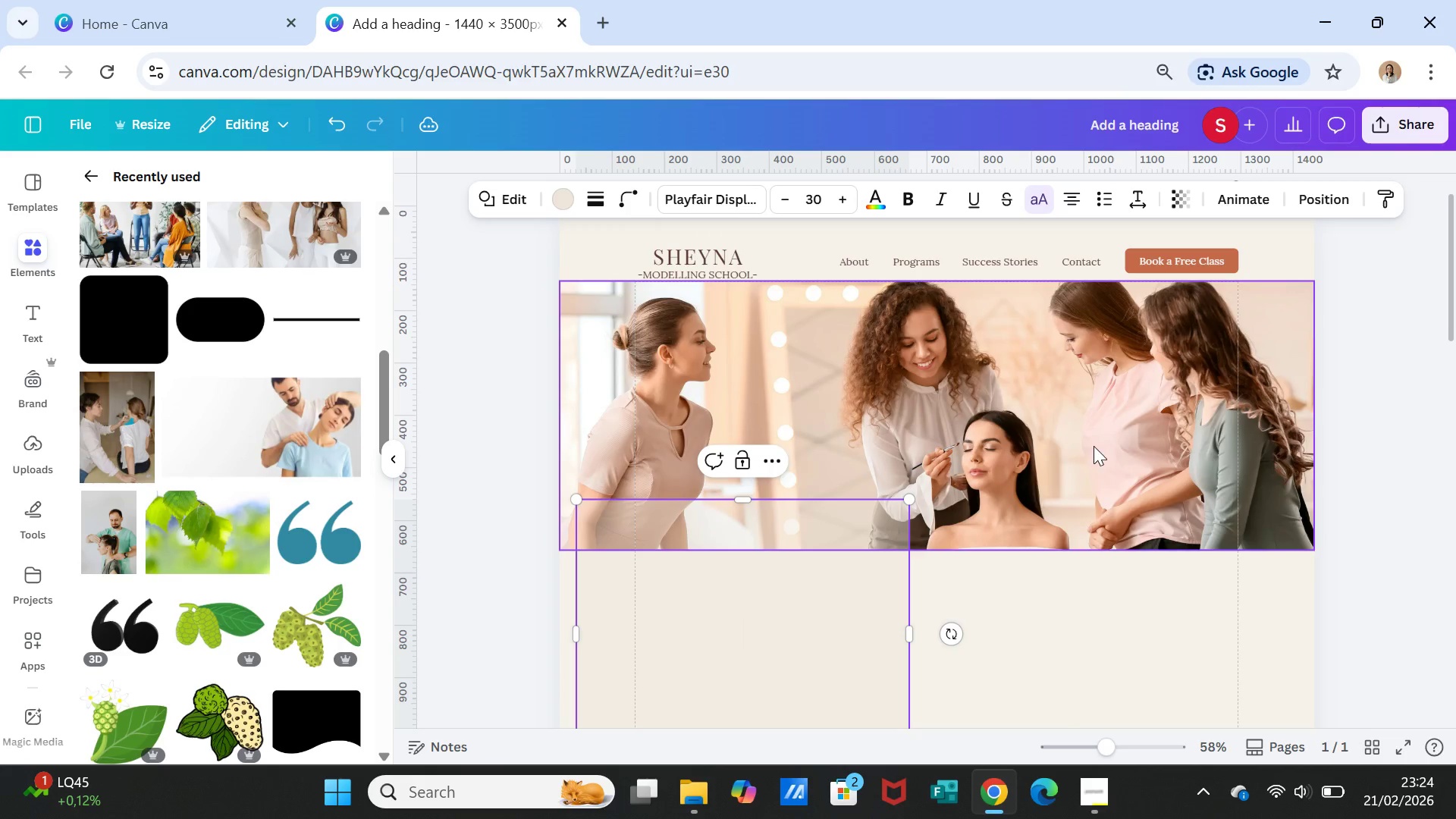 
left_click([1094, 446])
 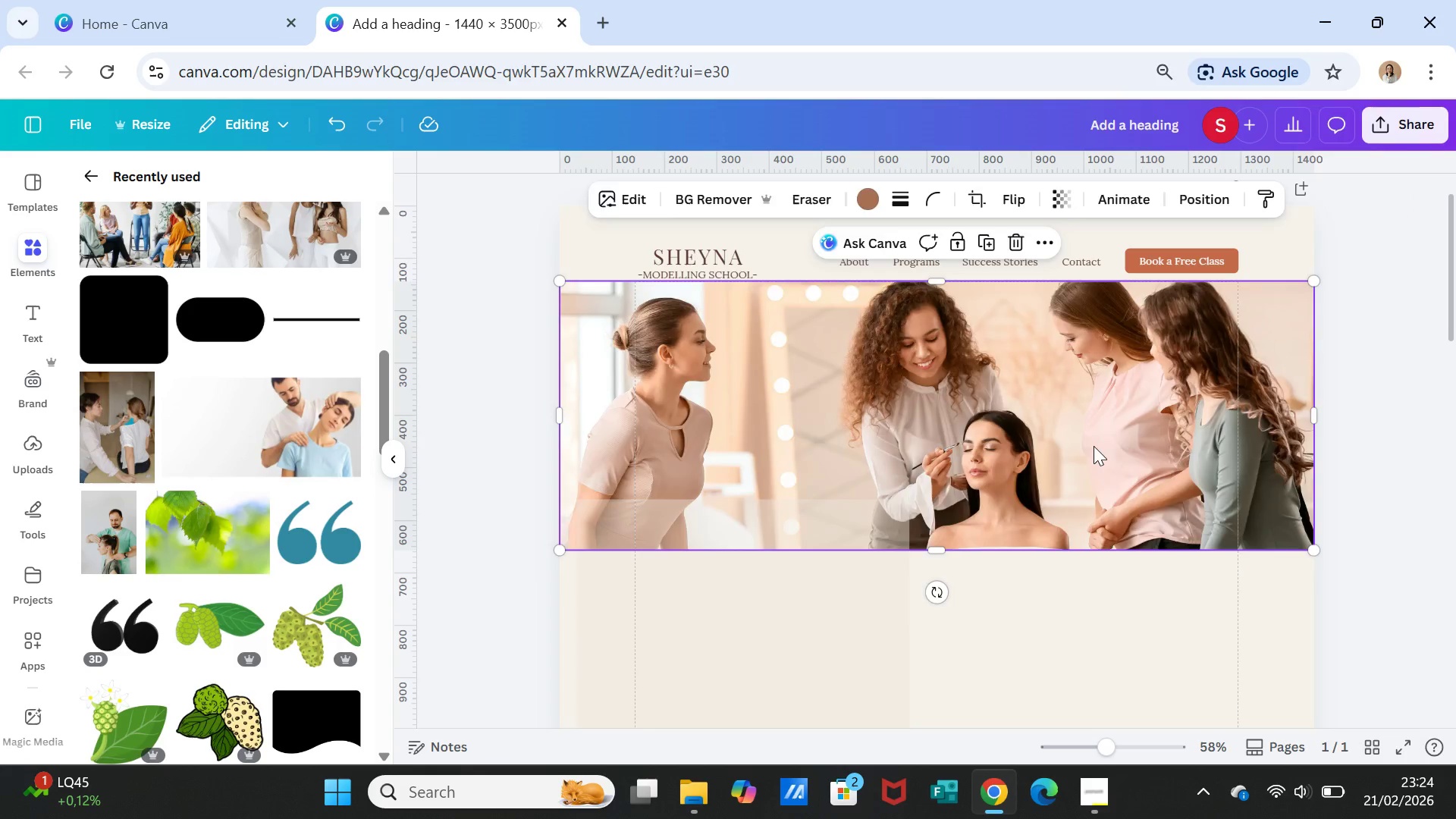 
key(Delete)
 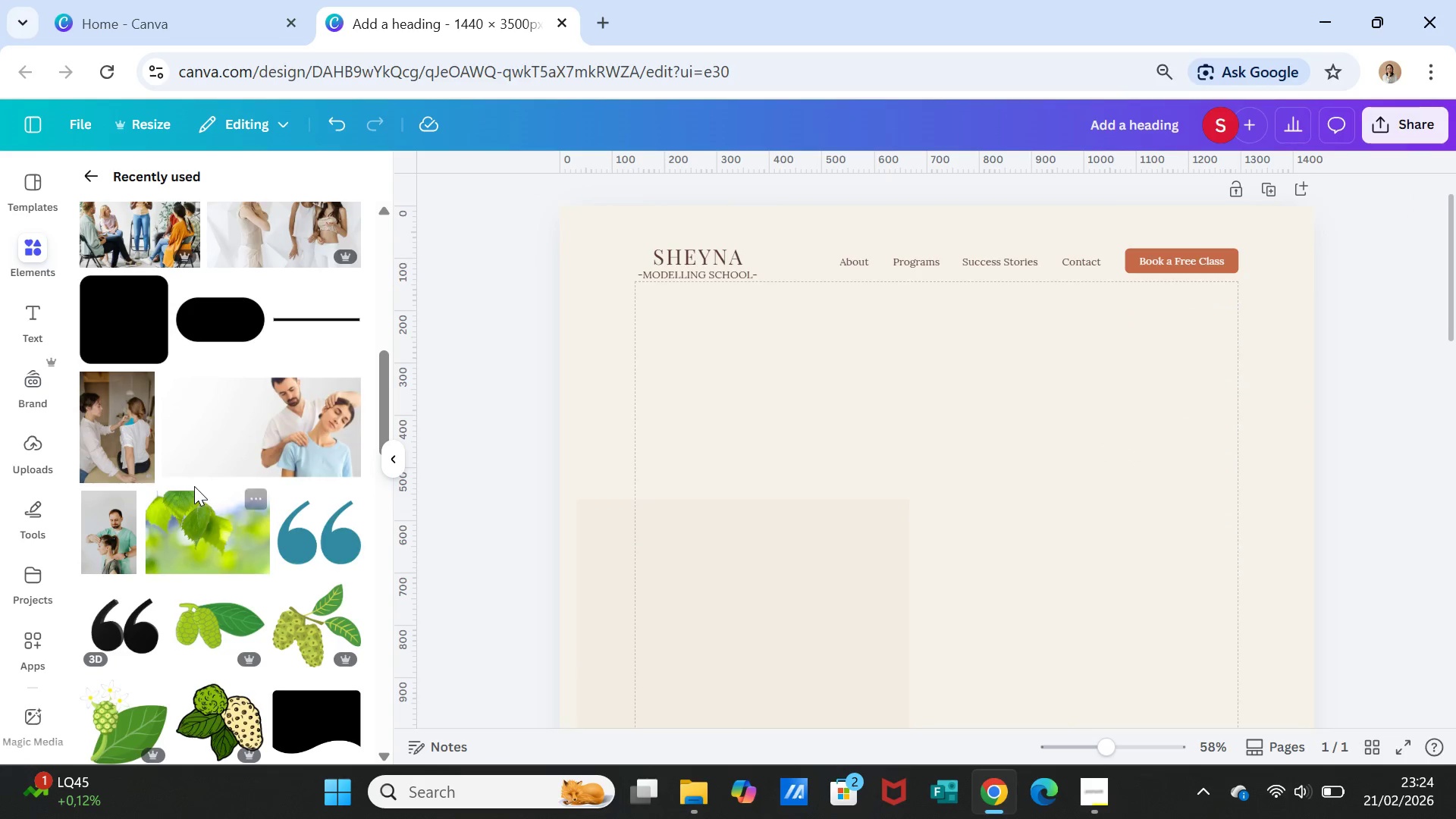 
scroll: coordinate [281, 519], scroll_direction: up, amount: 7.0
 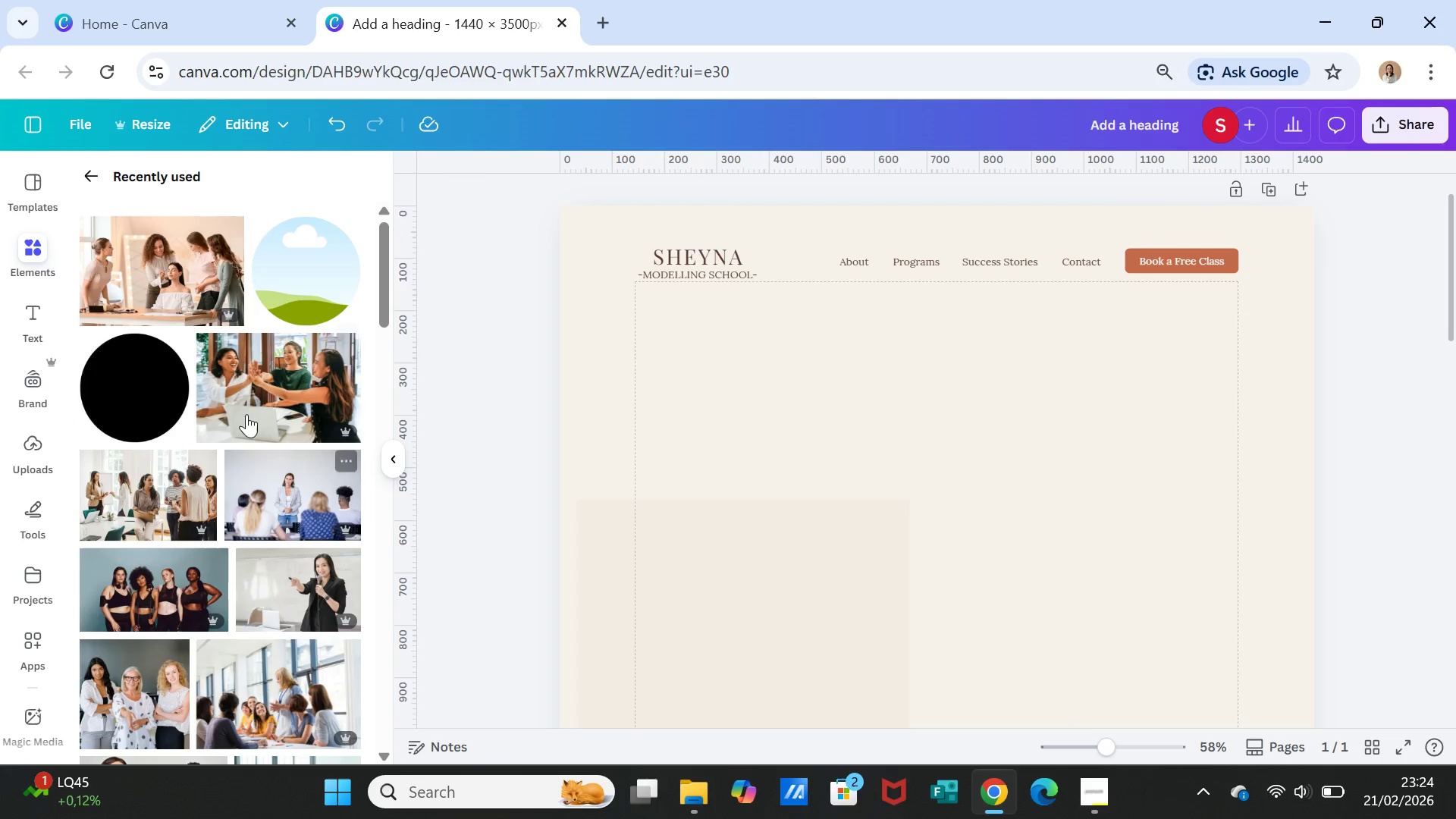 
left_click([255, 391])
 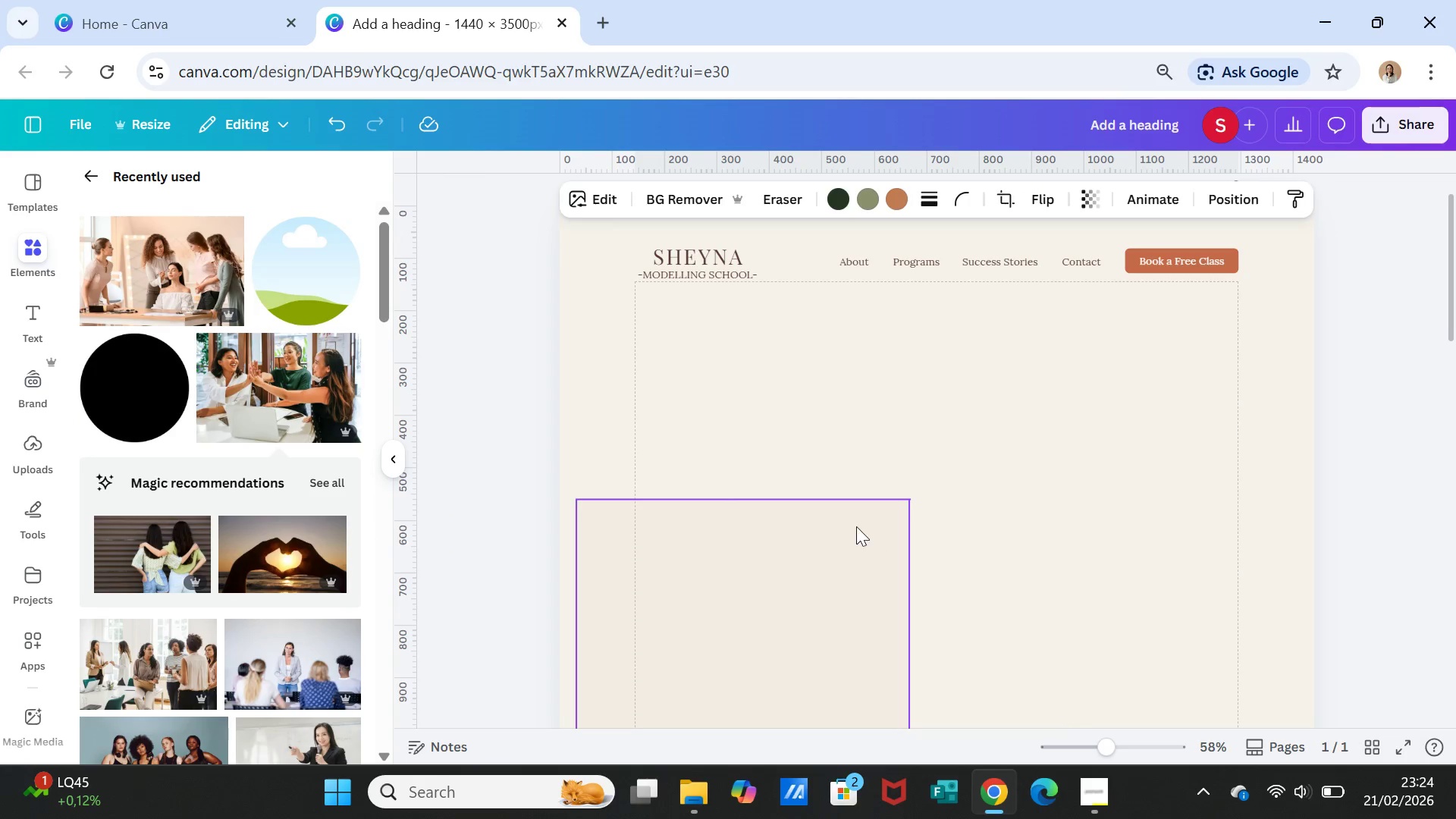 
scroll: coordinate [928, 588], scroll_direction: down, amount: 5.0
 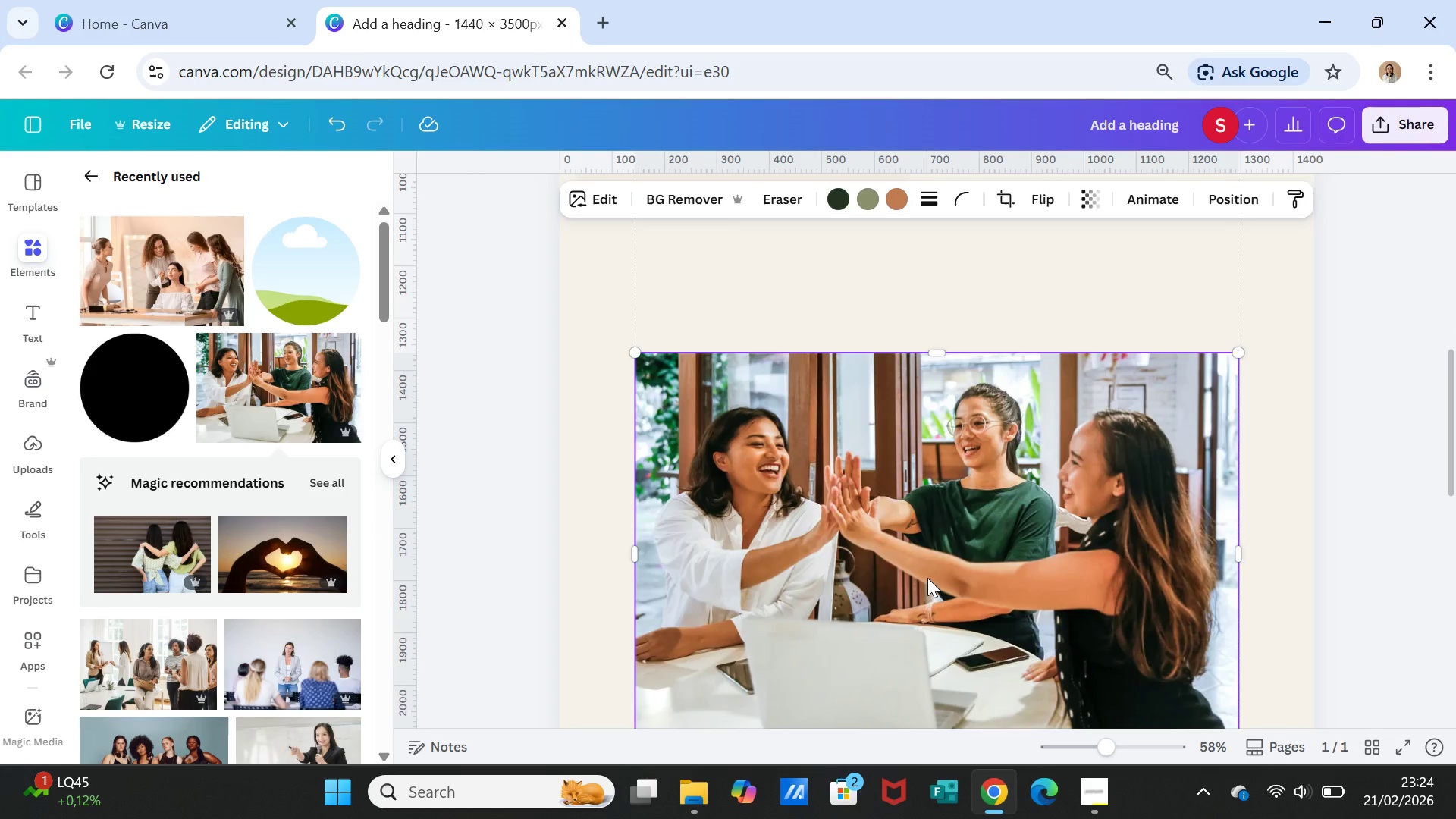 
key(Delete)
 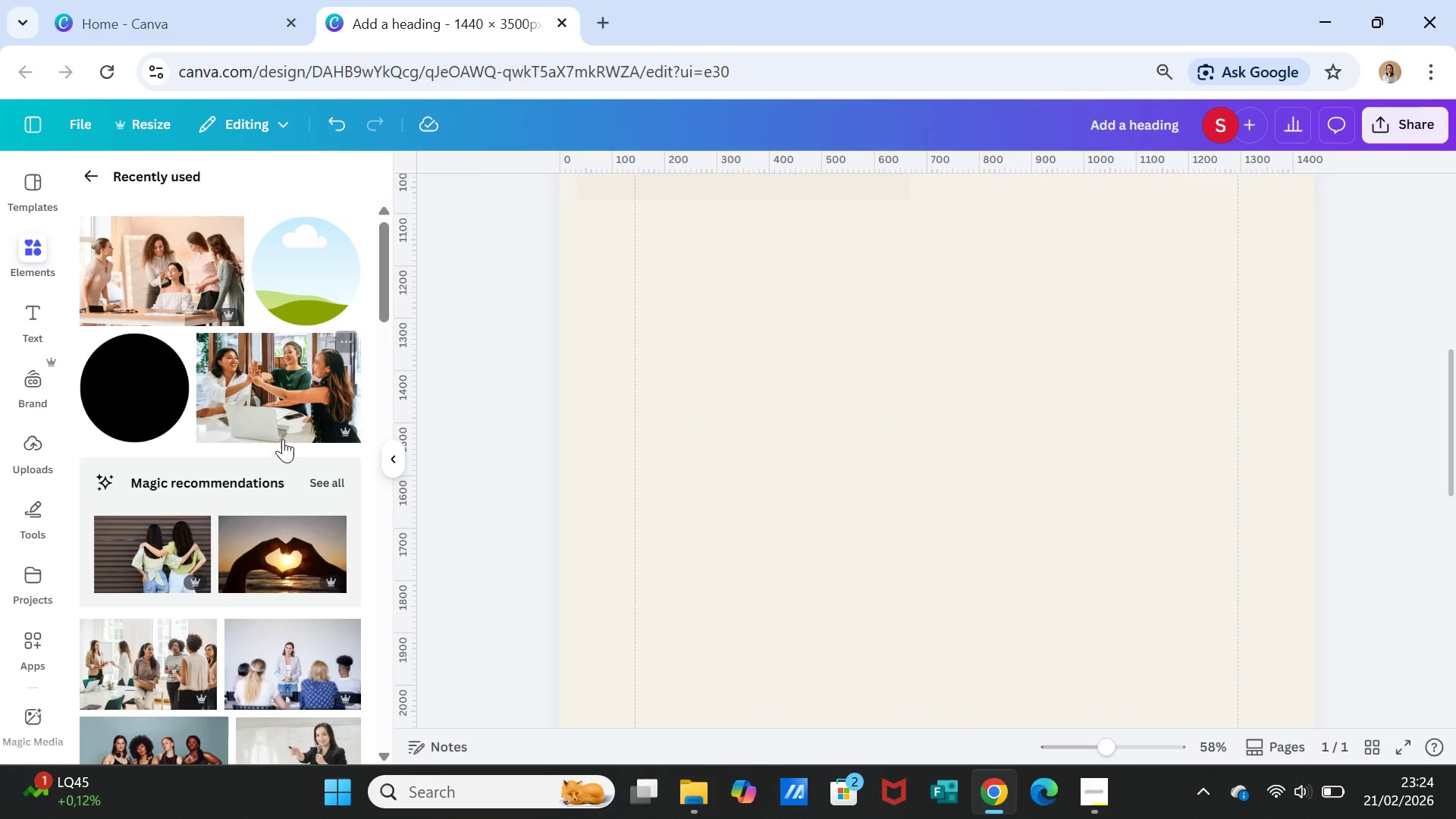 
scroll: coordinate [280, 435], scroll_direction: up, amount: 7.0
 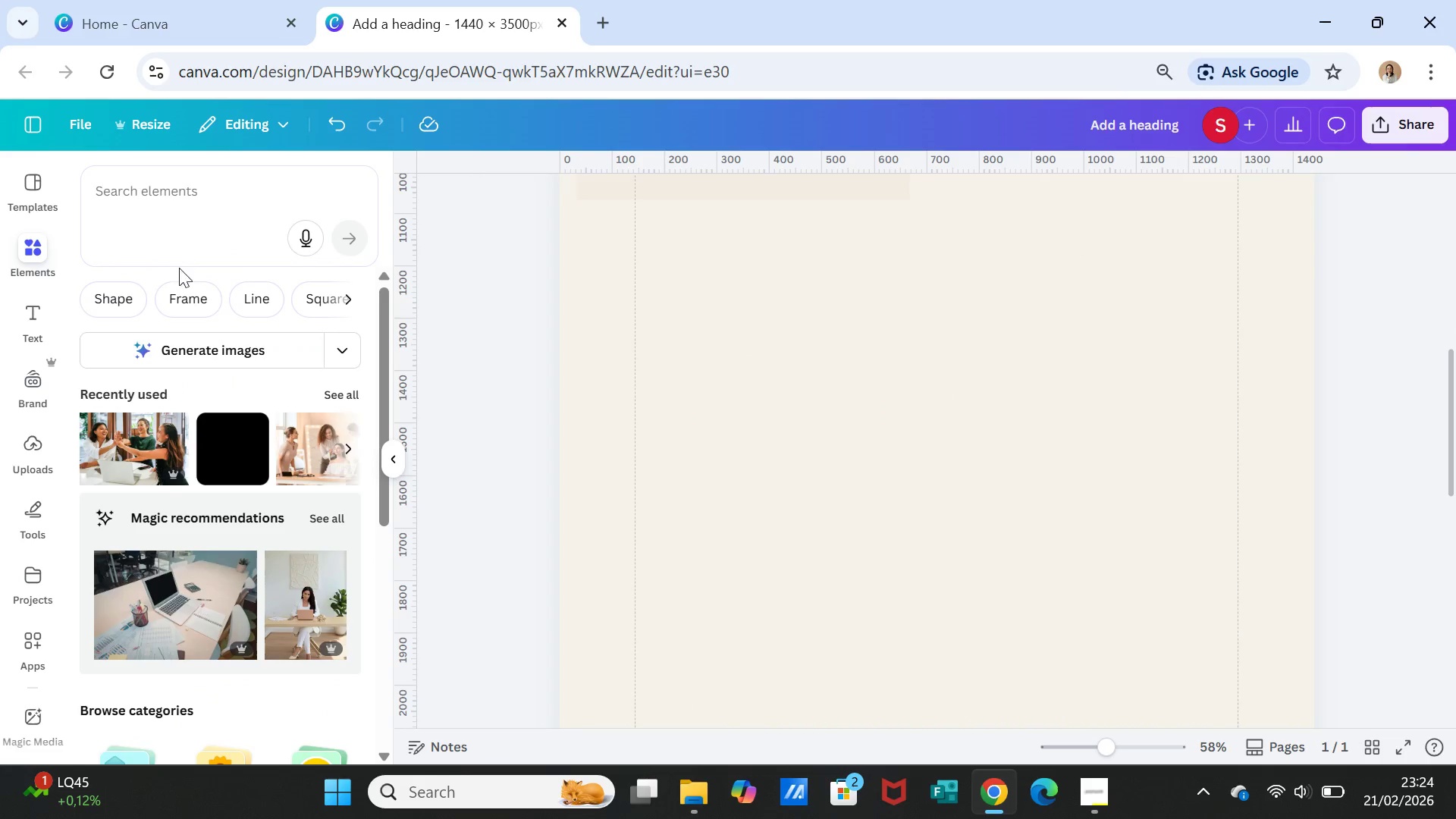 
left_click([197, 191])
 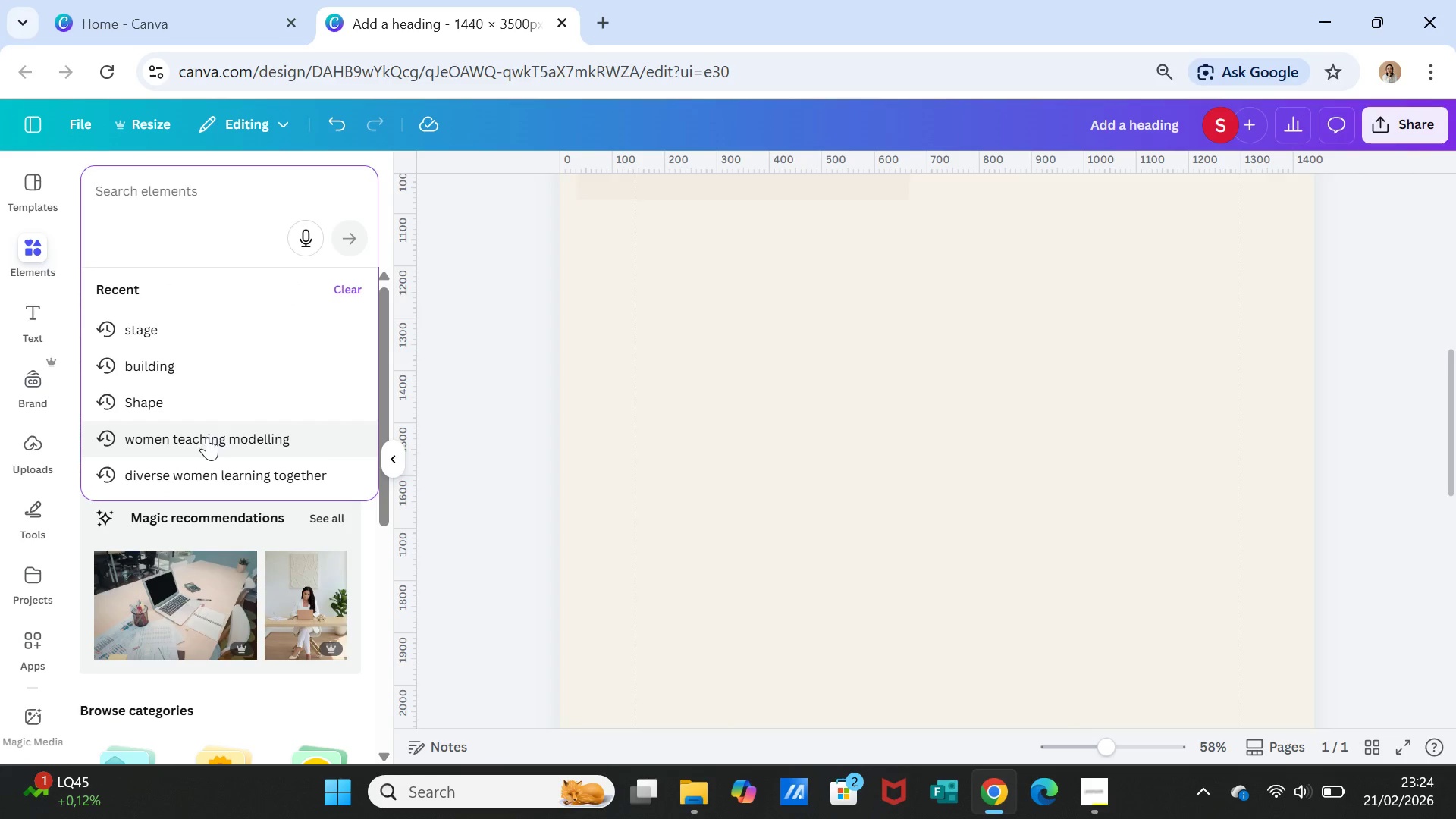 
scroll: coordinate [175, 297], scroll_direction: up, amount: 3.0
 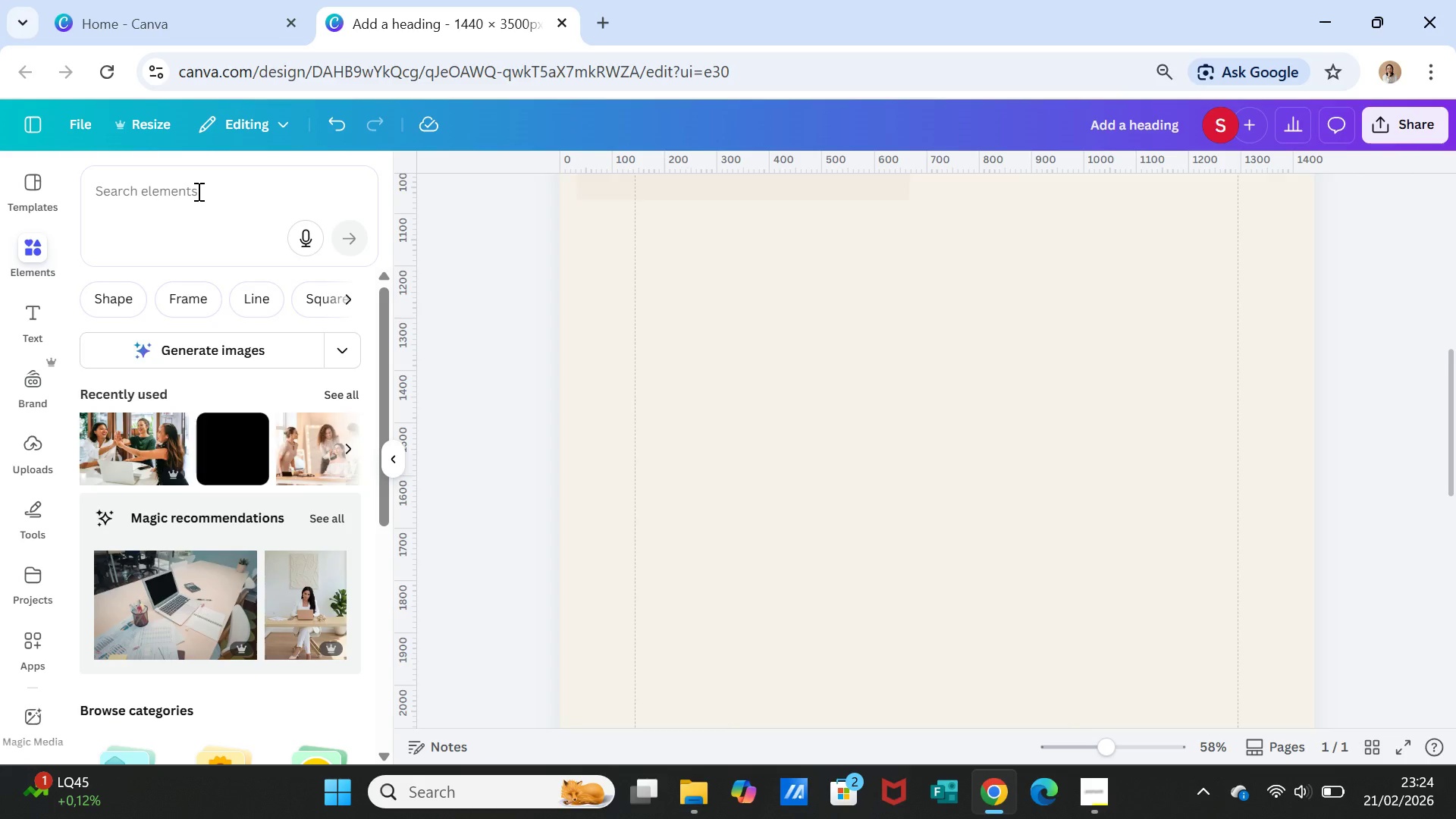 
left_click([207, 437])
 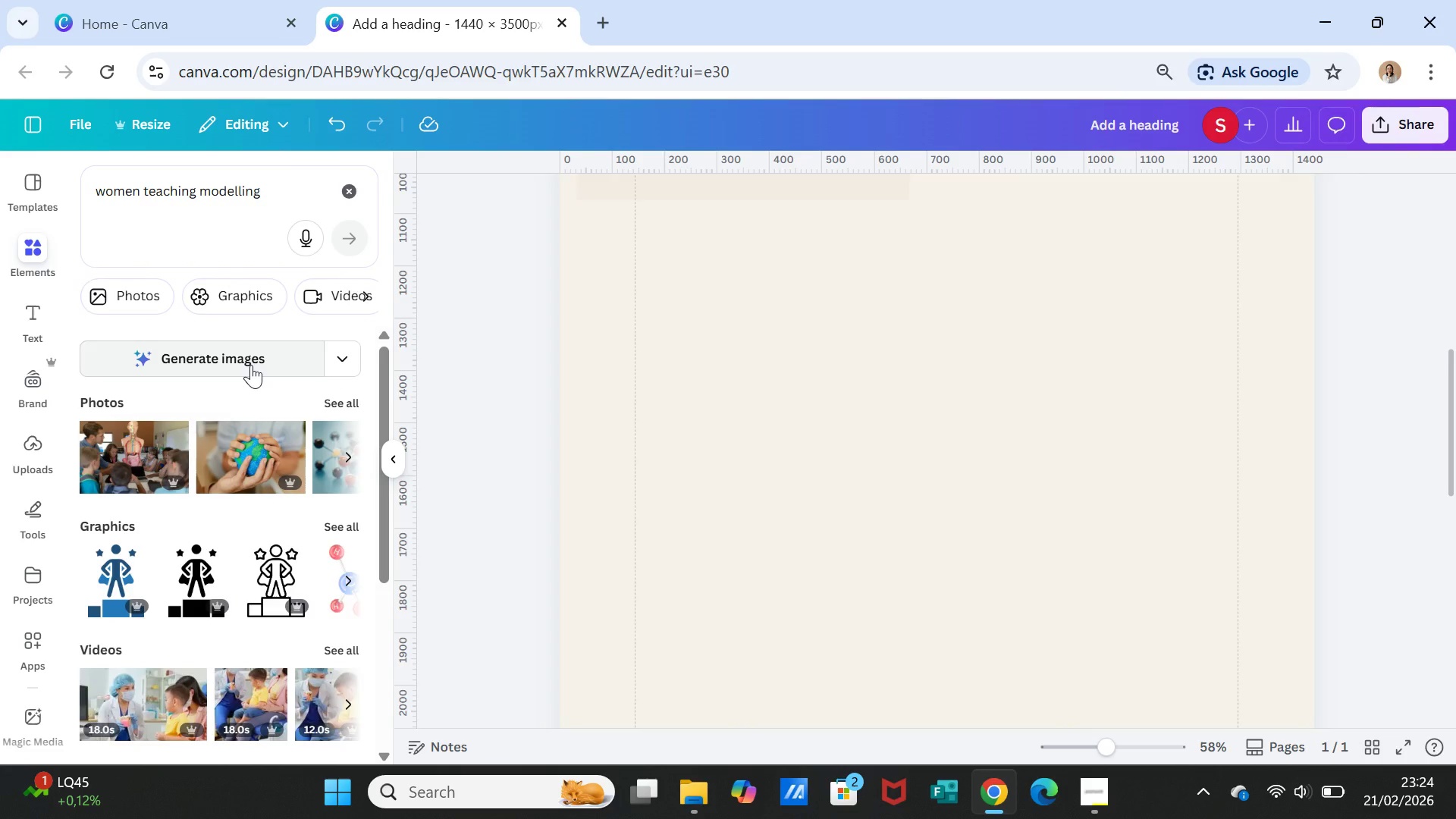 
left_click([250, 357])
 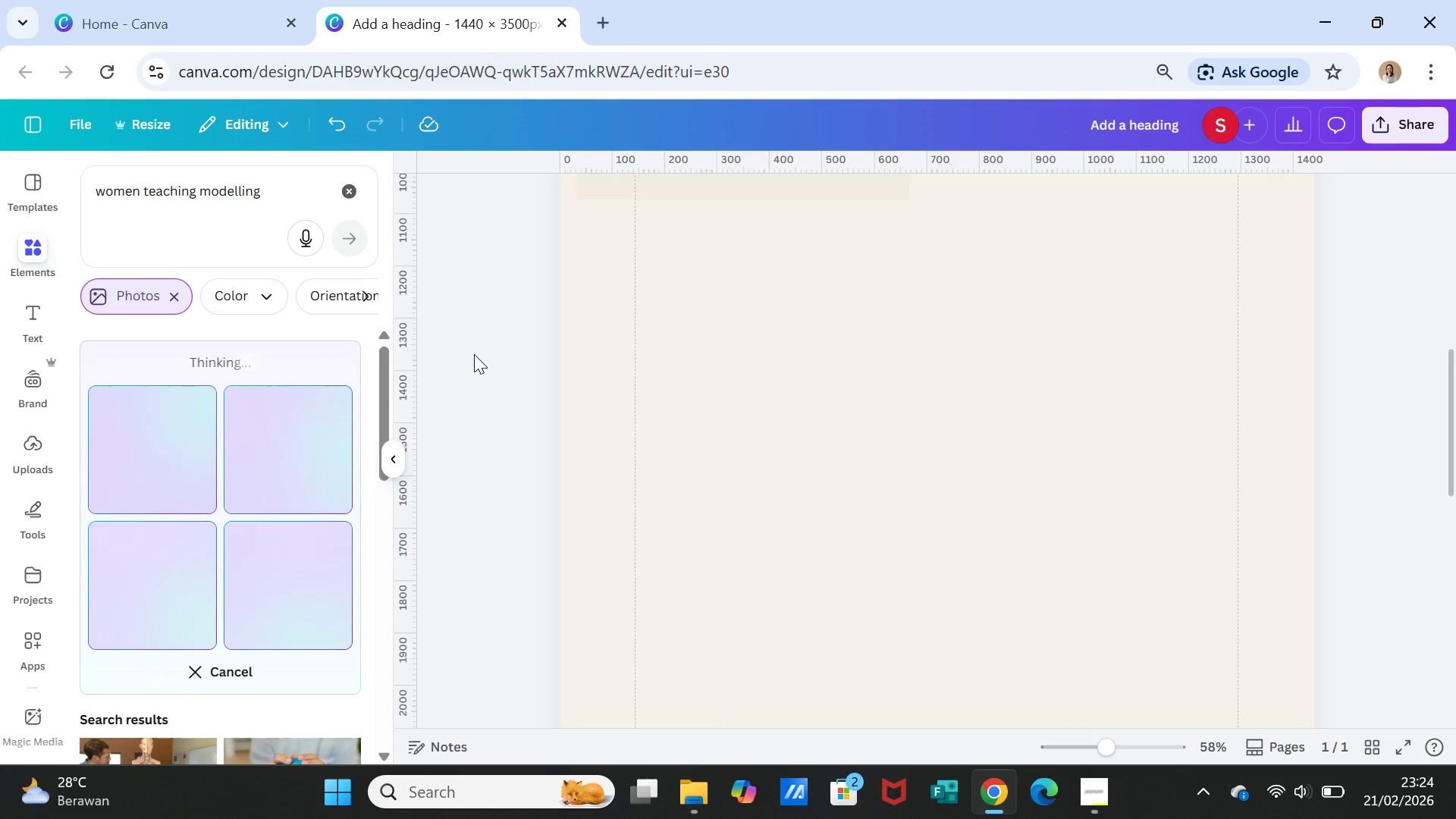 
wait(16.75)
 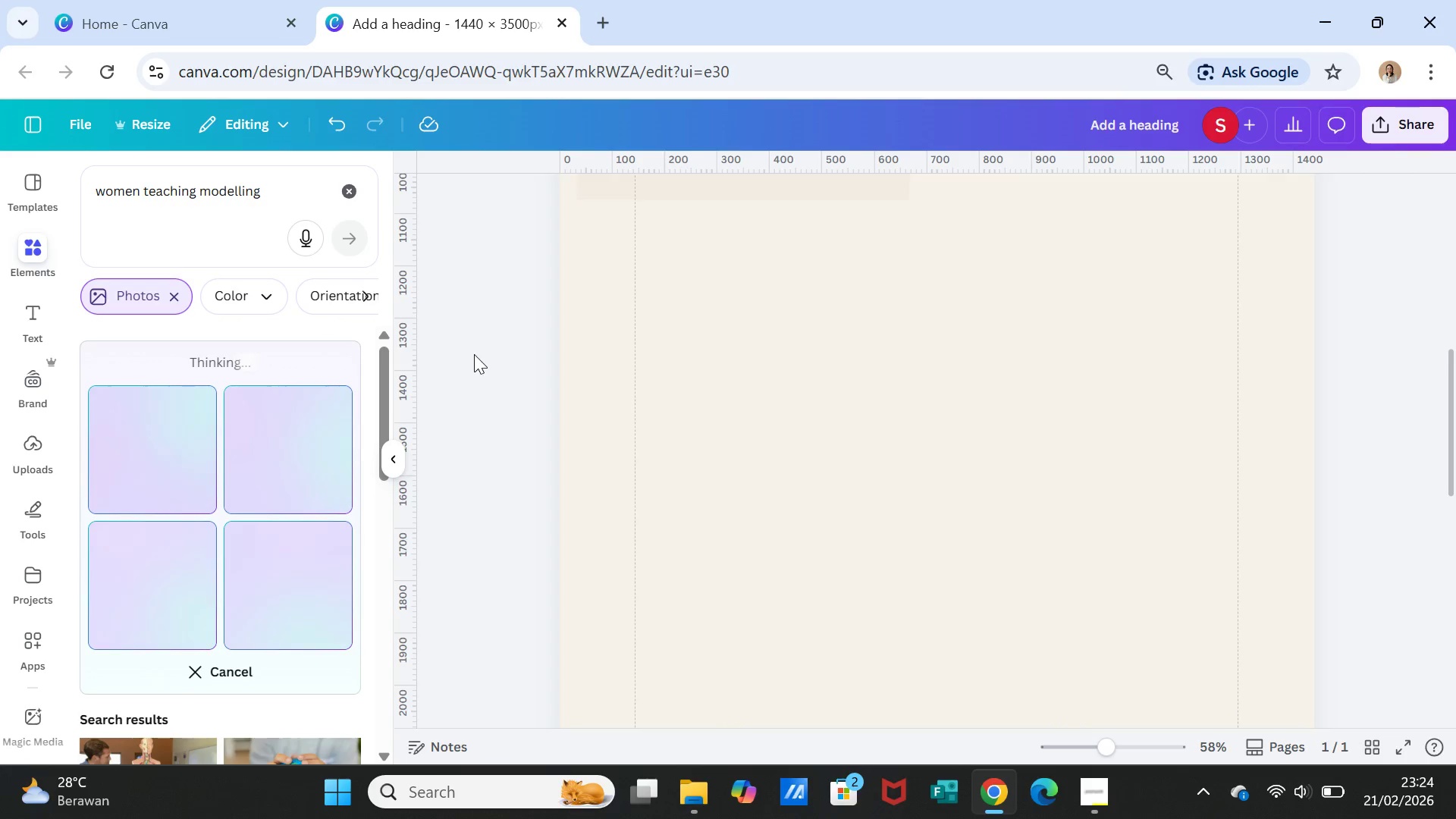 
scroll: coordinate [304, 614], scroll_direction: down, amount: 7.0
 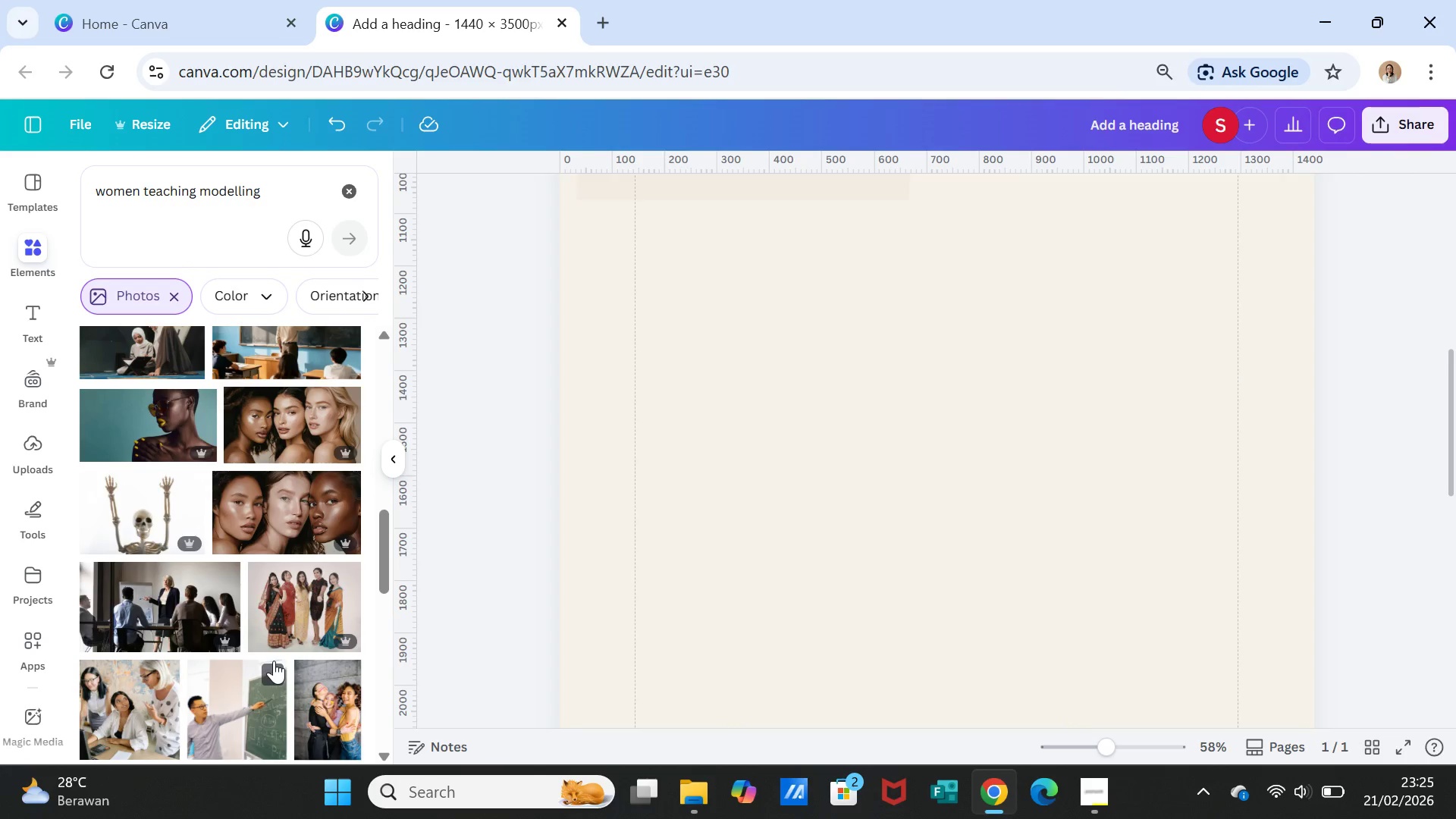 
left_click([338, 711])
 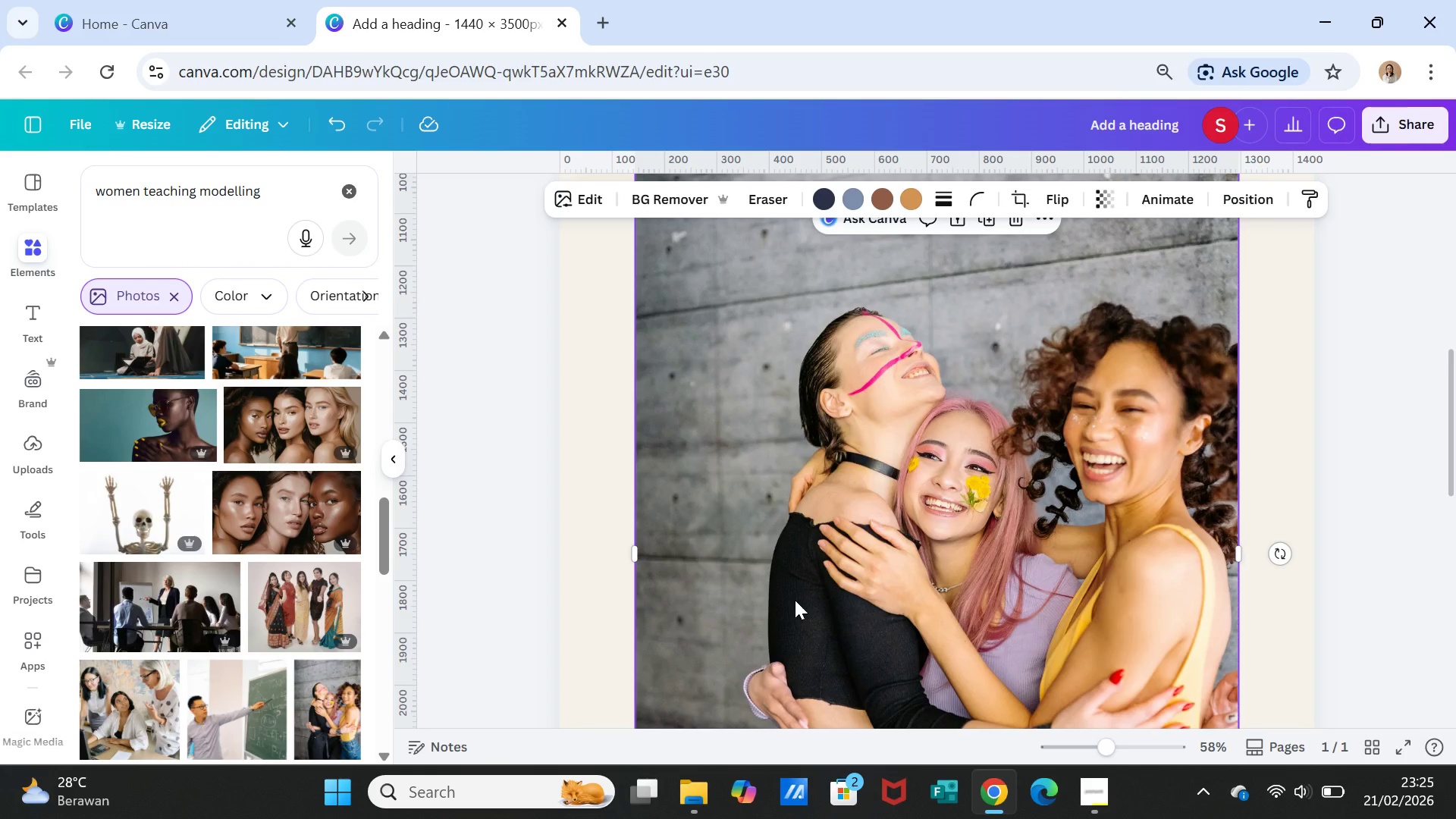 
key(Delete)
 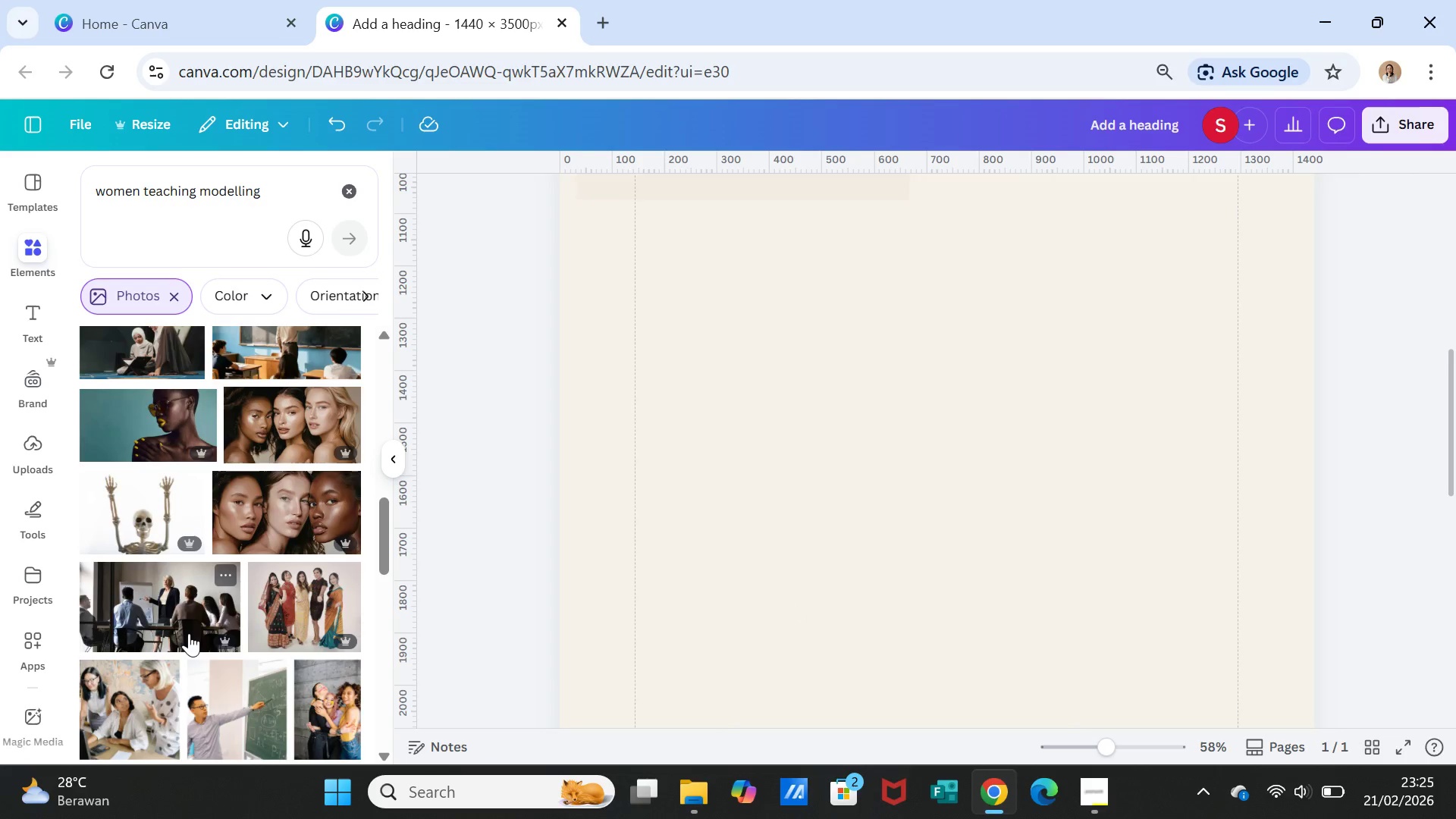 
scroll: coordinate [190, 632], scroll_direction: down, amount: 1.0
 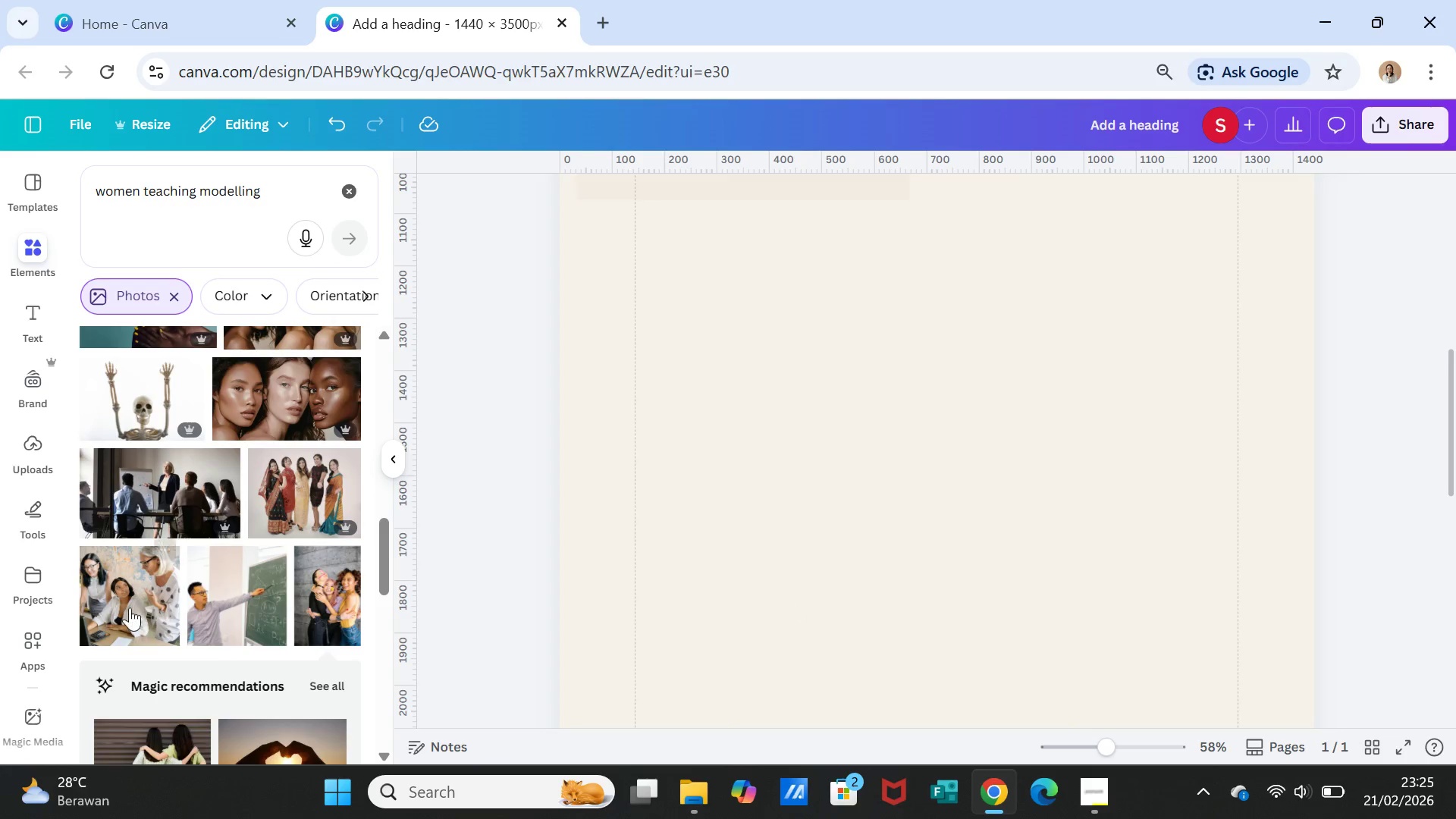 
left_click([128, 604])
 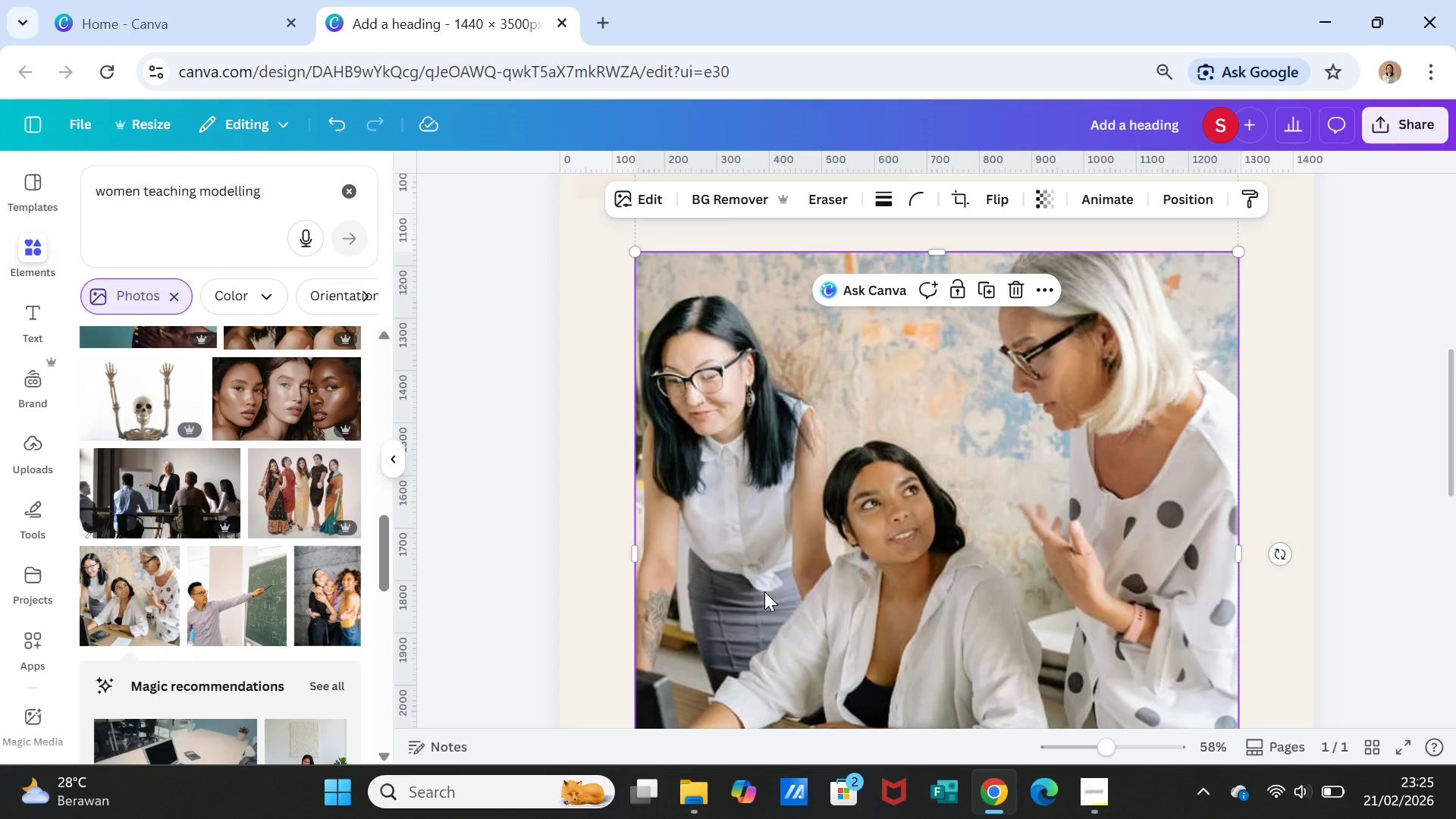 
scroll: coordinate [768, 592], scroll_direction: down, amount: 1.0
 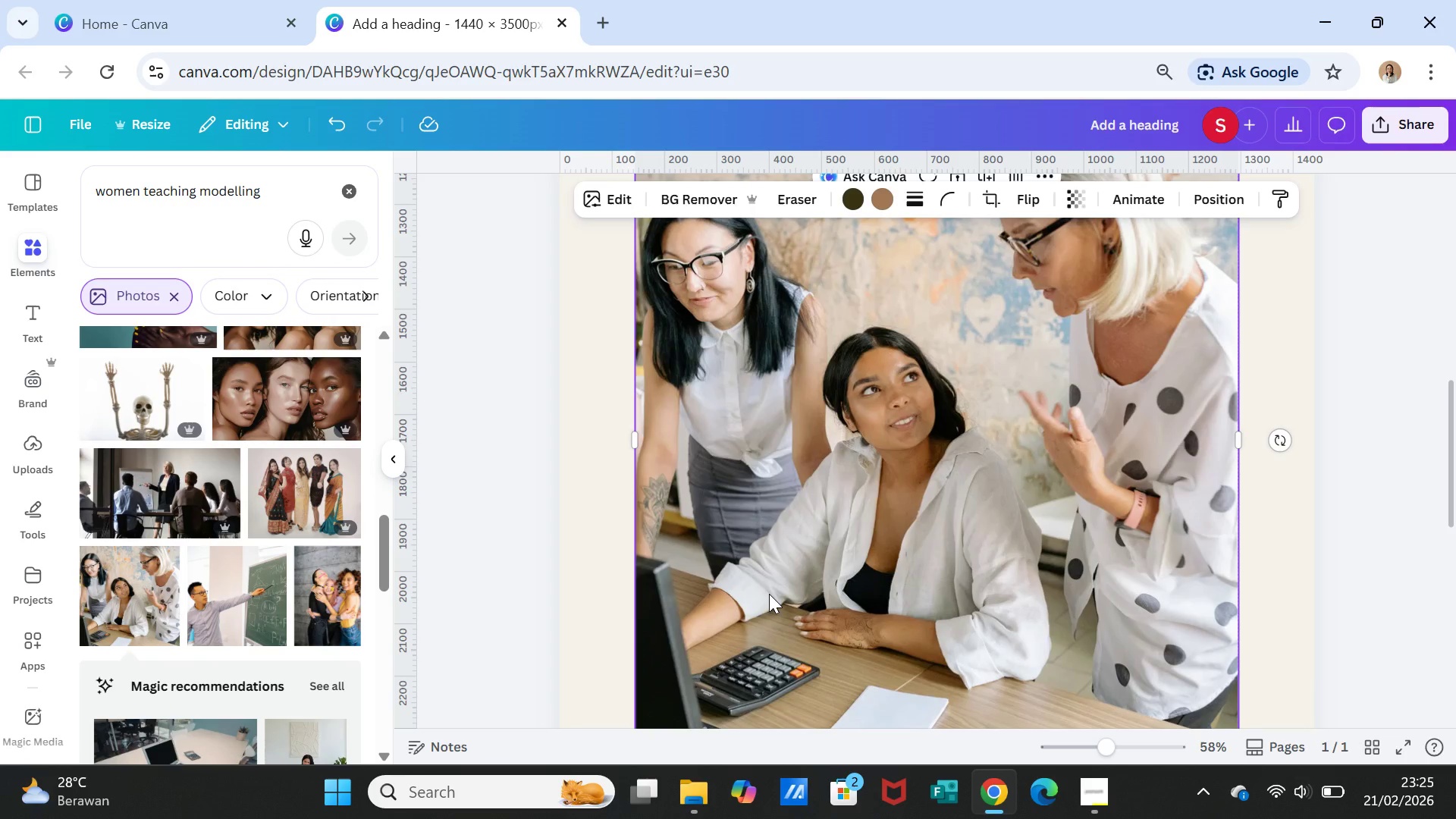 
scroll: coordinate [769, 594], scroll_direction: up, amount: 1.0
 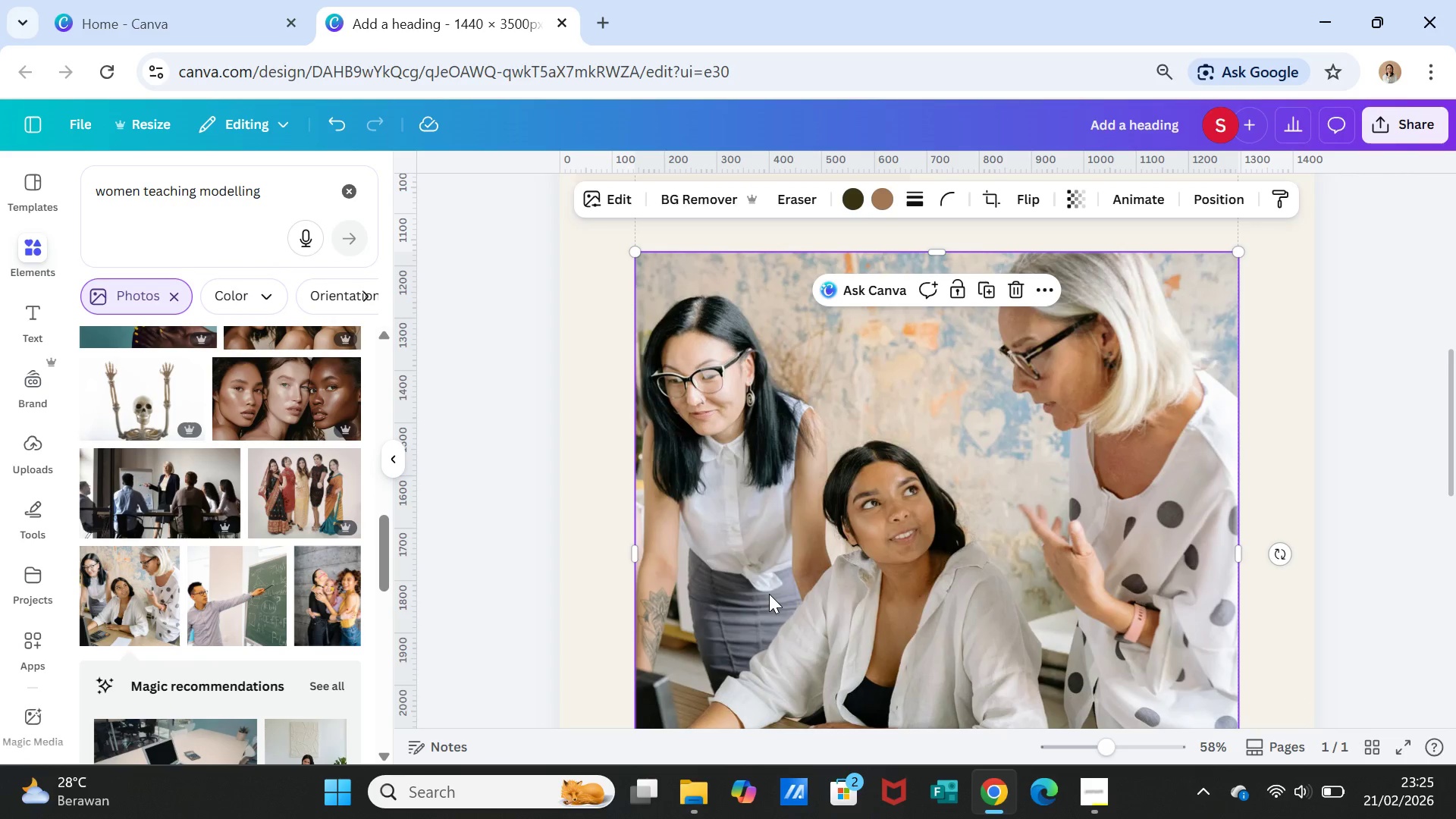 
key(Delete)
 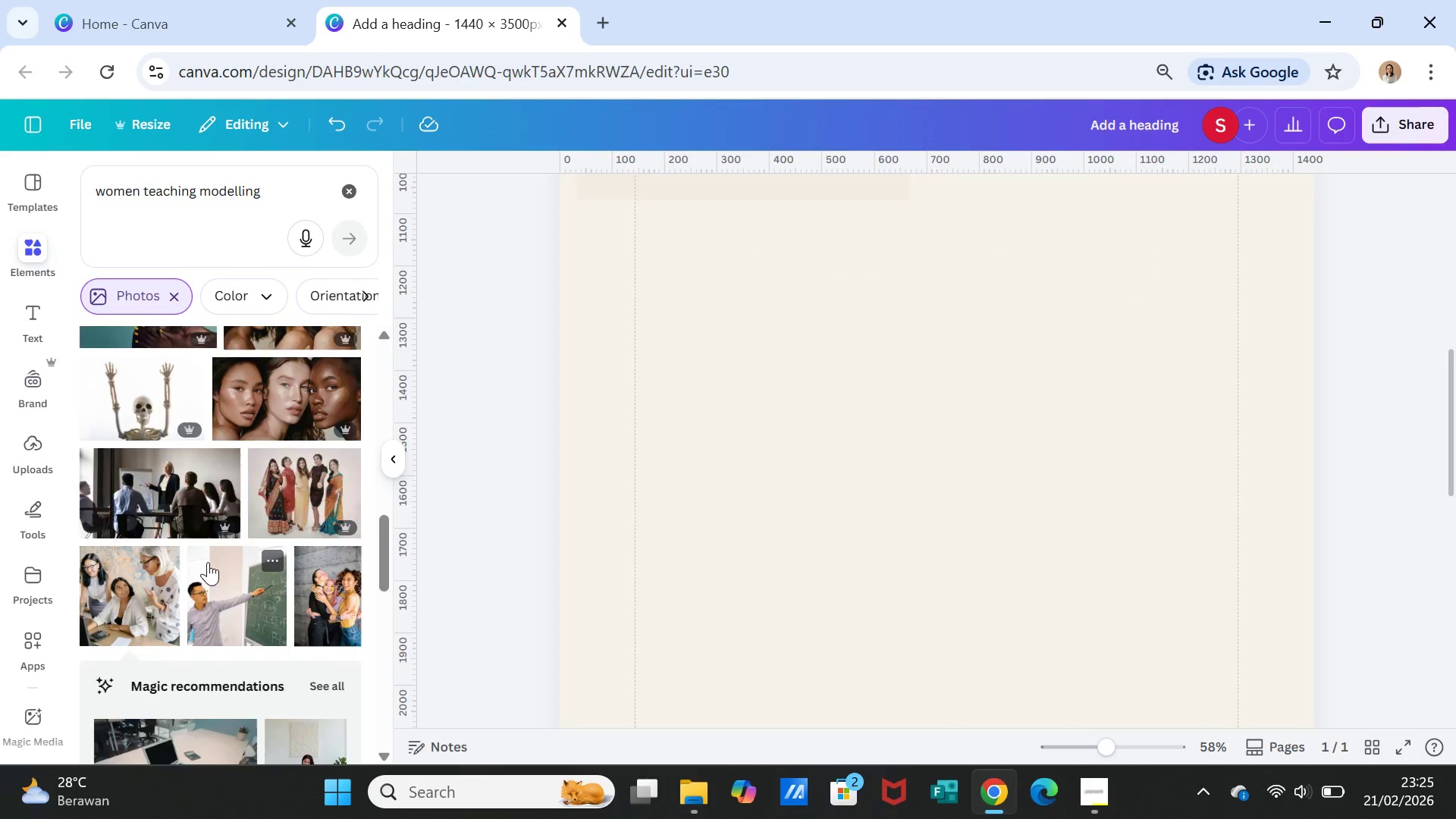 
scroll: coordinate [259, 695], scroll_direction: down, amount: 8.0
 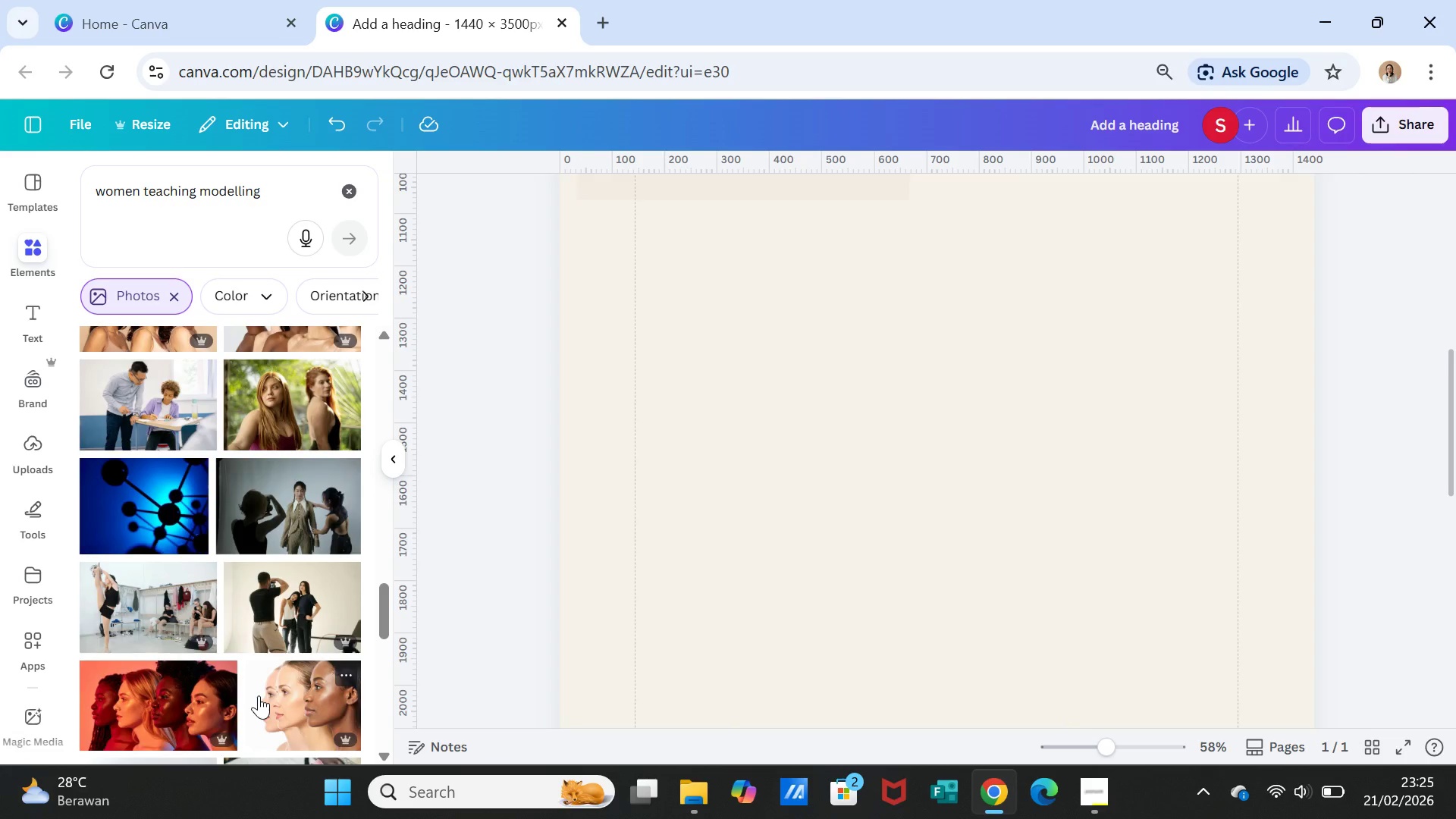 
scroll: coordinate [240, 663], scroll_direction: down, amount: 4.0
 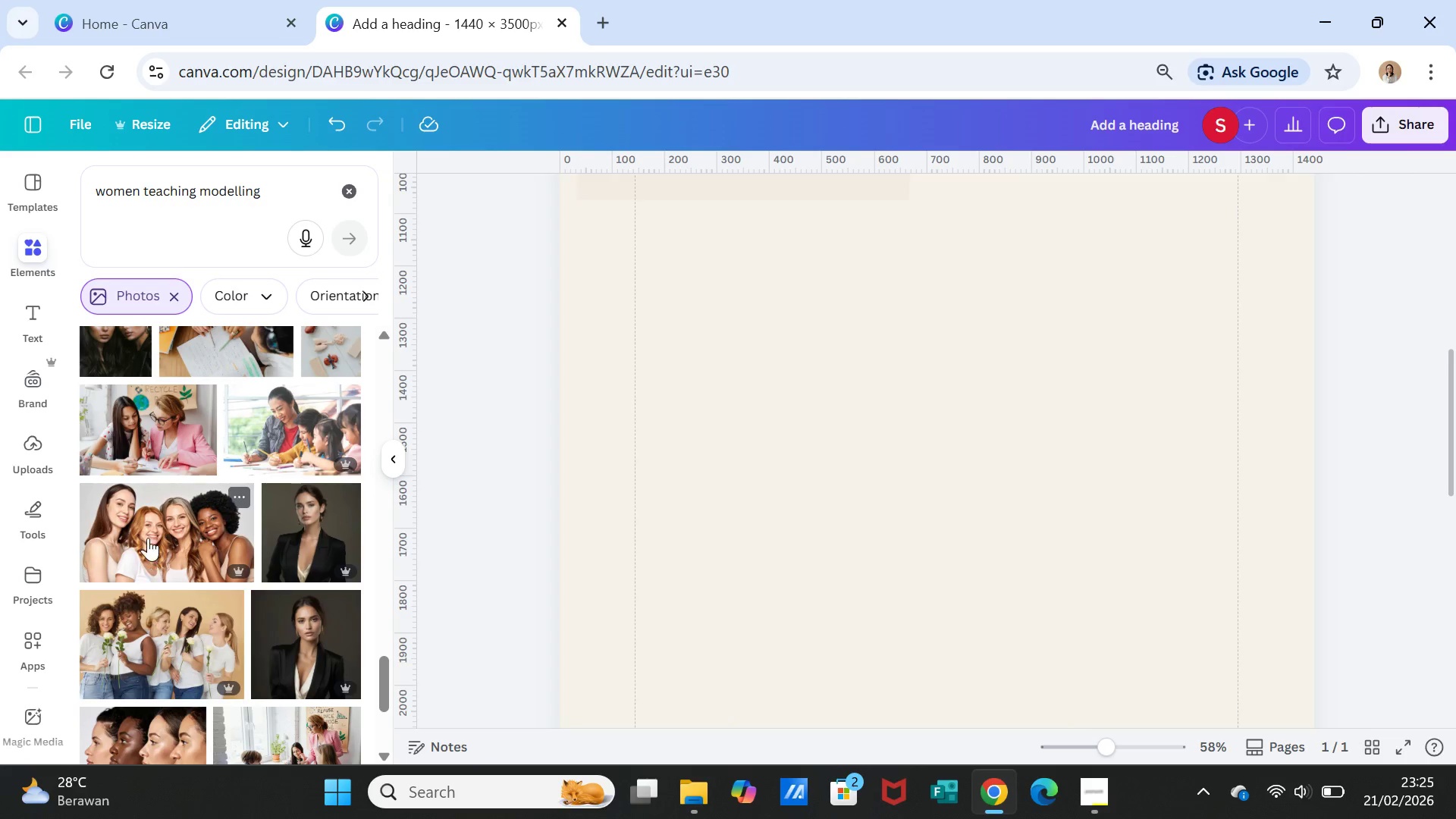 
left_click([146, 531])
 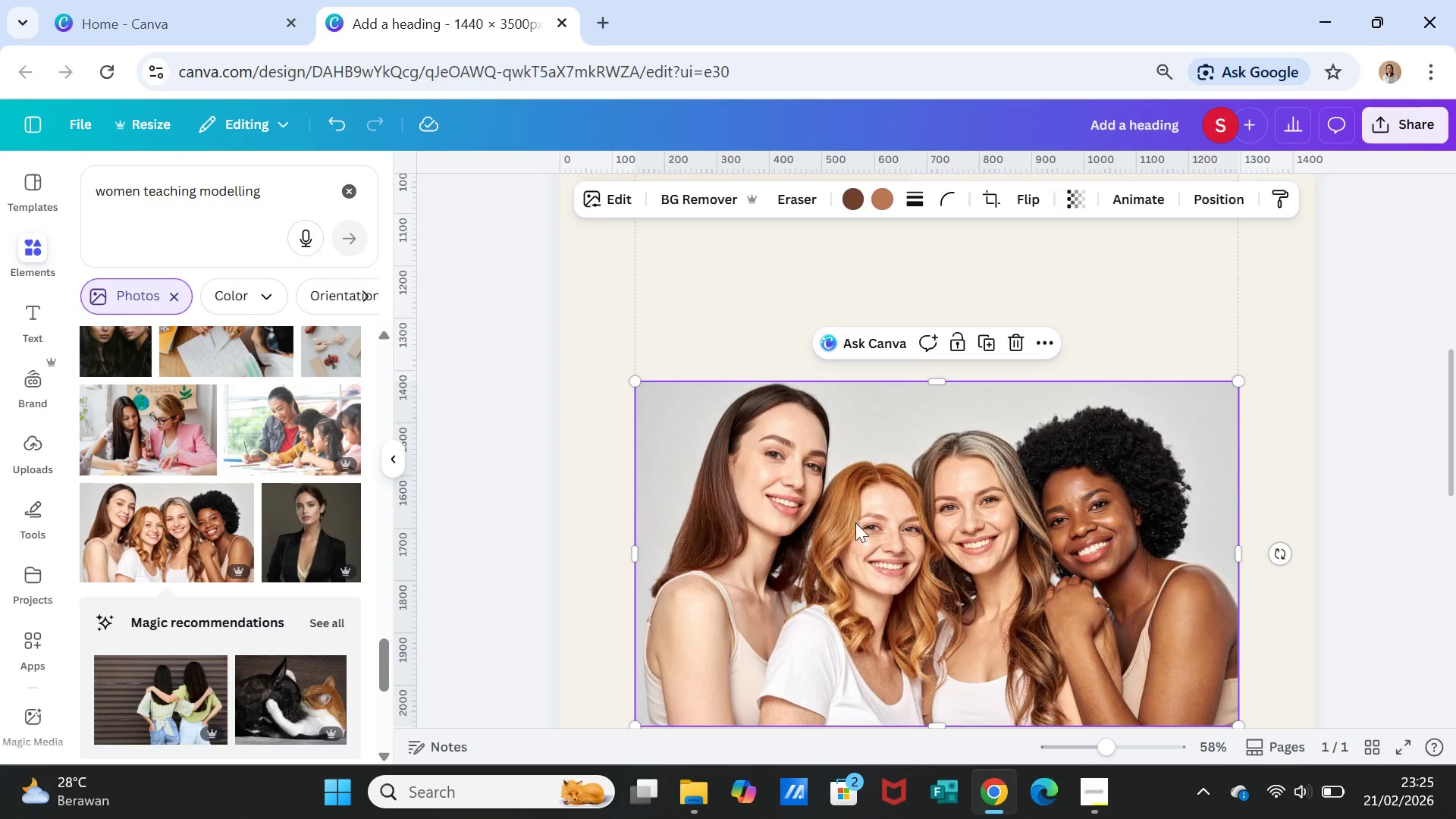 
scroll: coordinate [953, 561], scroll_direction: up, amount: 2.0
 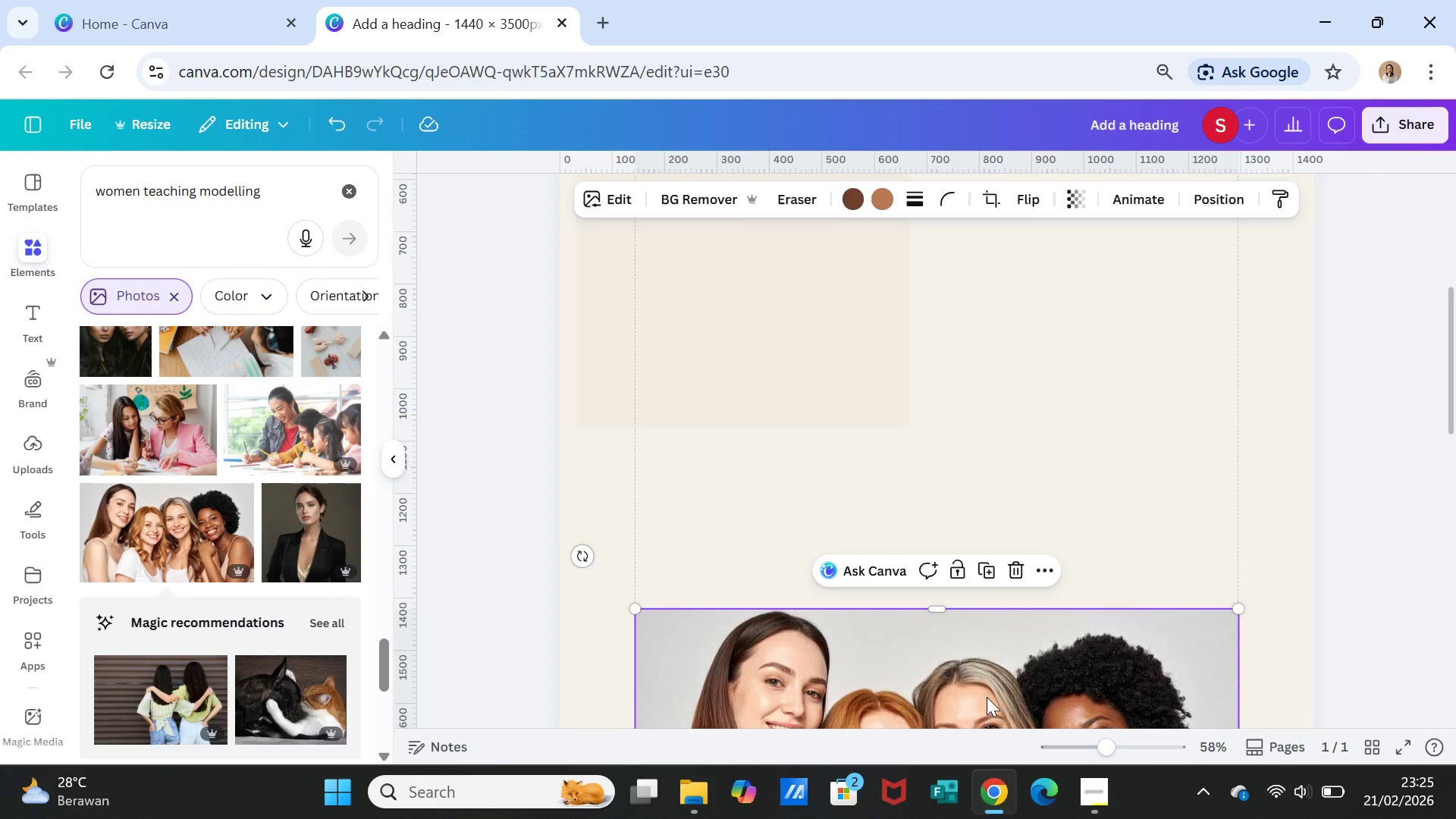 
left_click_drag(start_coordinate=[987, 697], to_coordinate=[980, 316])
 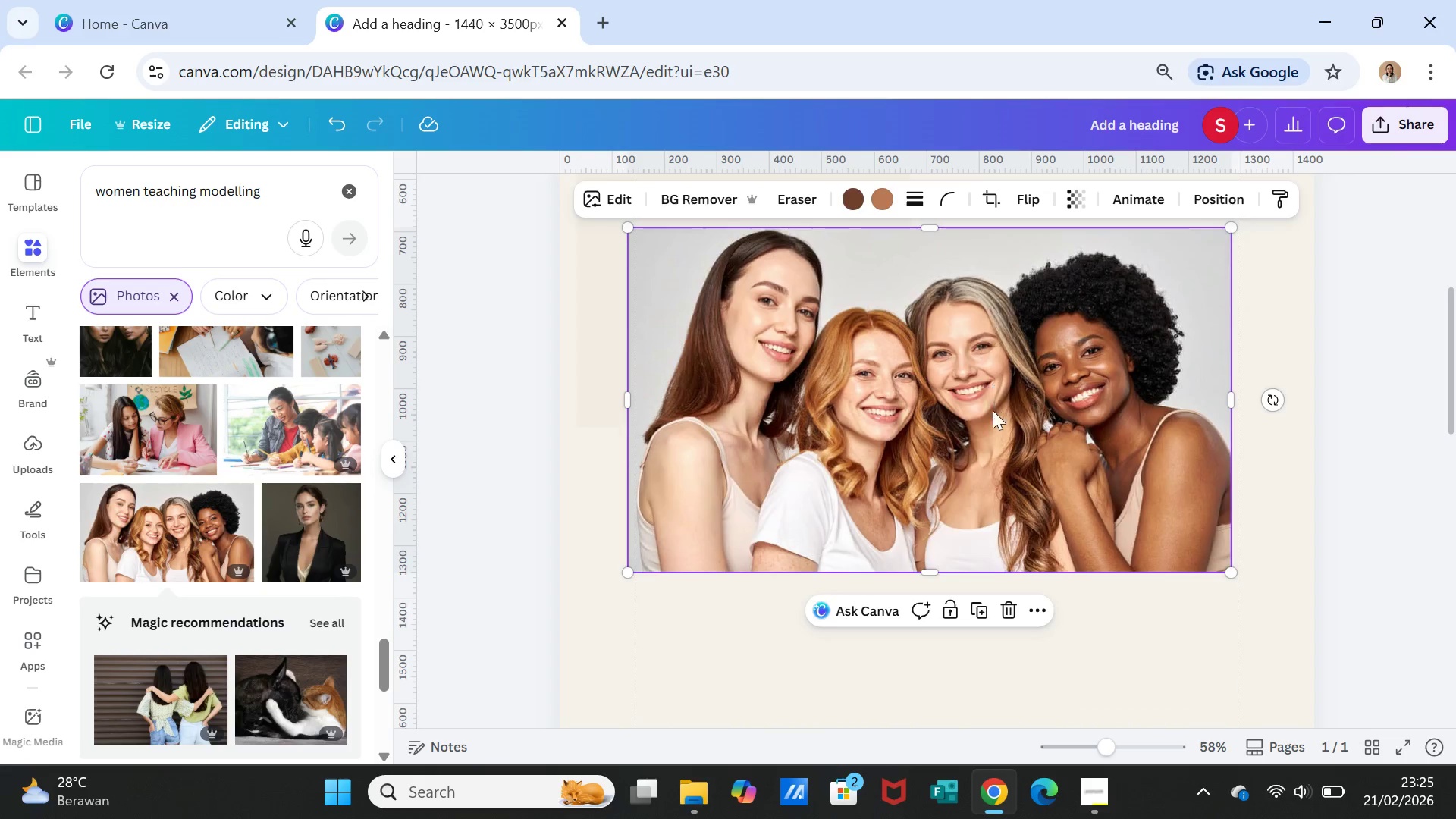 
scroll: coordinate [993, 413], scroll_direction: up, amount: 3.0
 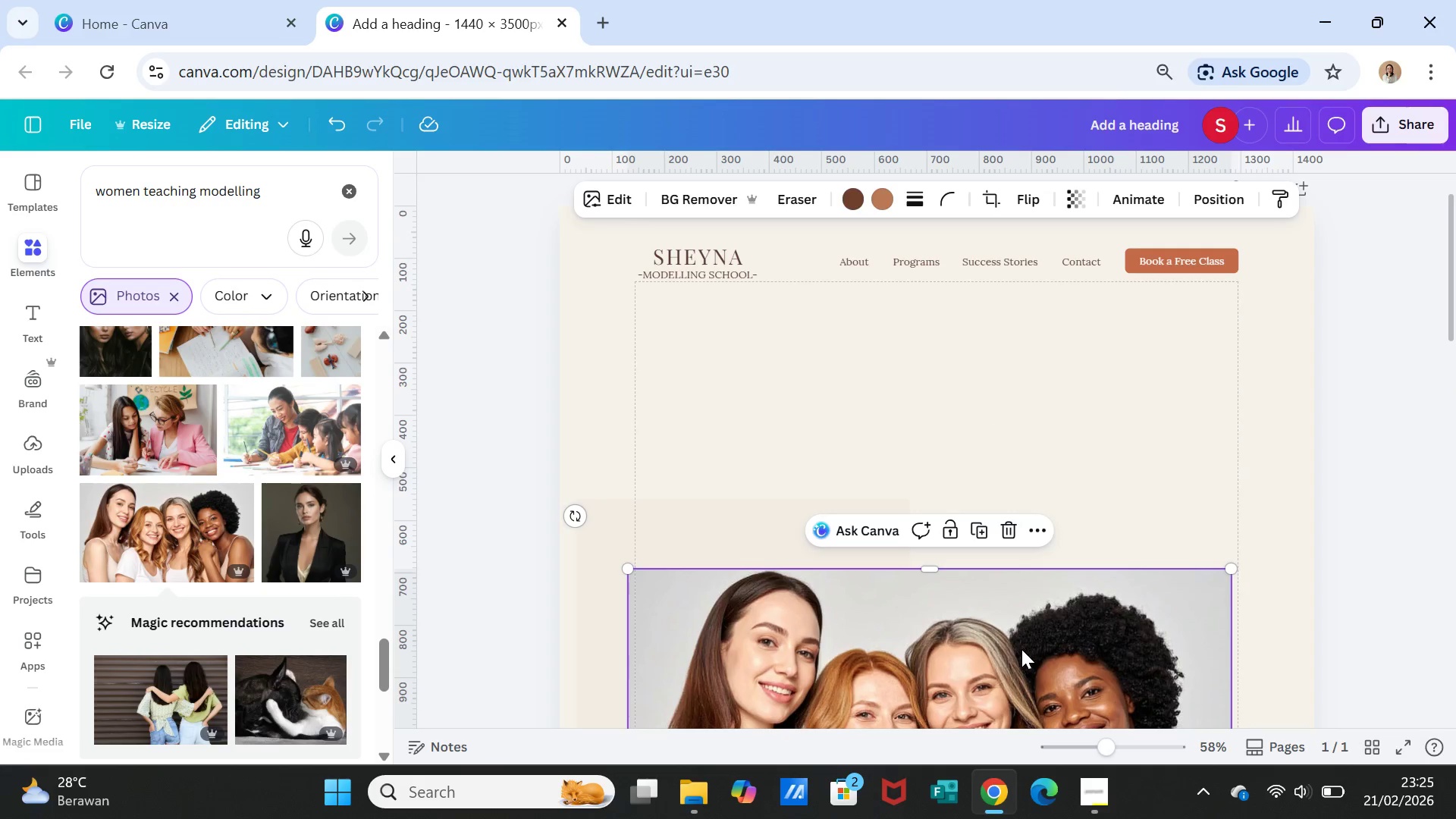 
left_click_drag(start_coordinate=[1021, 649], to_coordinate=[1028, 362])
 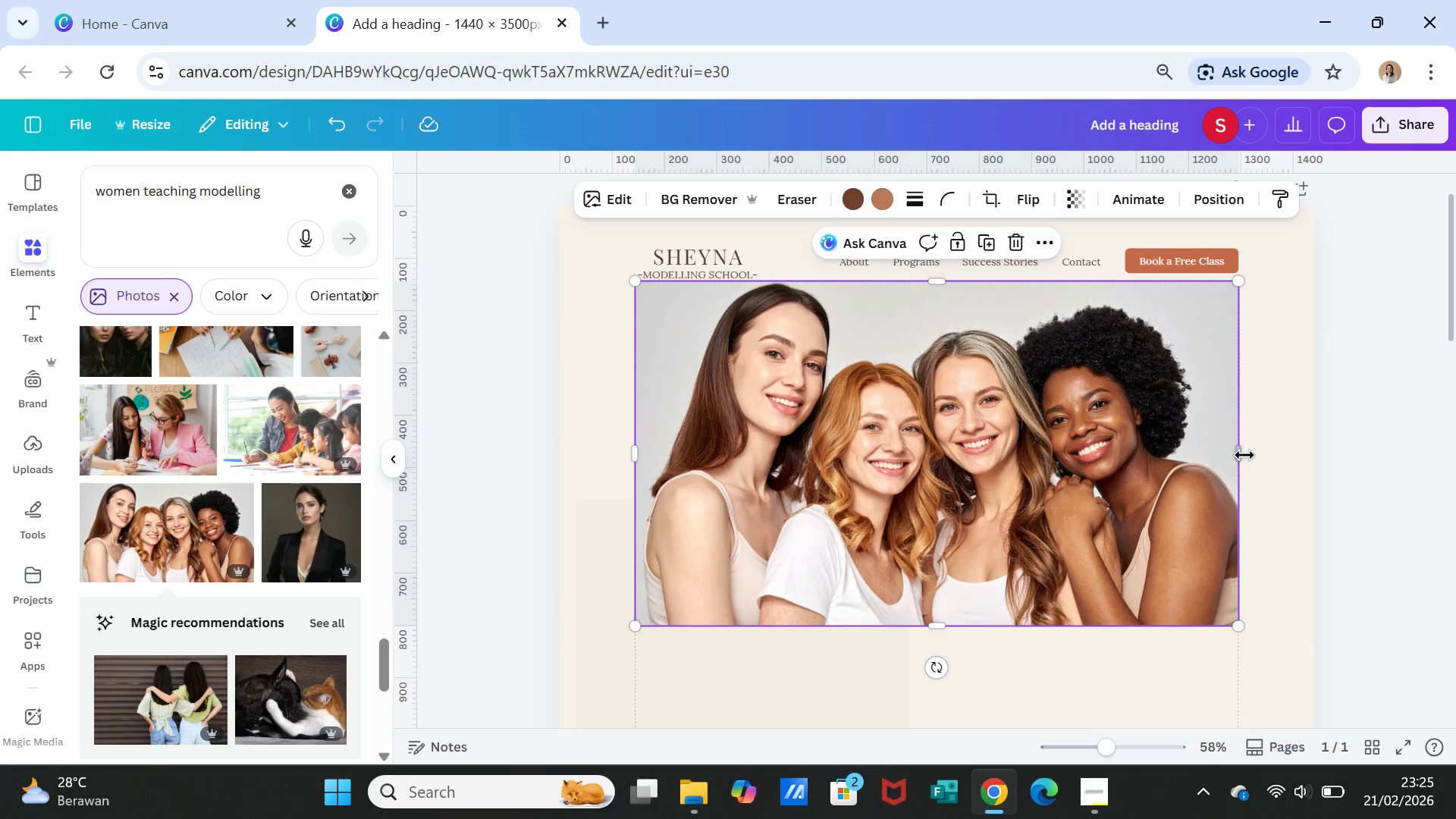 
left_click_drag(start_coordinate=[1241, 453], to_coordinate=[1313, 448])
 